 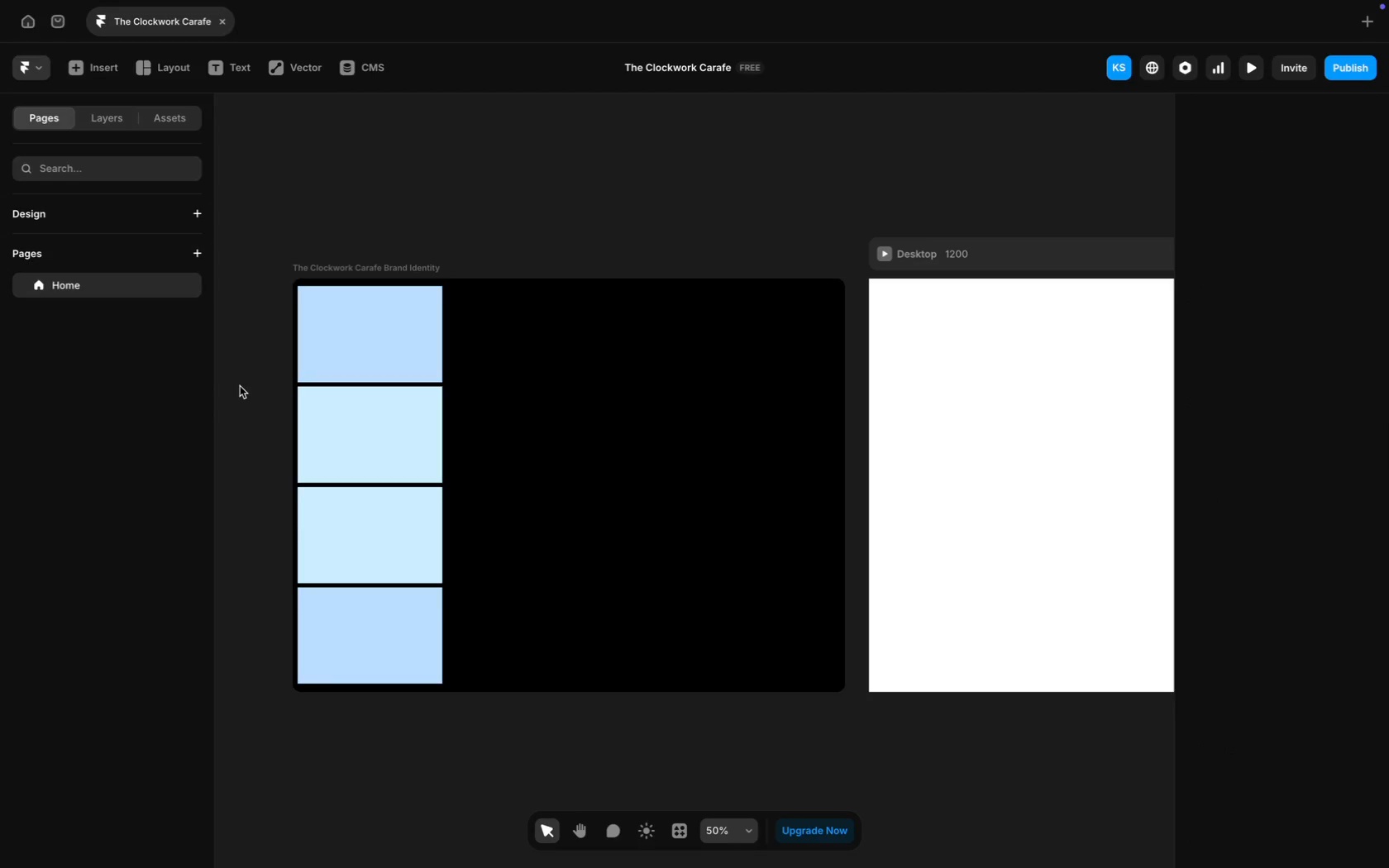 
left_click([360, 334])
 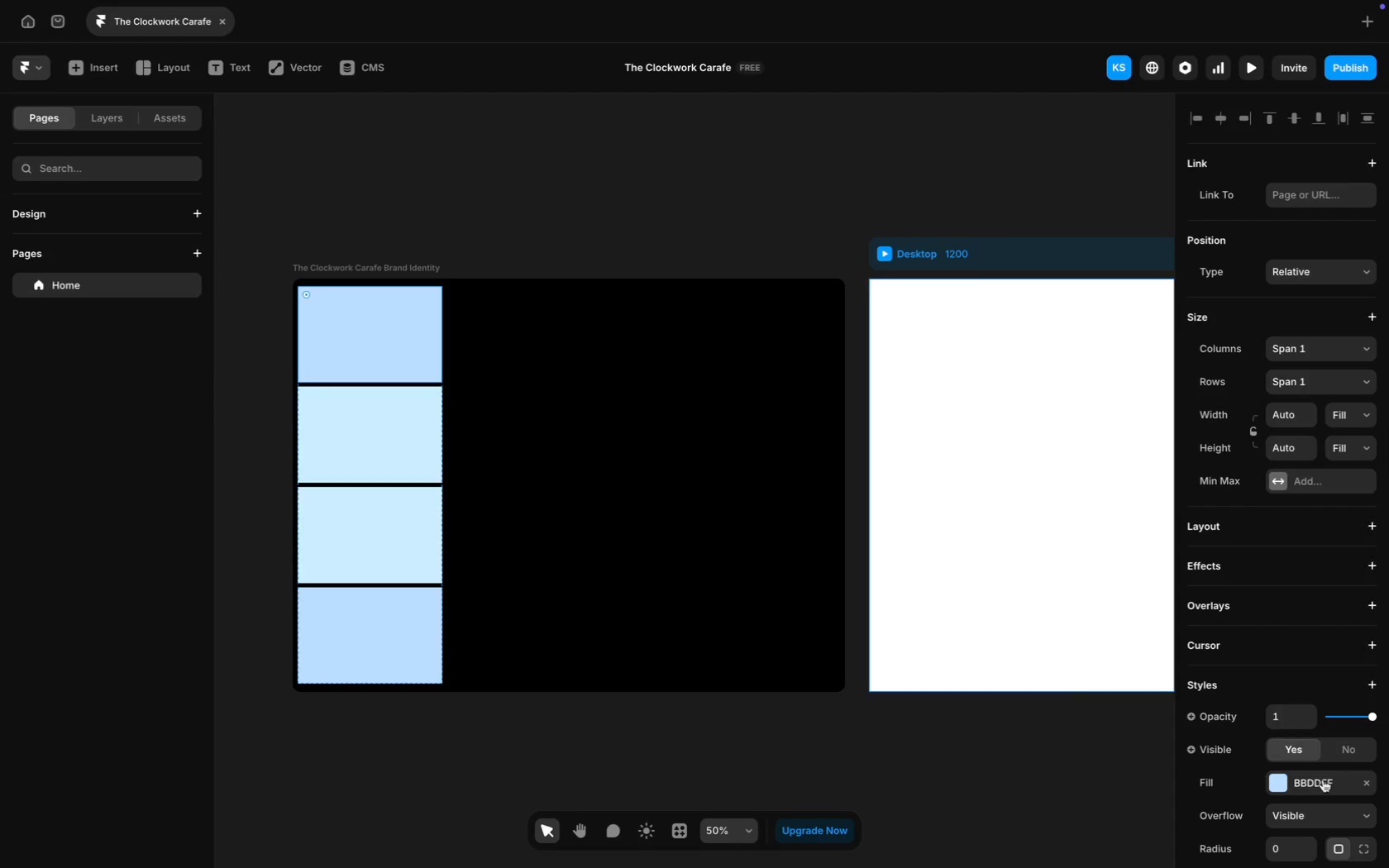 
left_click([1325, 784])
 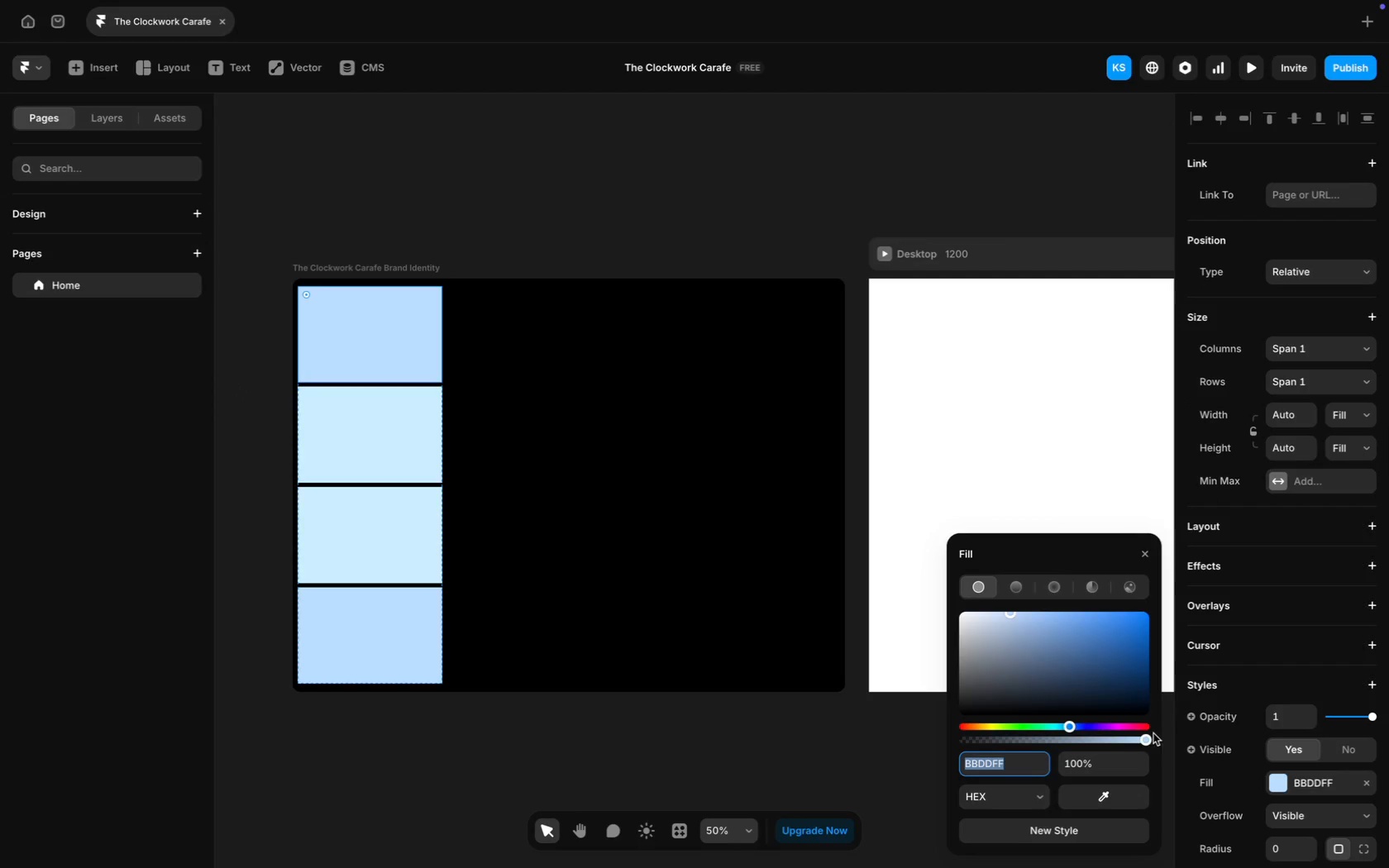 
left_click_drag(start_coordinate=[1151, 740], to_coordinate=[923, 697])
 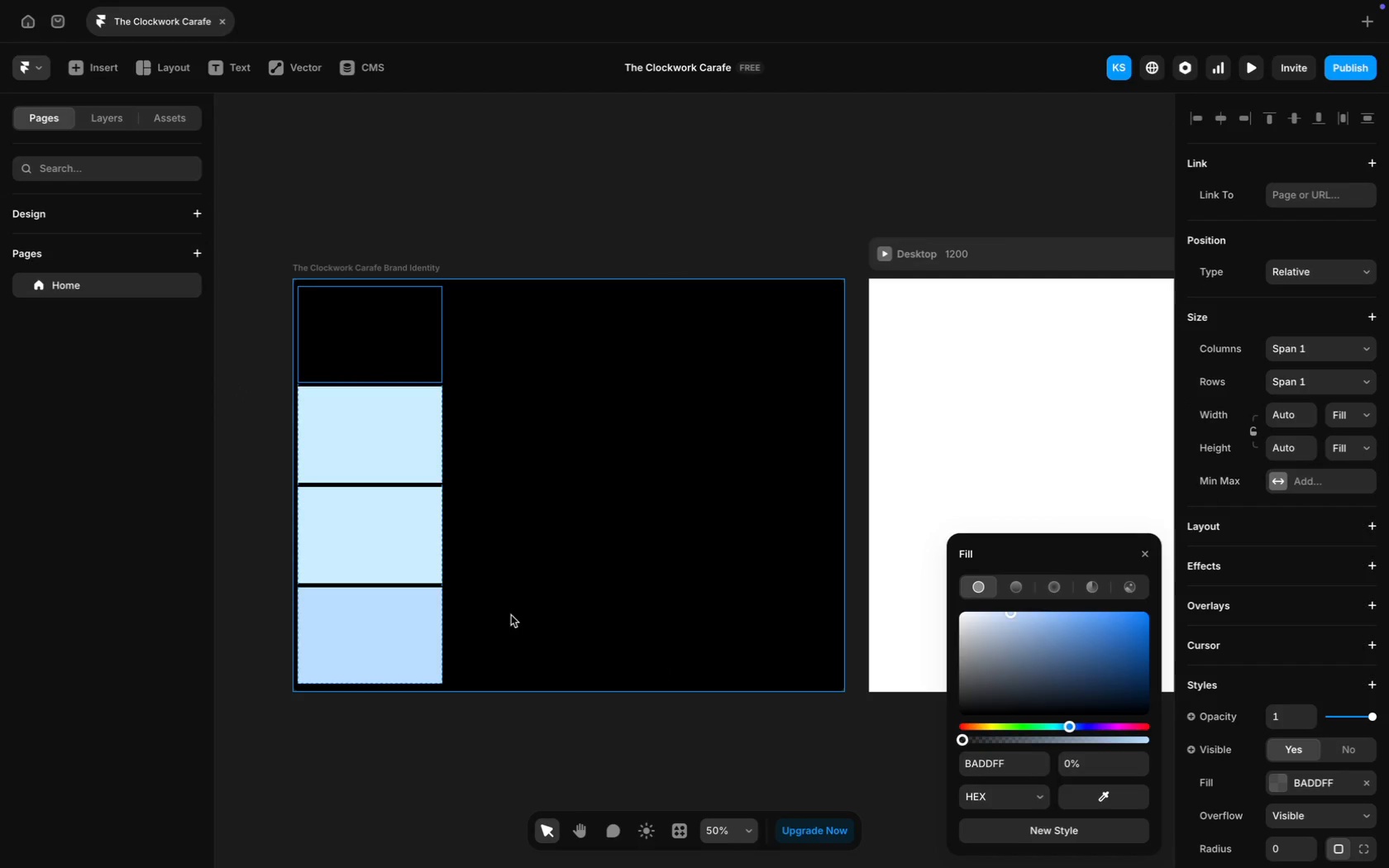 
hold_key(key=ShiftLeft, duration=0.77)
 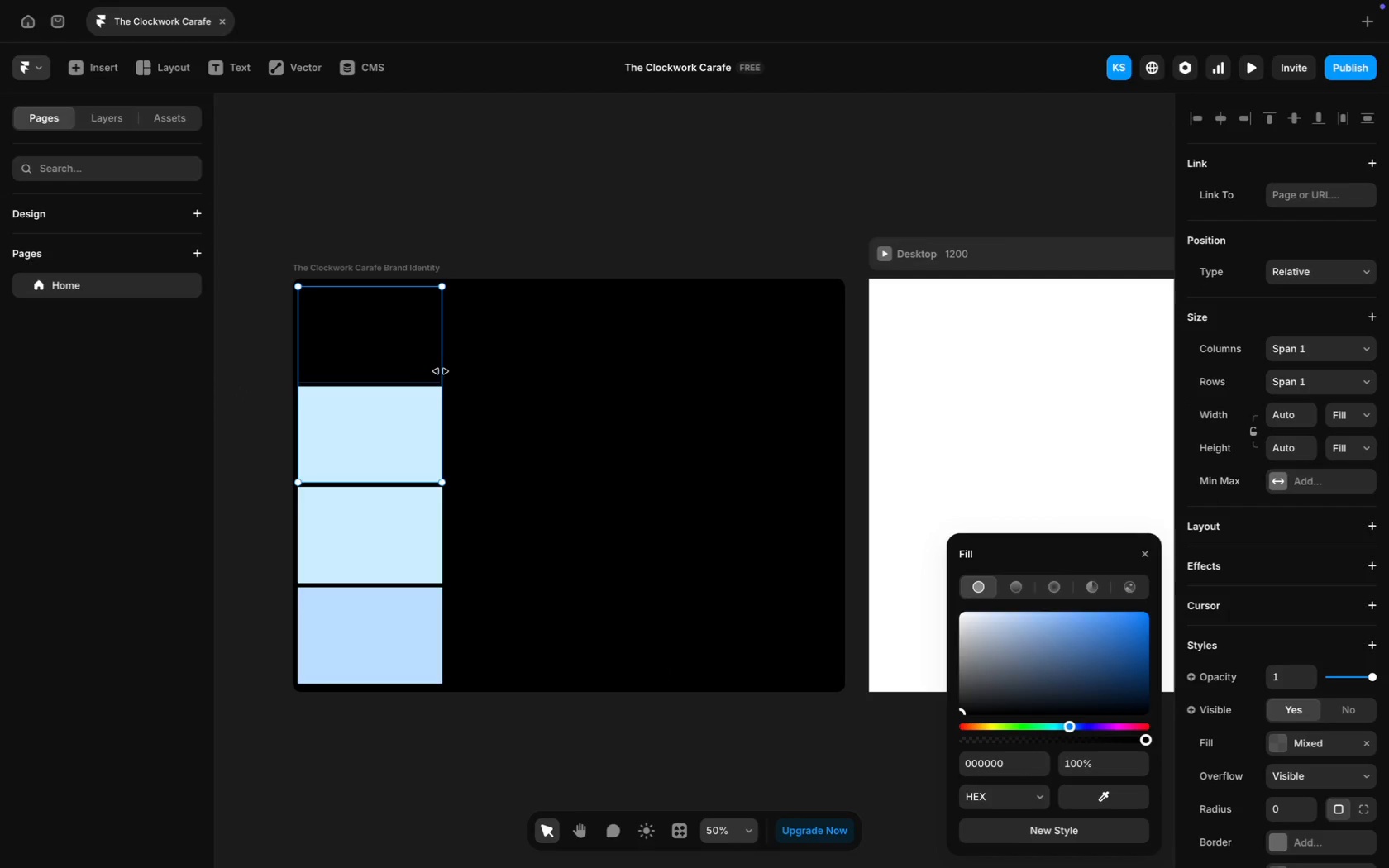 
key(Meta+Z)
 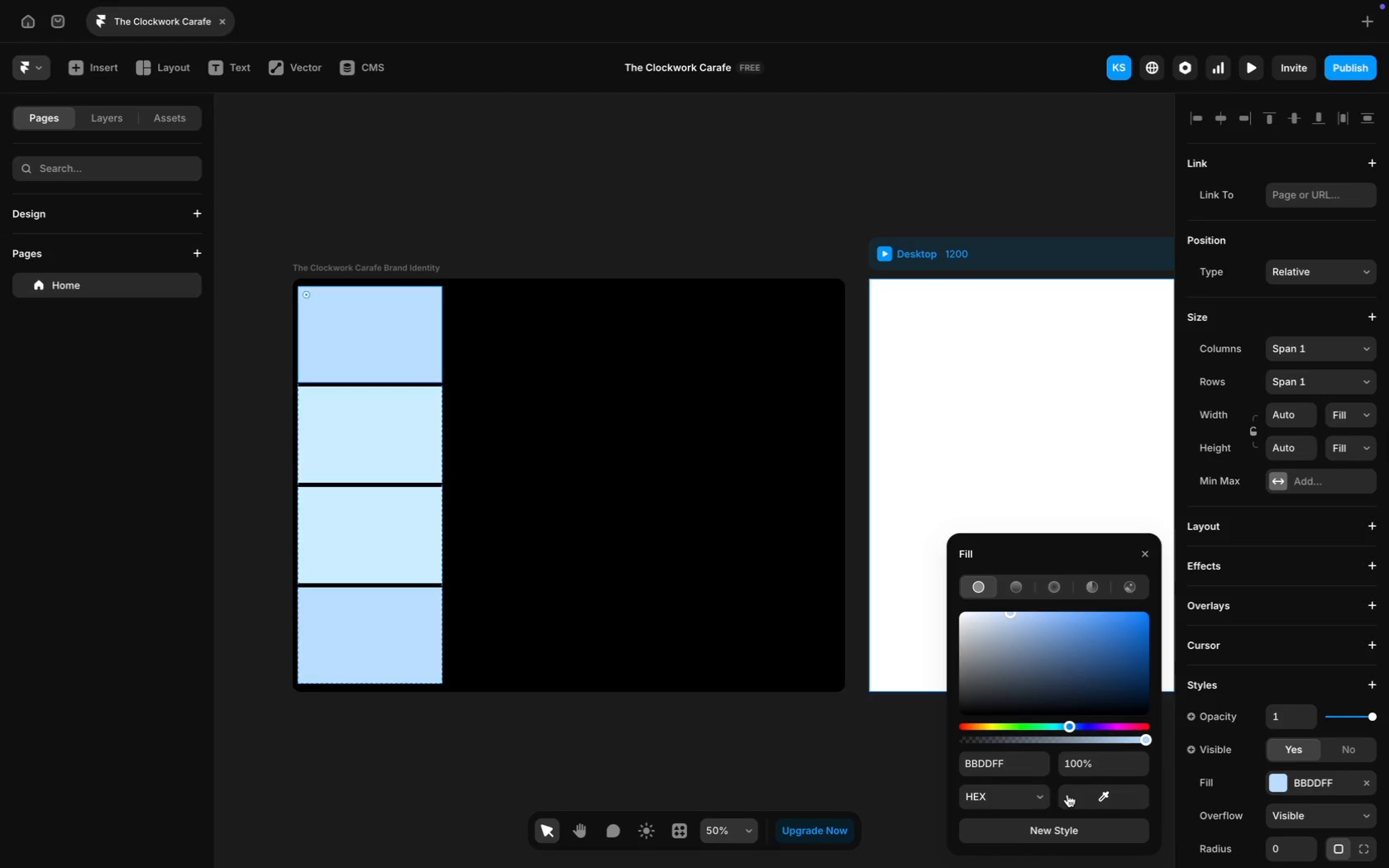 
left_click([1004, 762])
 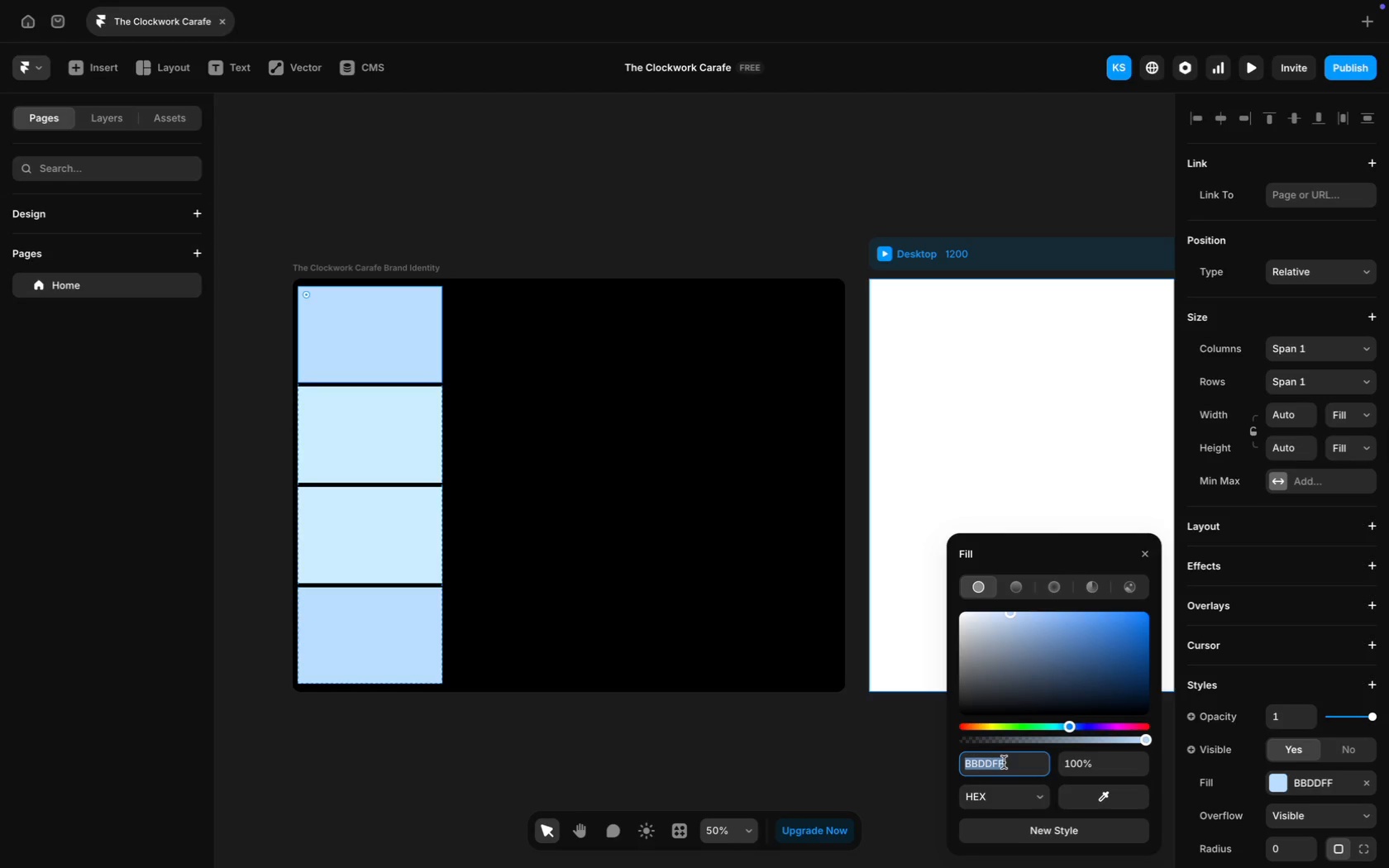 
key(CapsLock)
 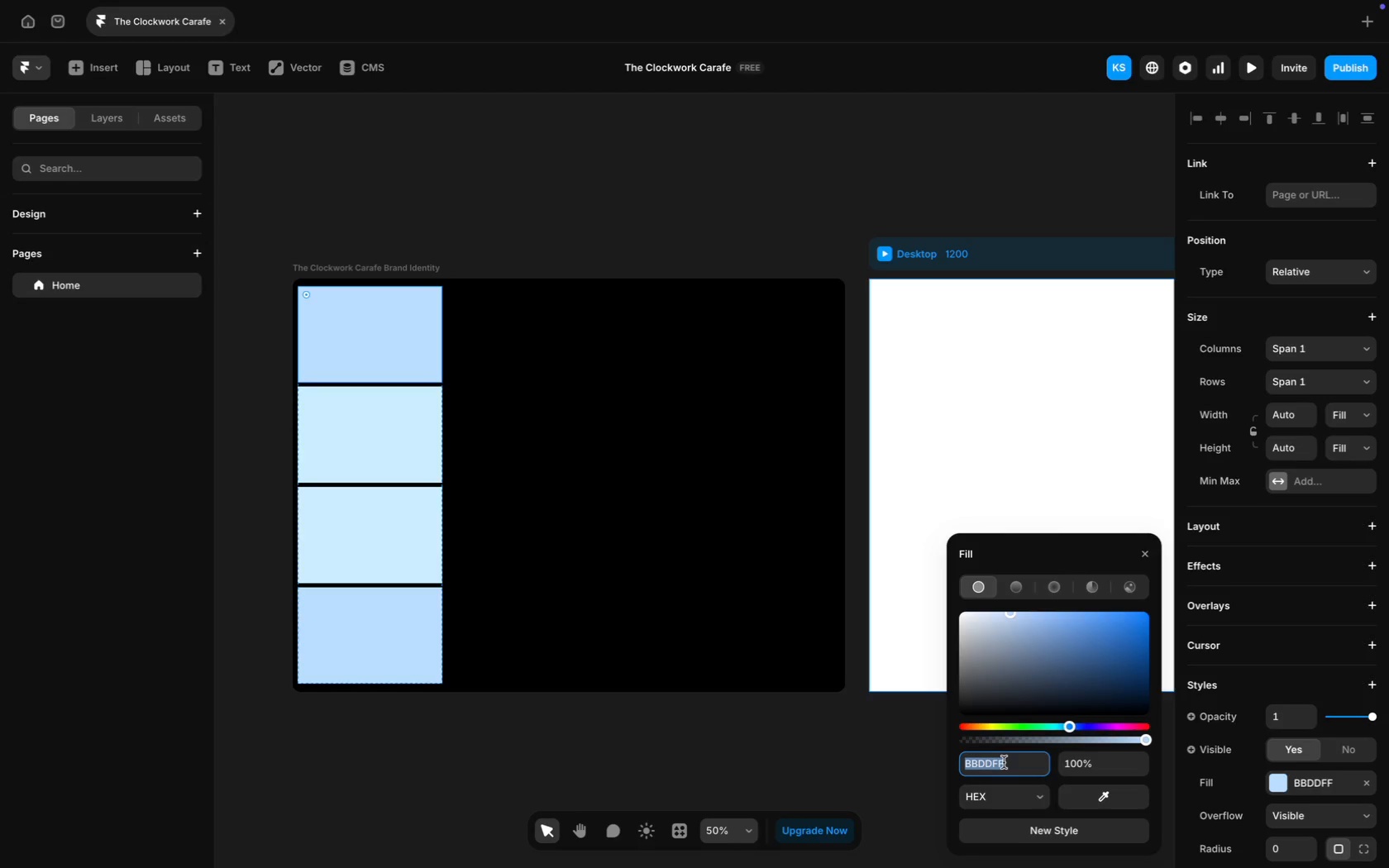 
type(C5A059)
 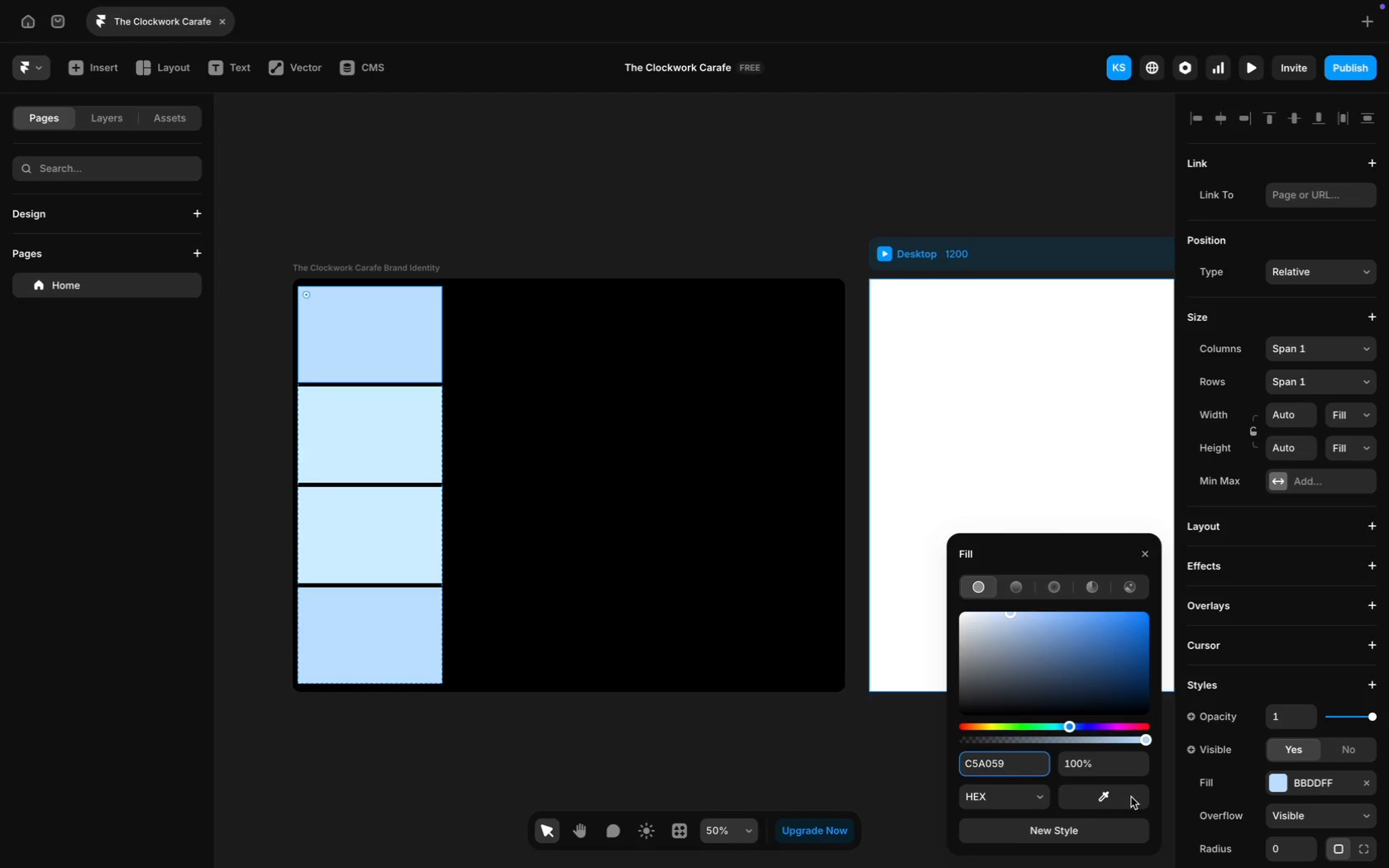 
key(Enter)
 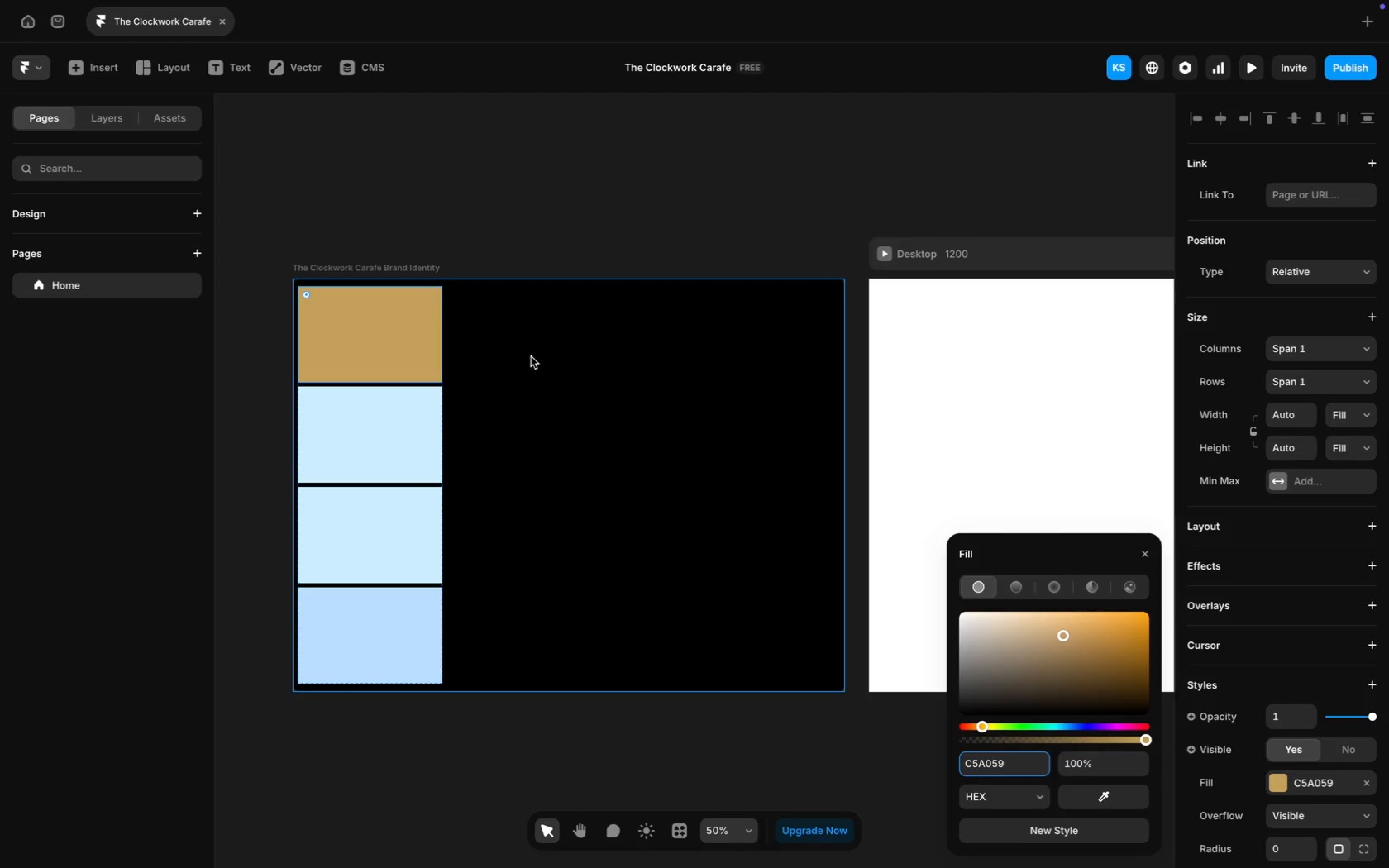 
left_click([527, 362])
 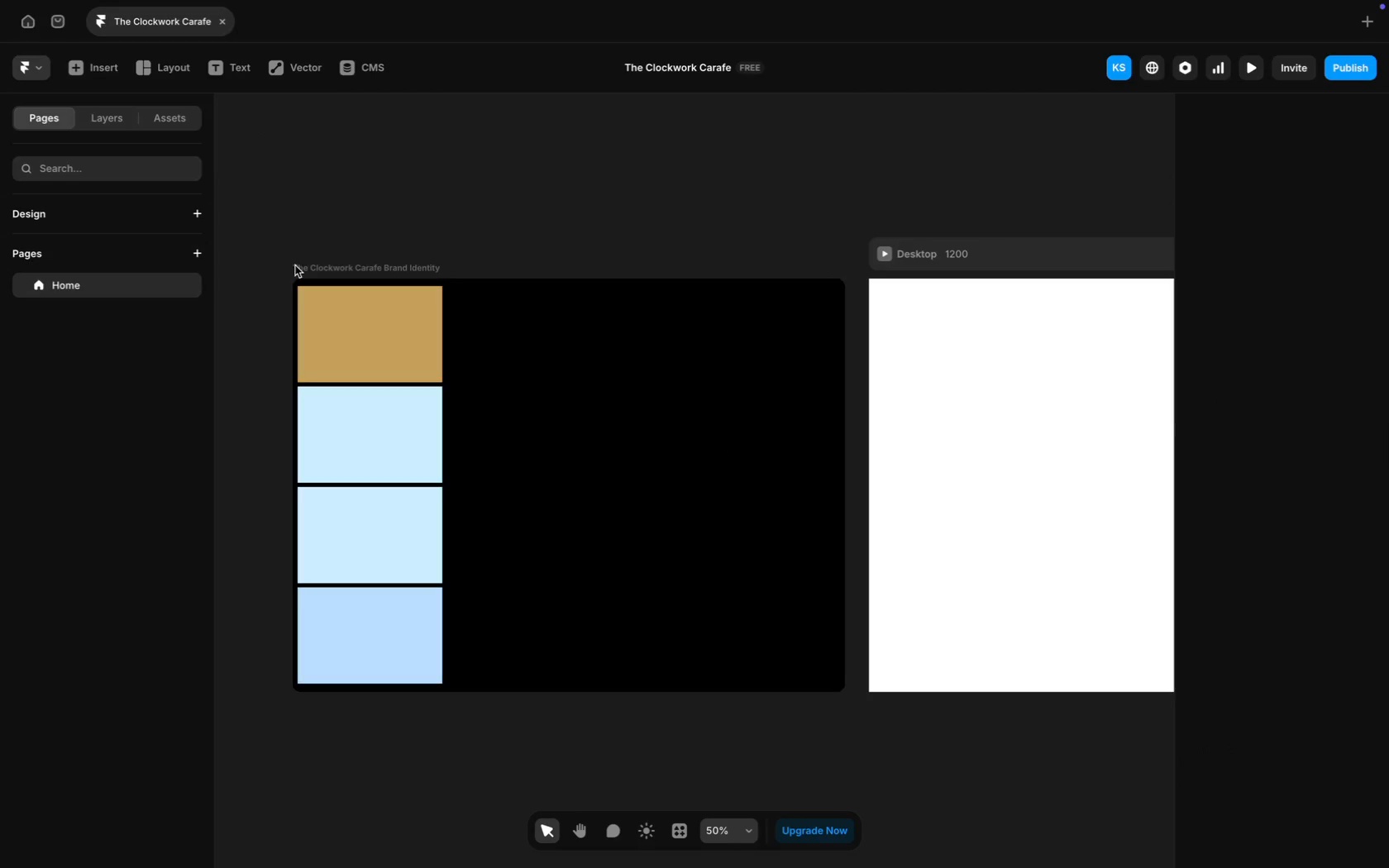 
wait(9.49)
 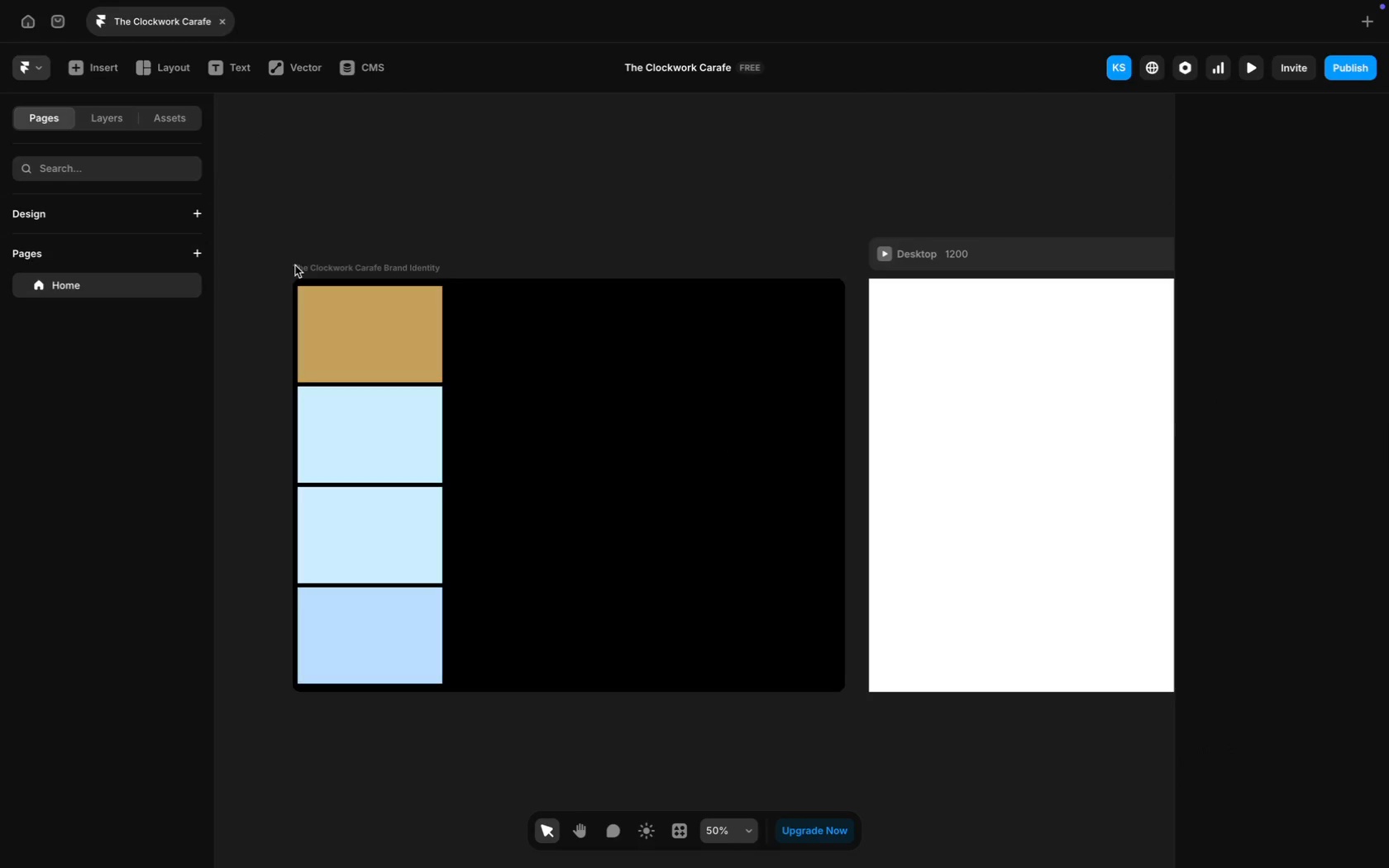 
left_click([339, 298])
 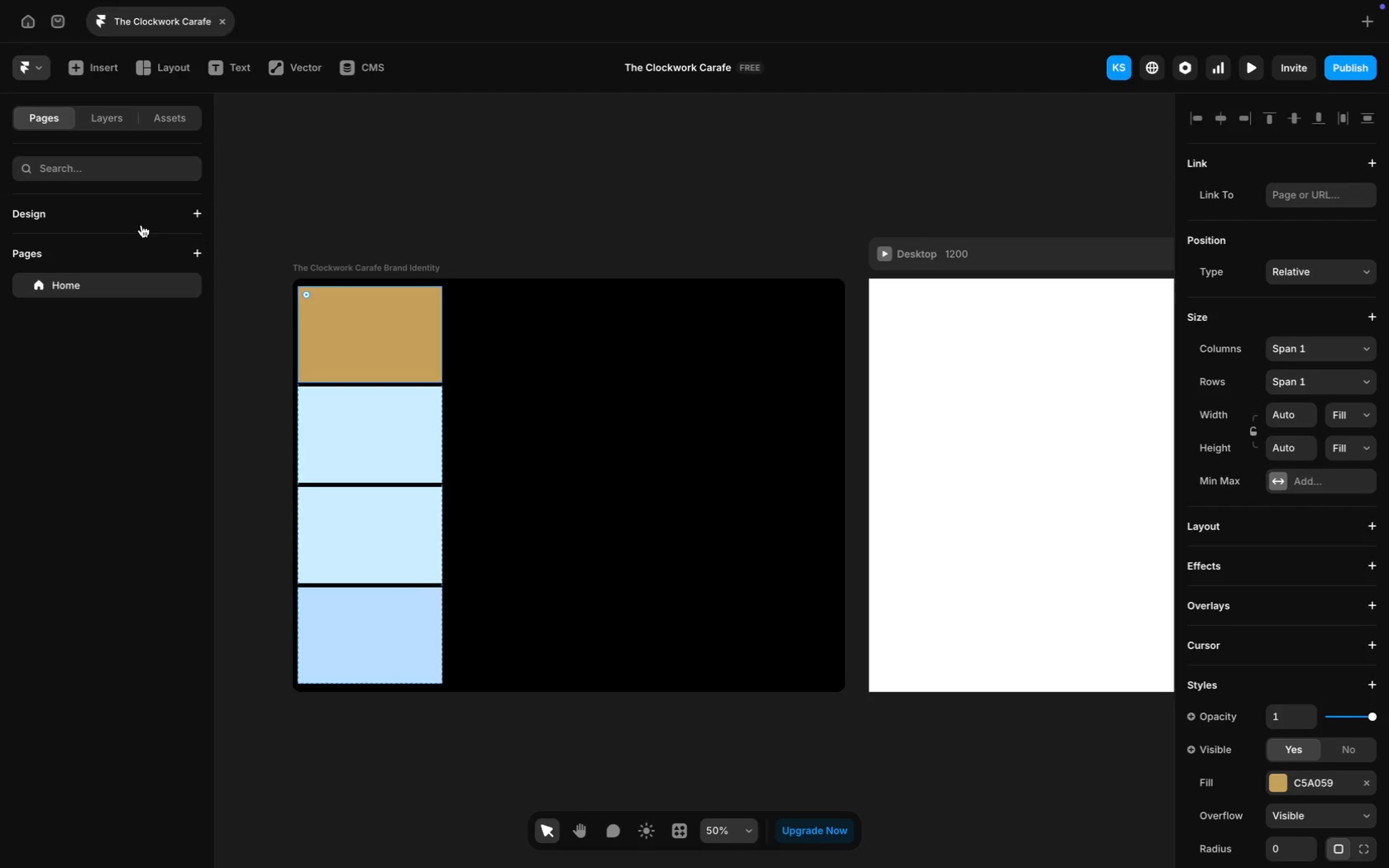 
left_click([110, 125])
 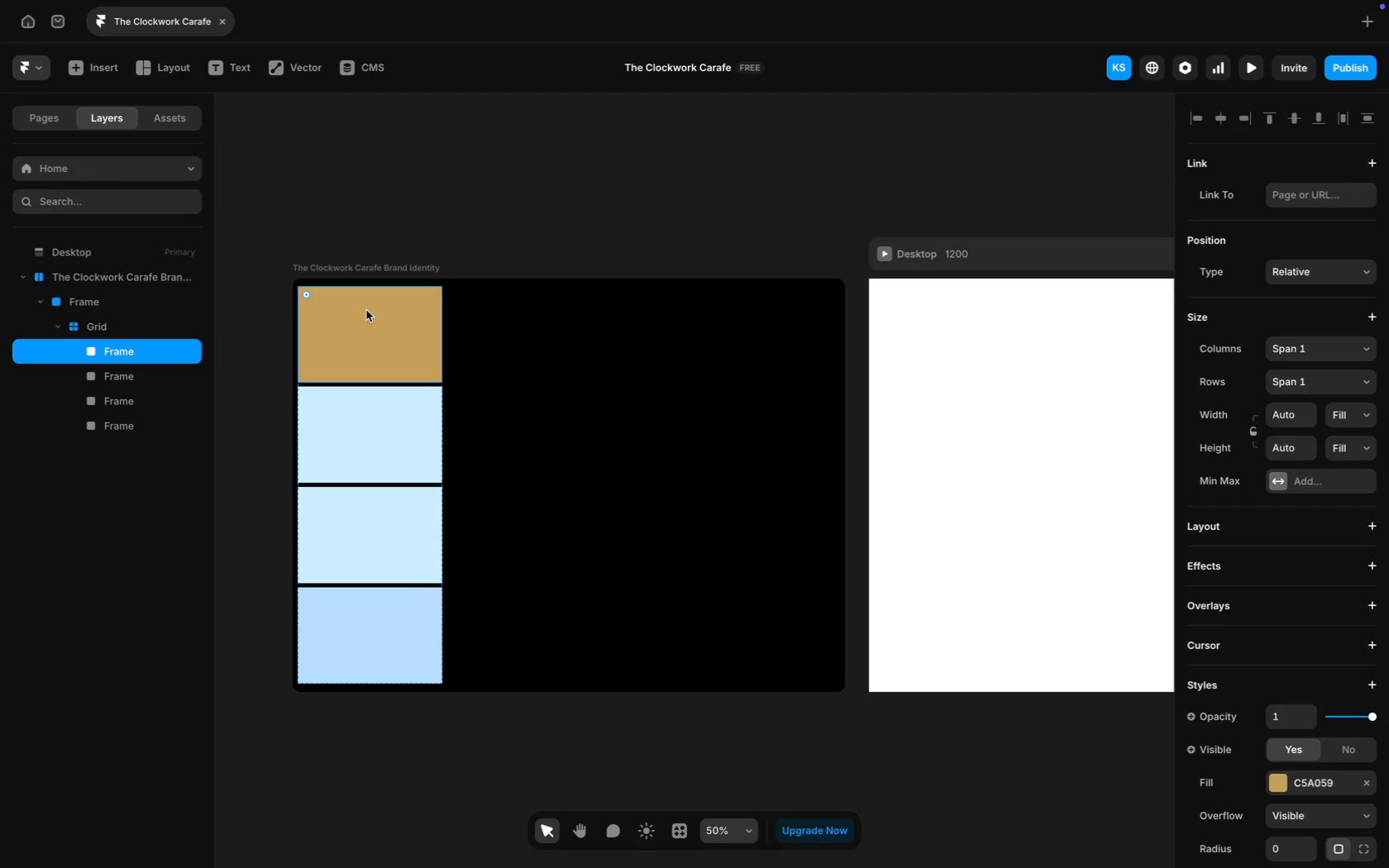 
left_click([371, 333])
 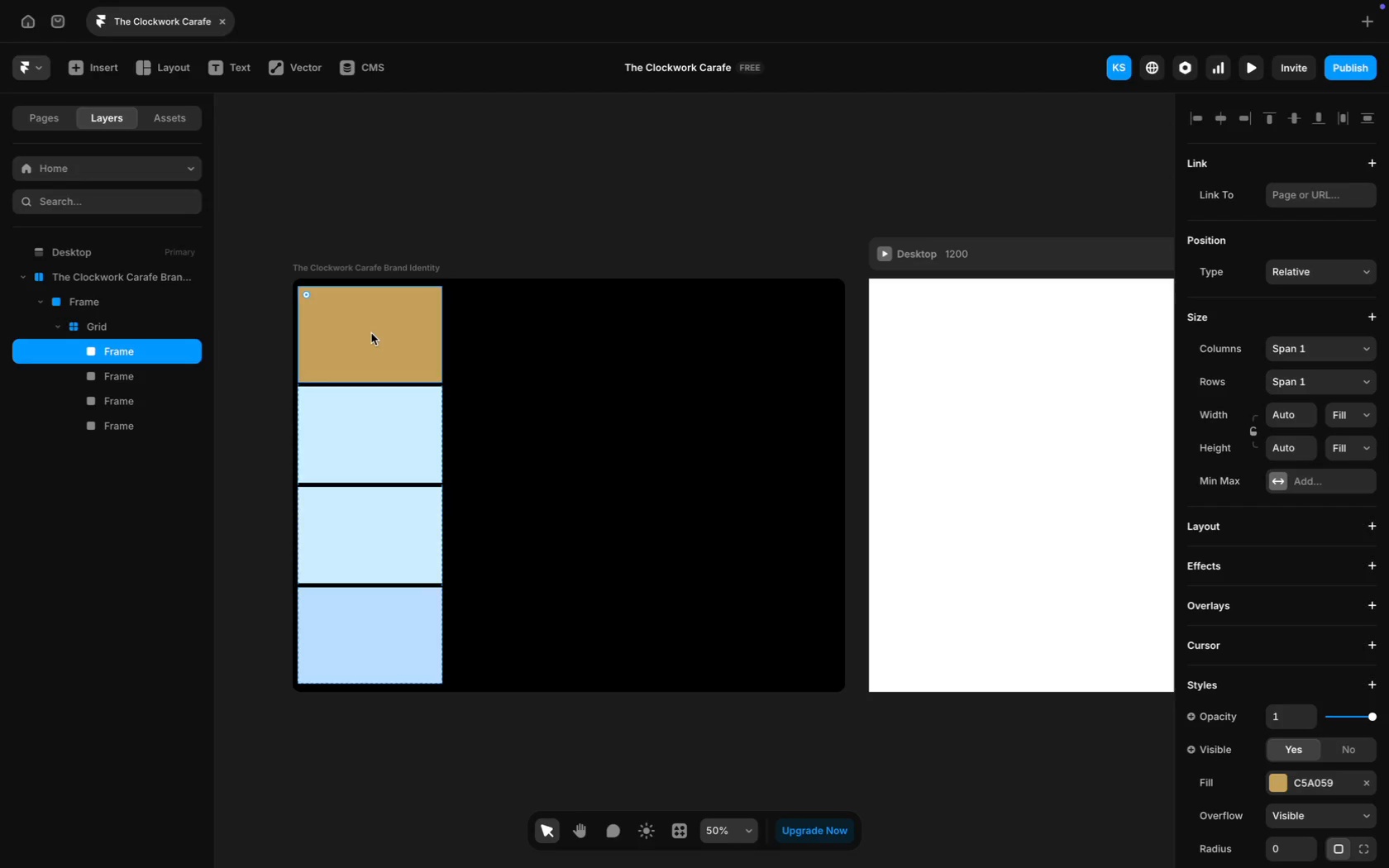 
right_click([371, 333])
 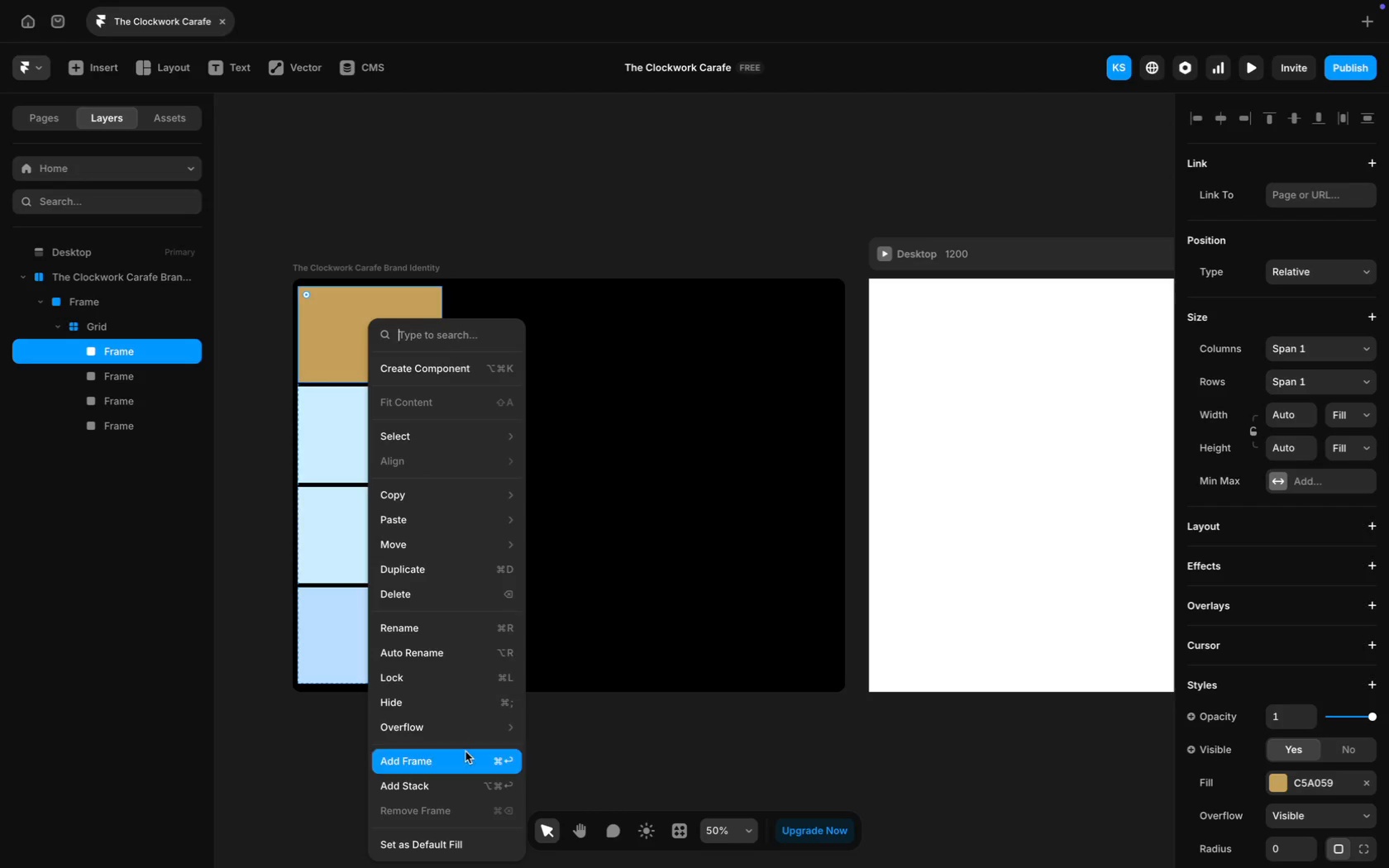 
left_click([465, 751])
 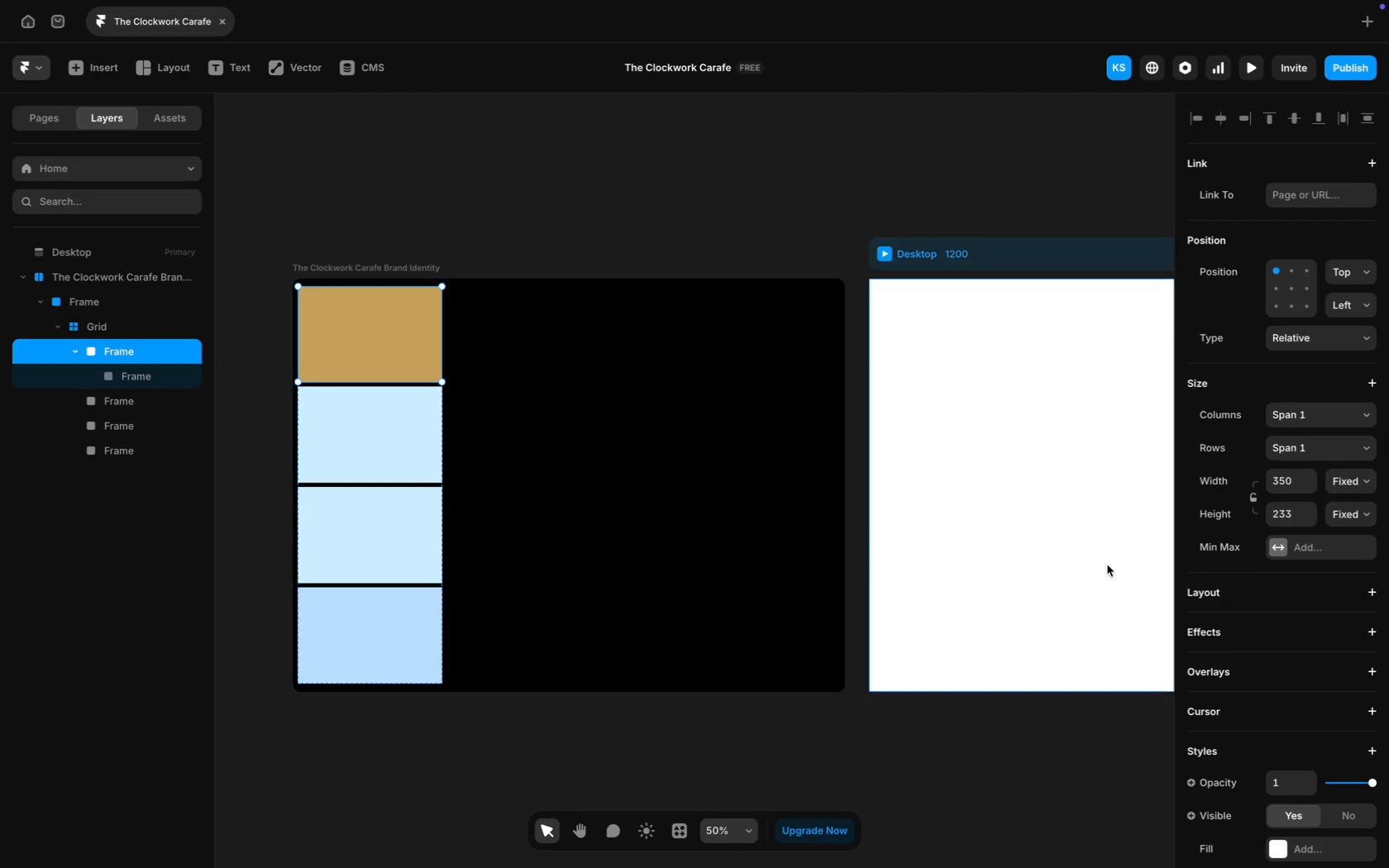 
scroll: coordinate [1302, 755], scroll_direction: down, amount: 28.0
 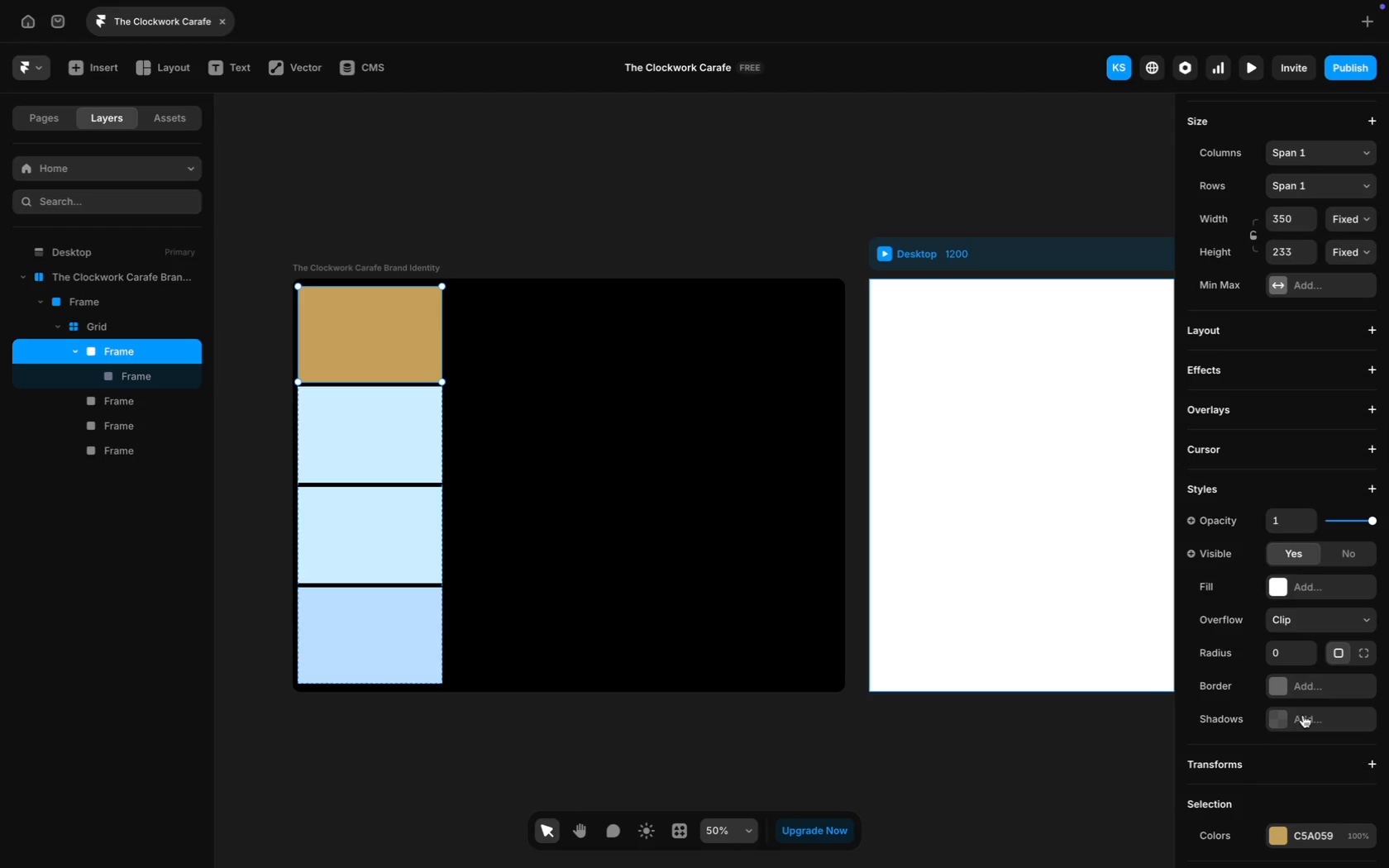 
left_click([1282, 647])
 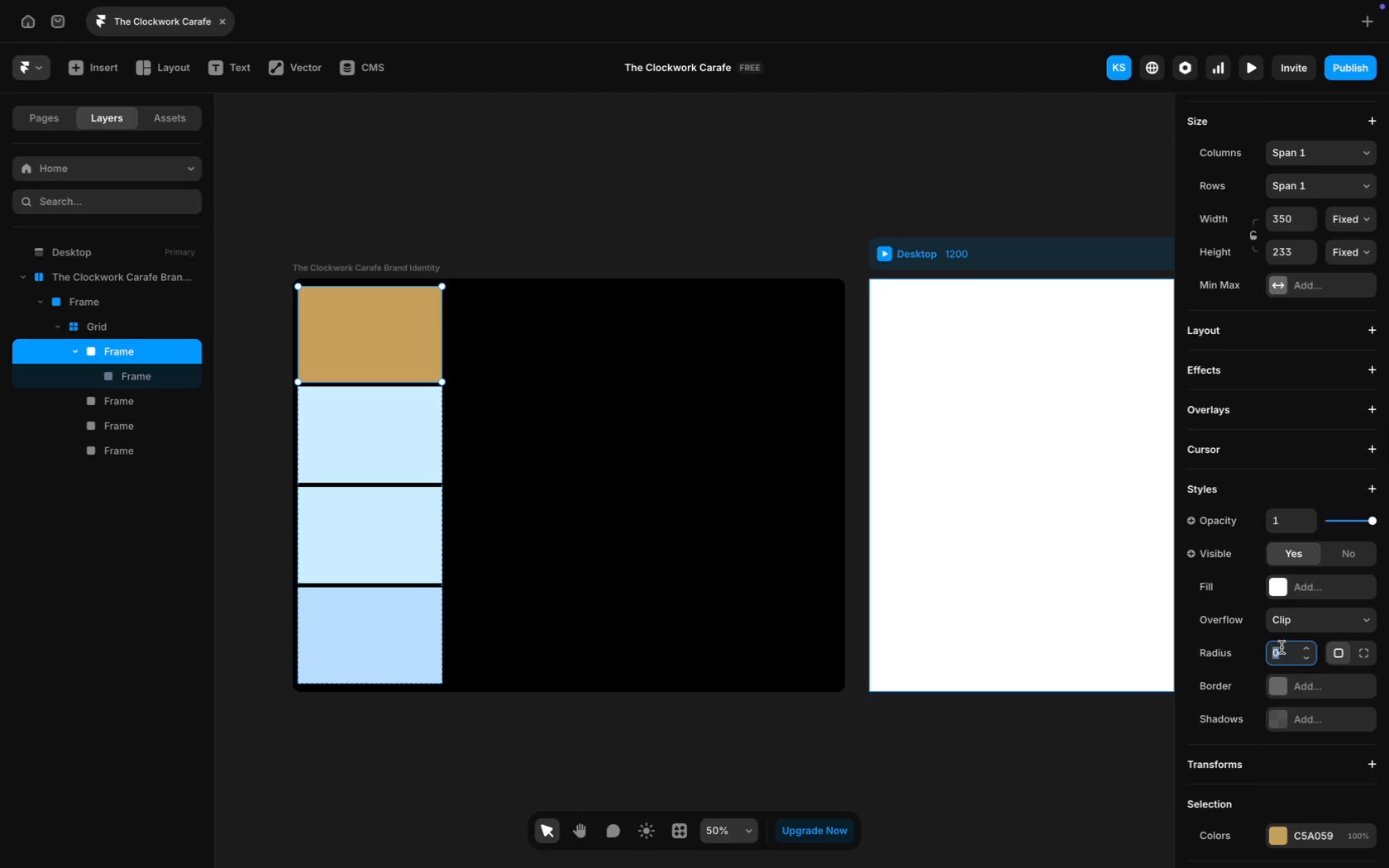 
type(20)
 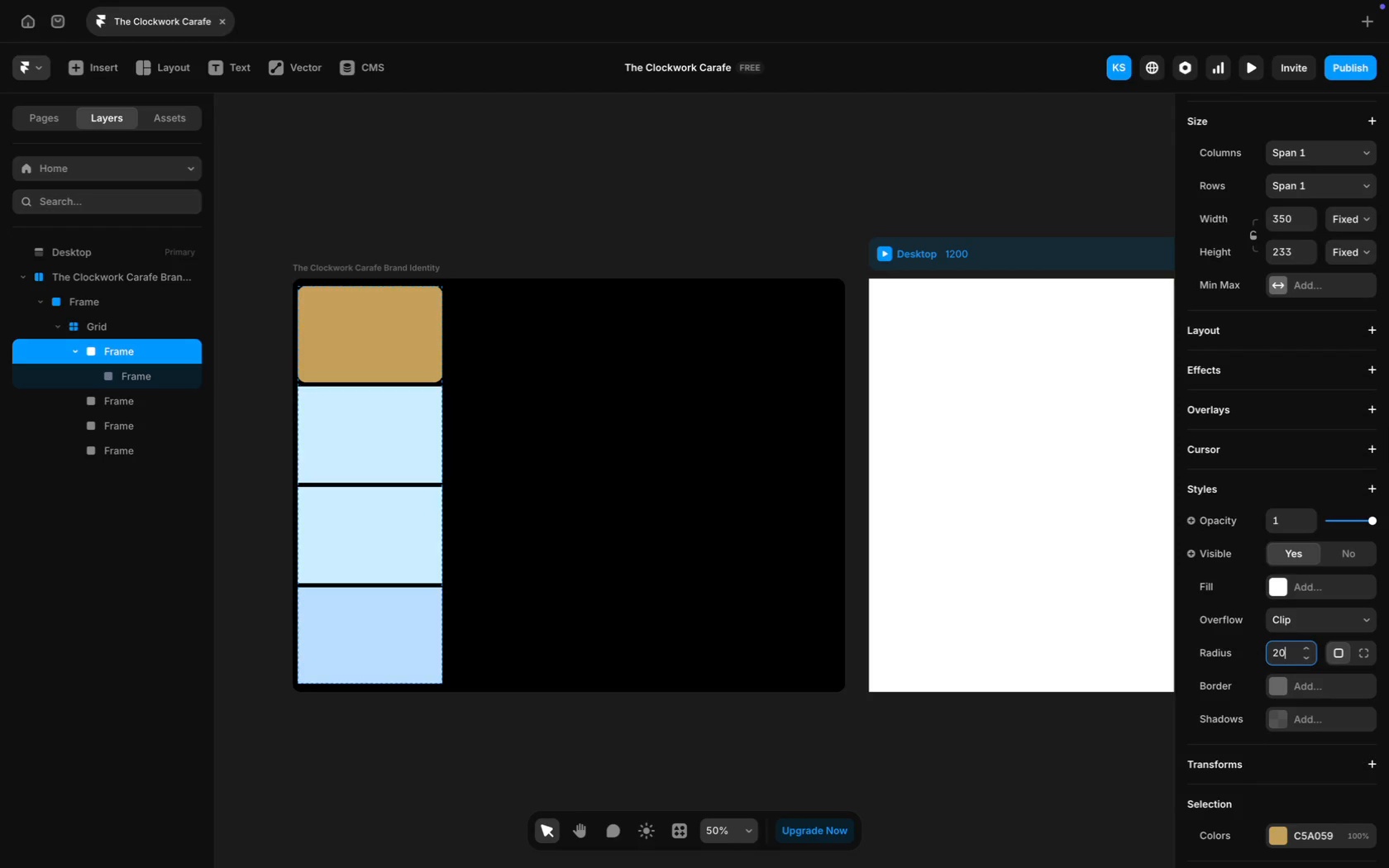 
key(Enter)
 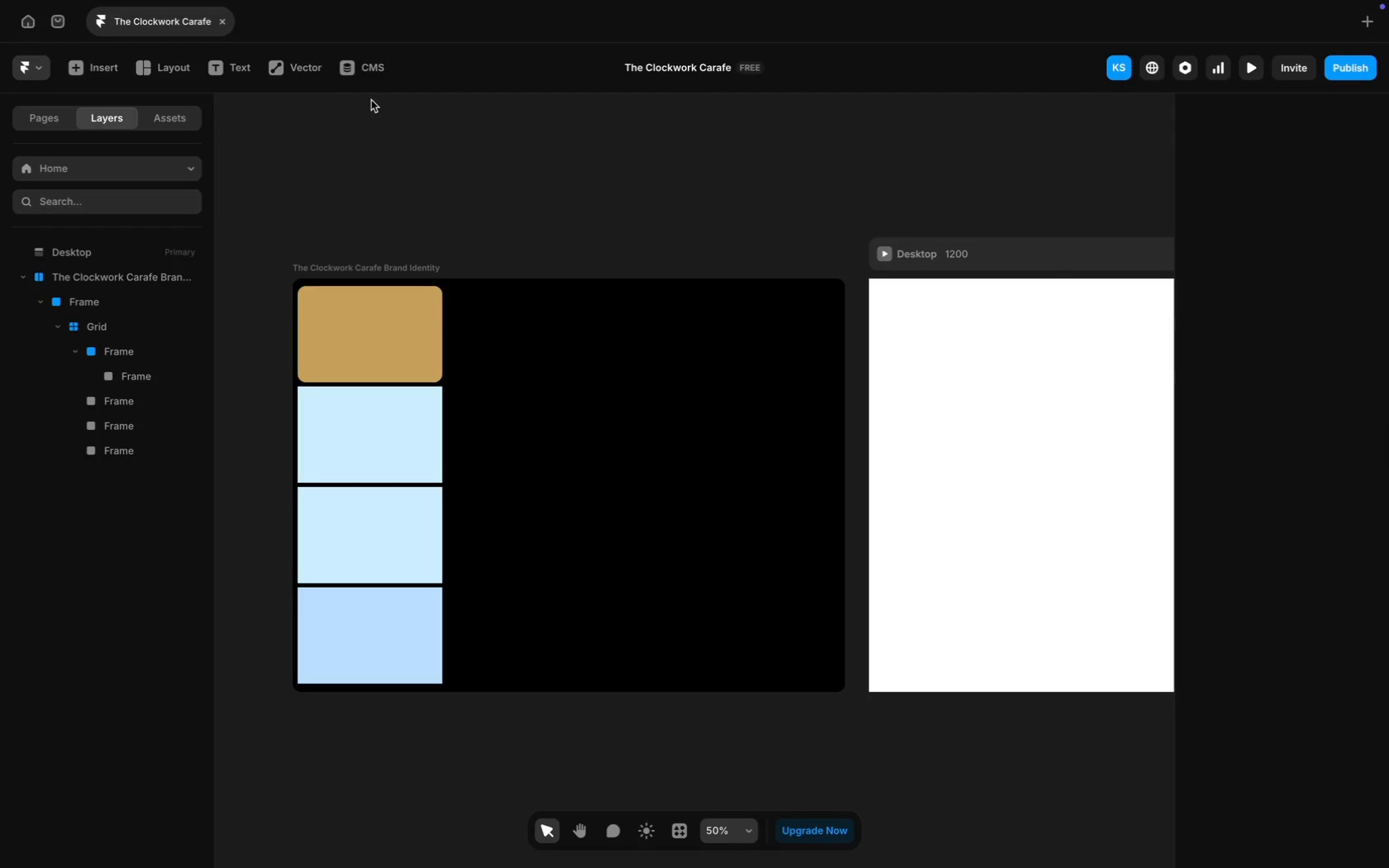 
left_click([143, 364])
 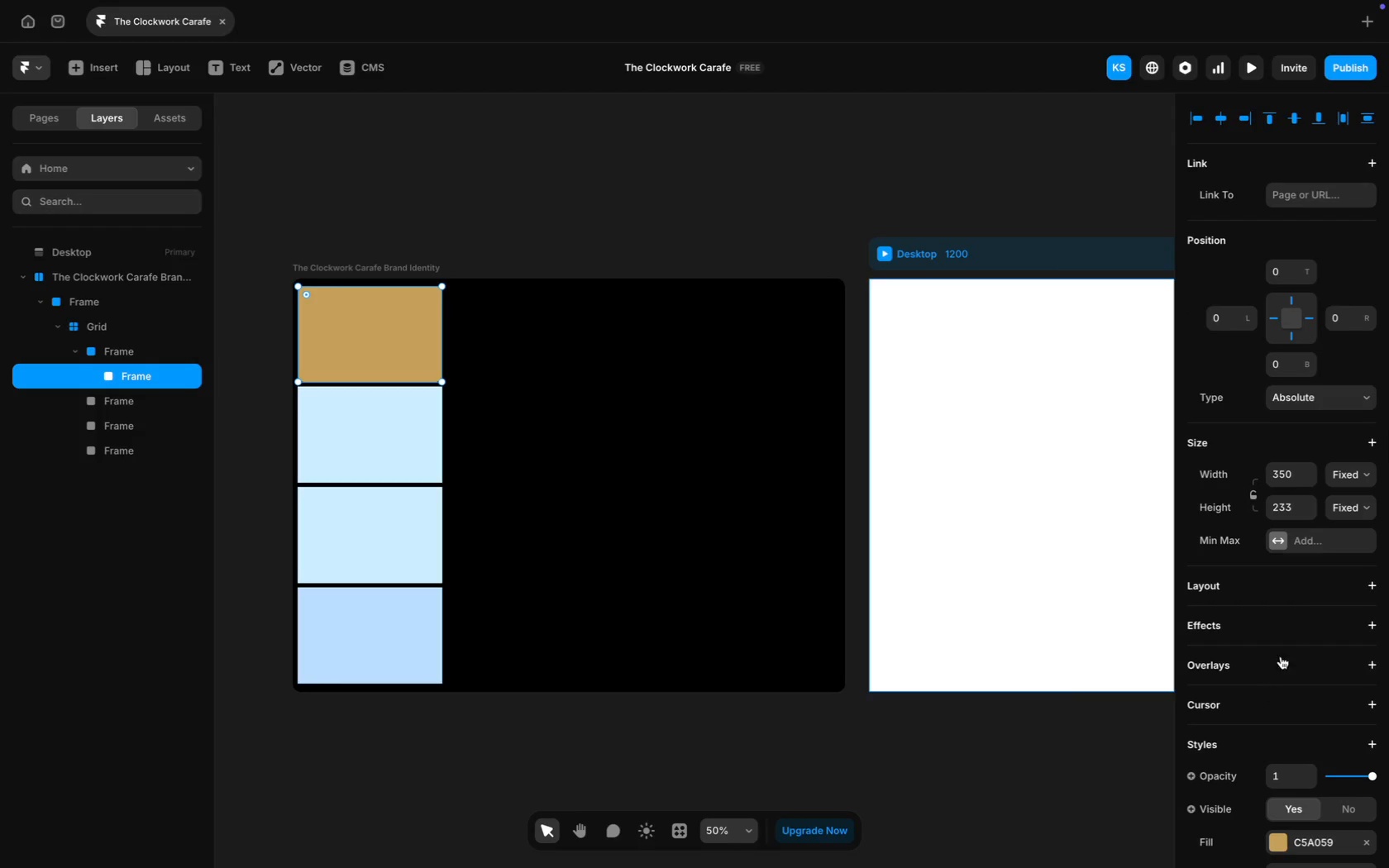 
scroll: coordinate [1301, 602], scroll_direction: down, amount: 71.0
 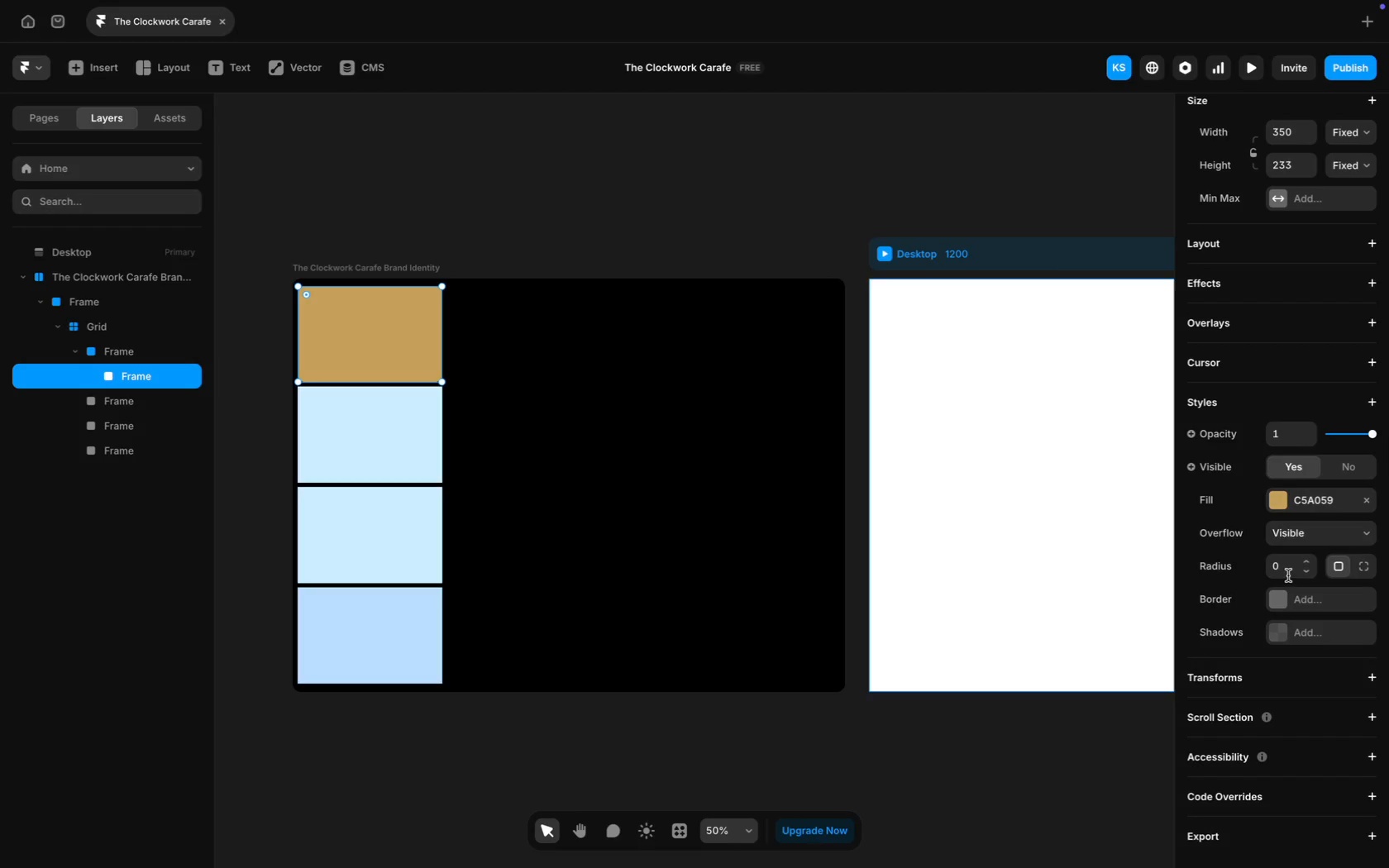 
left_click([1286, 562])
 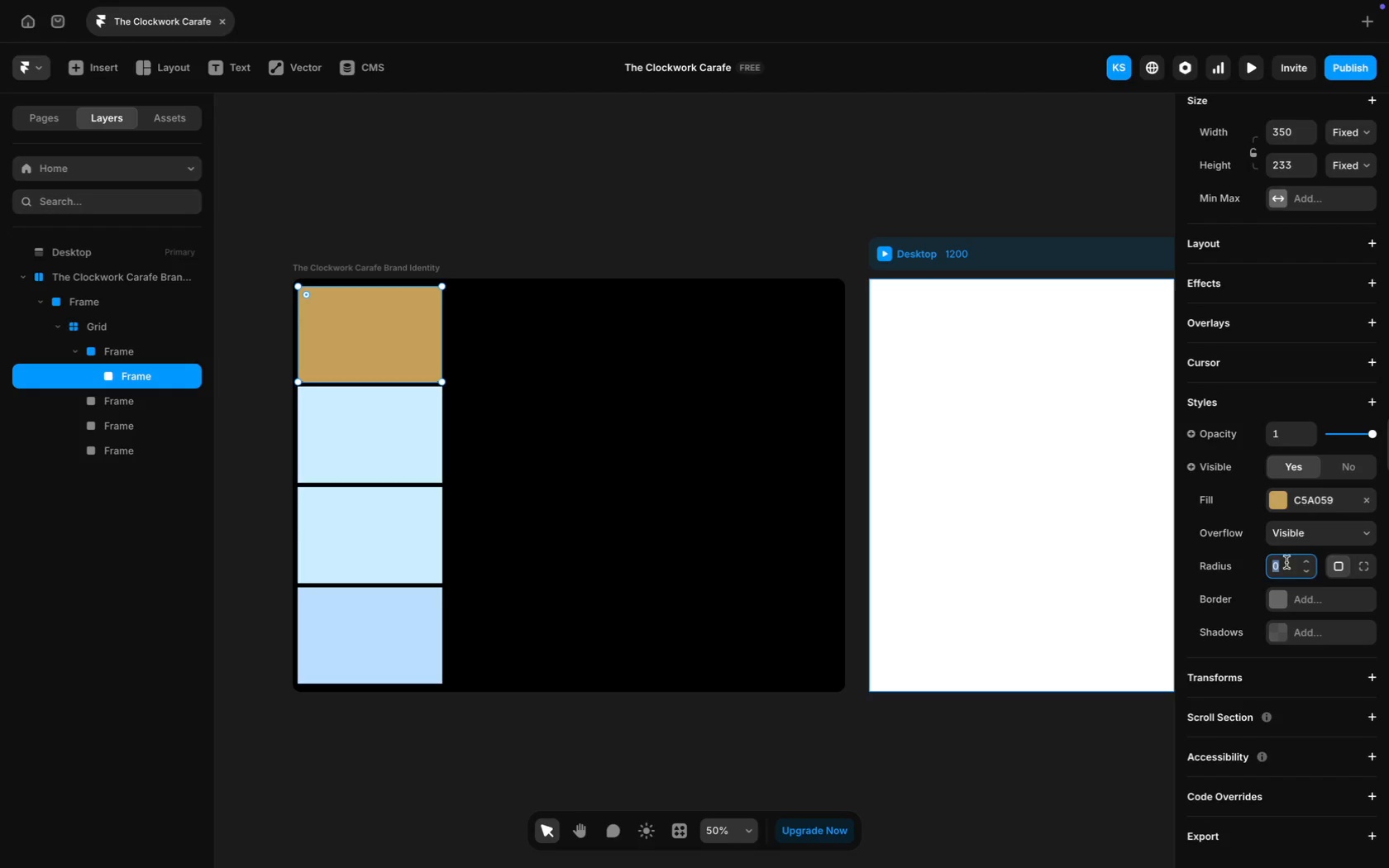 
type(20)
 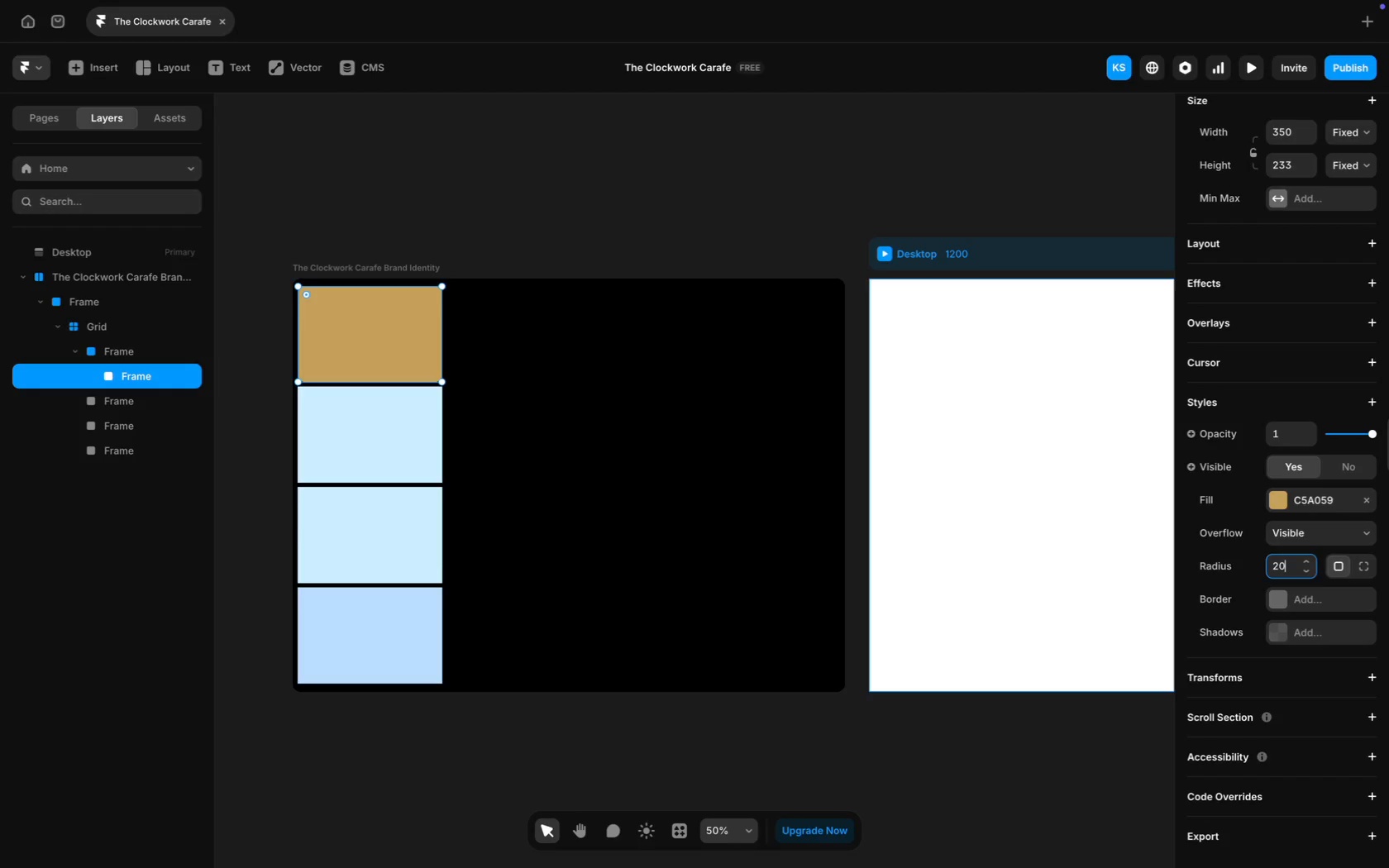 
key(Enter)
 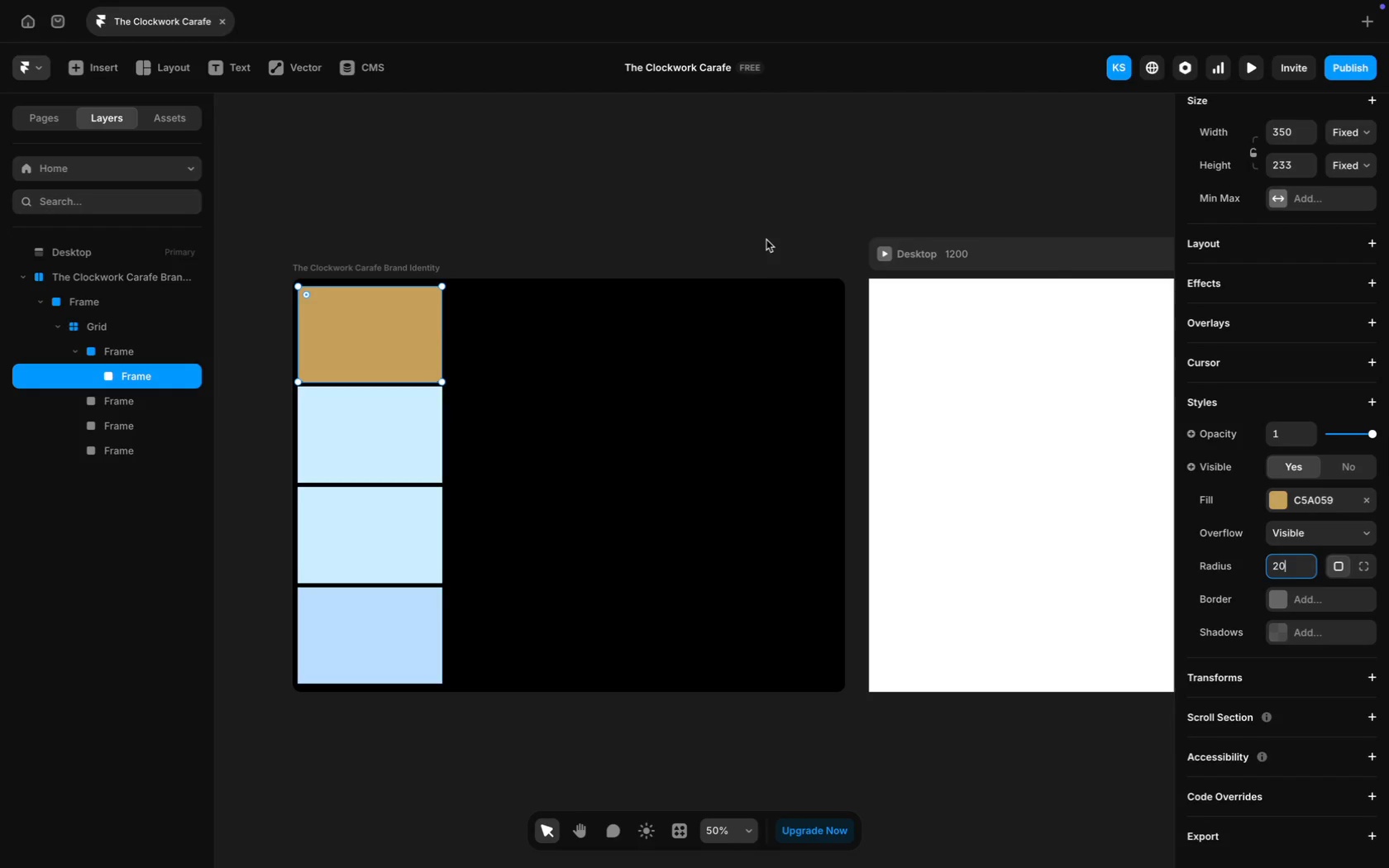 
left_click([765, 240])
 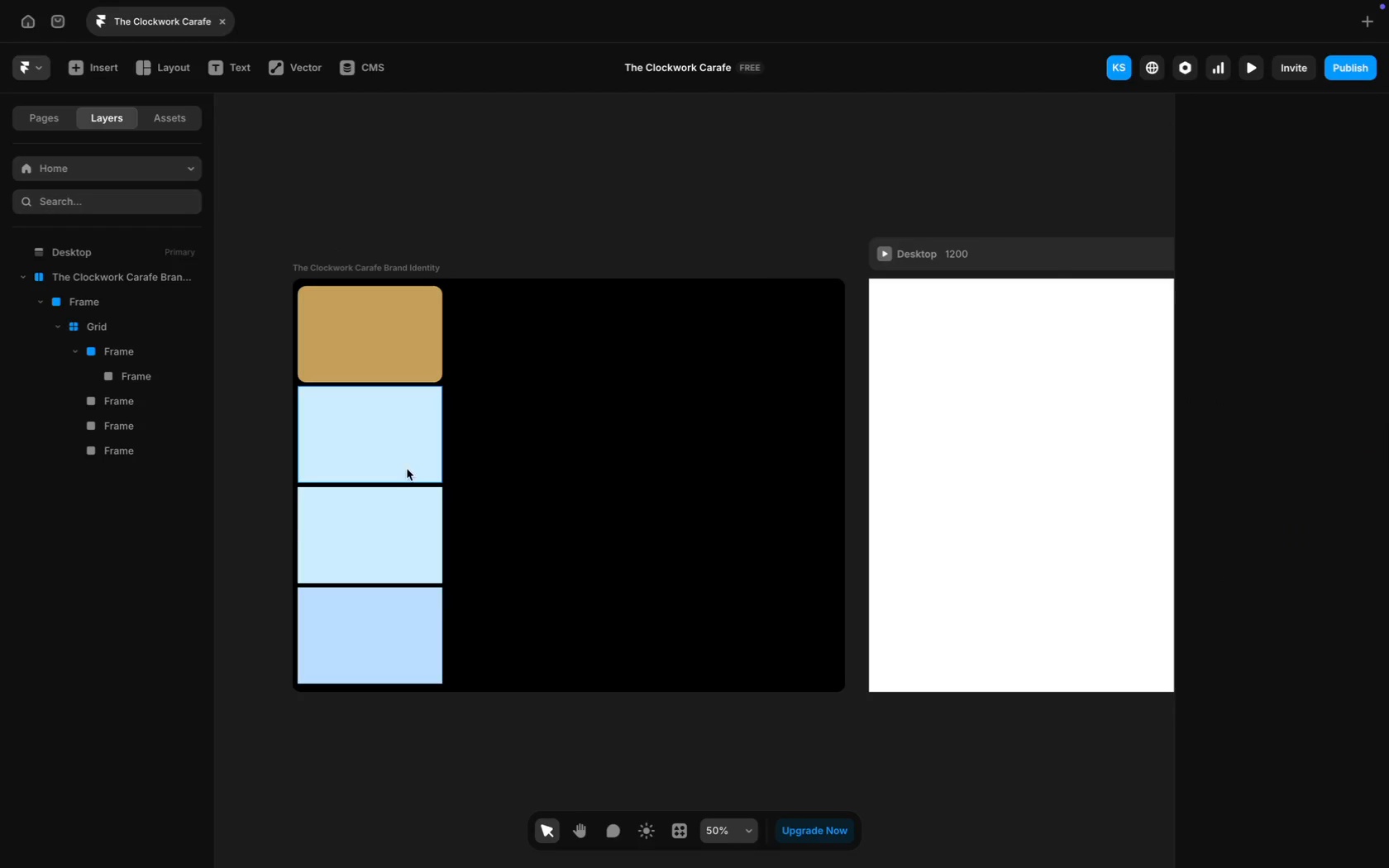 
wait(5.72)
 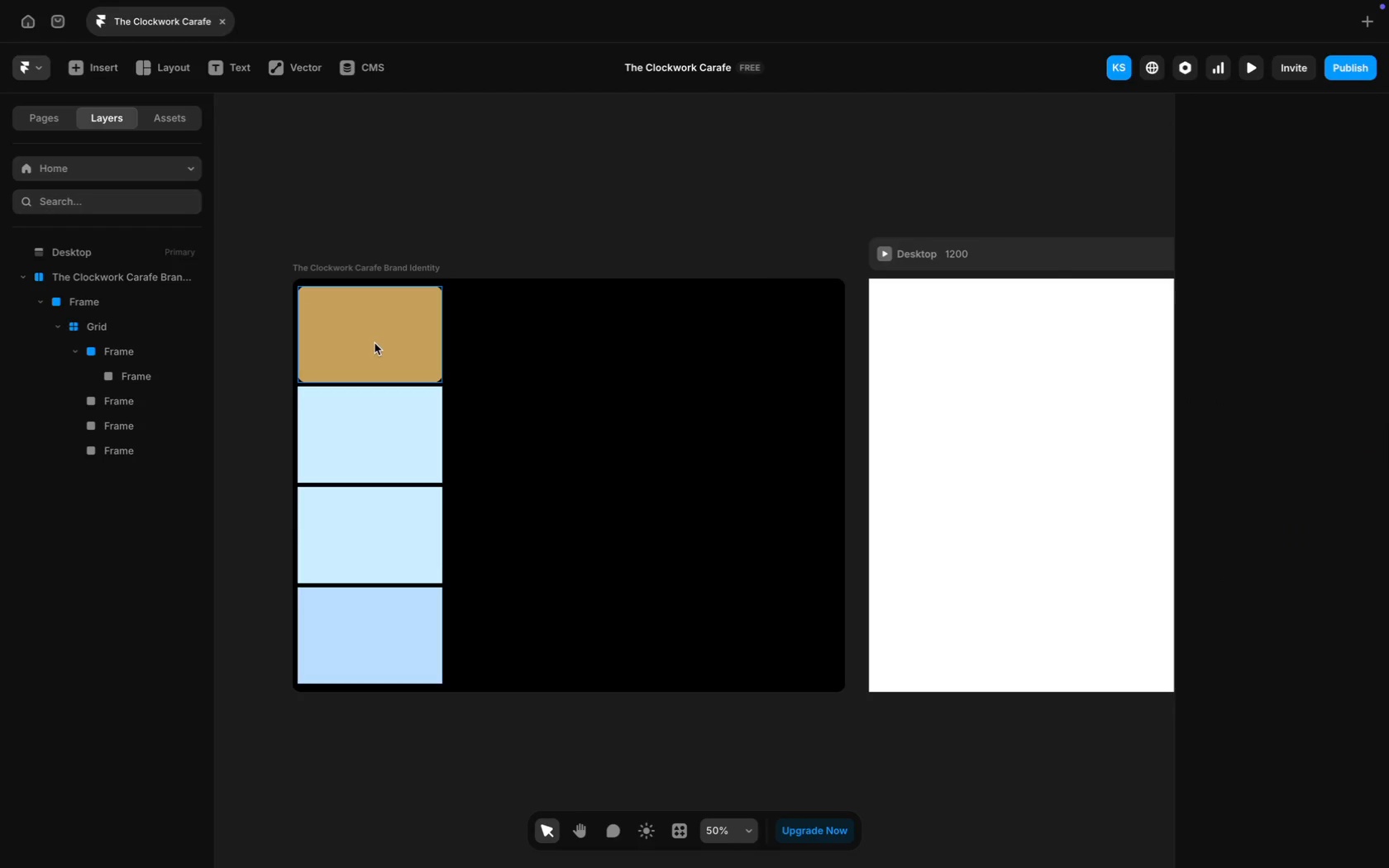 
left_click([370, 458])
 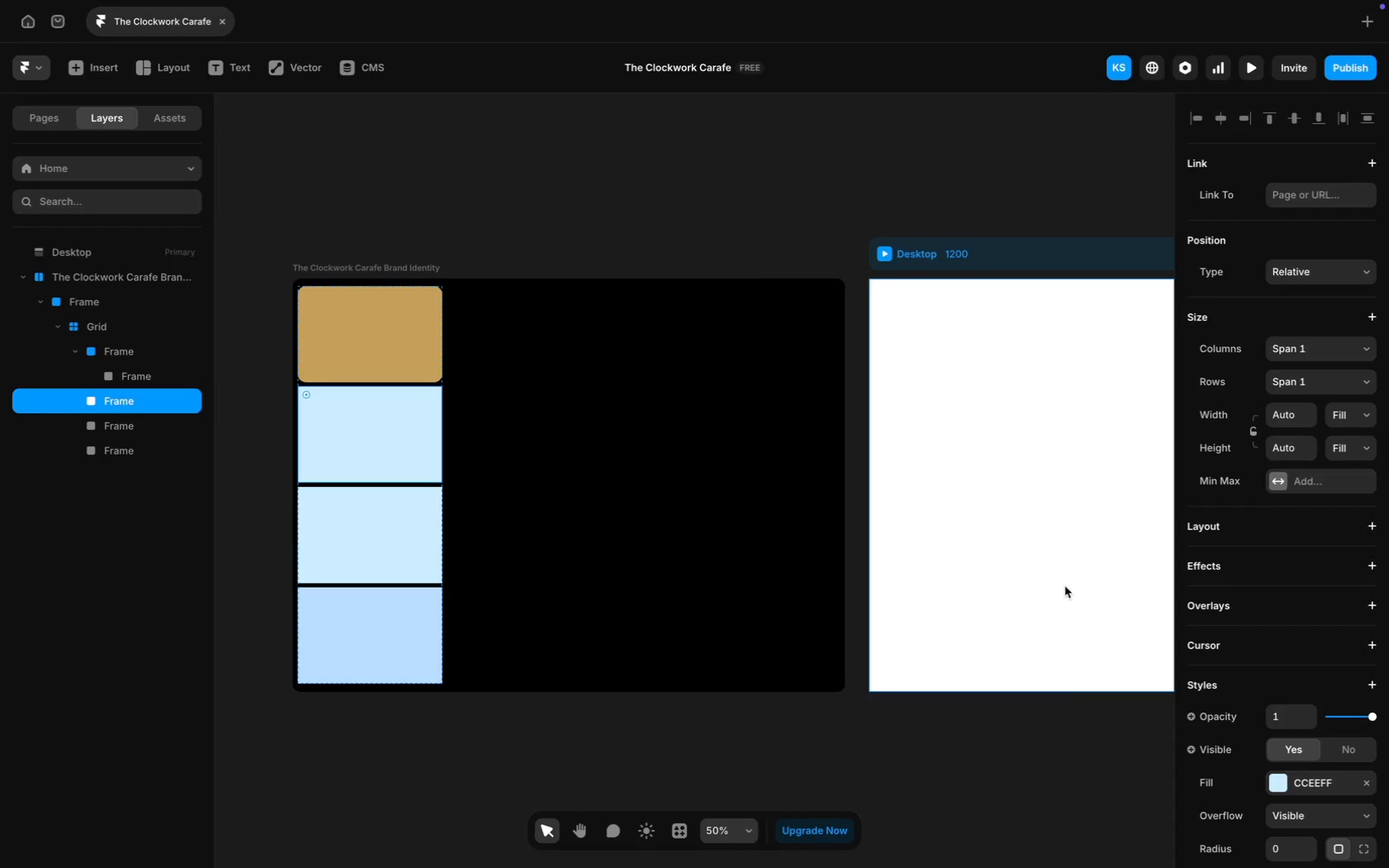 
scroll: coordinate [1304, 759], scroll_direction: down, amount: 10.0
 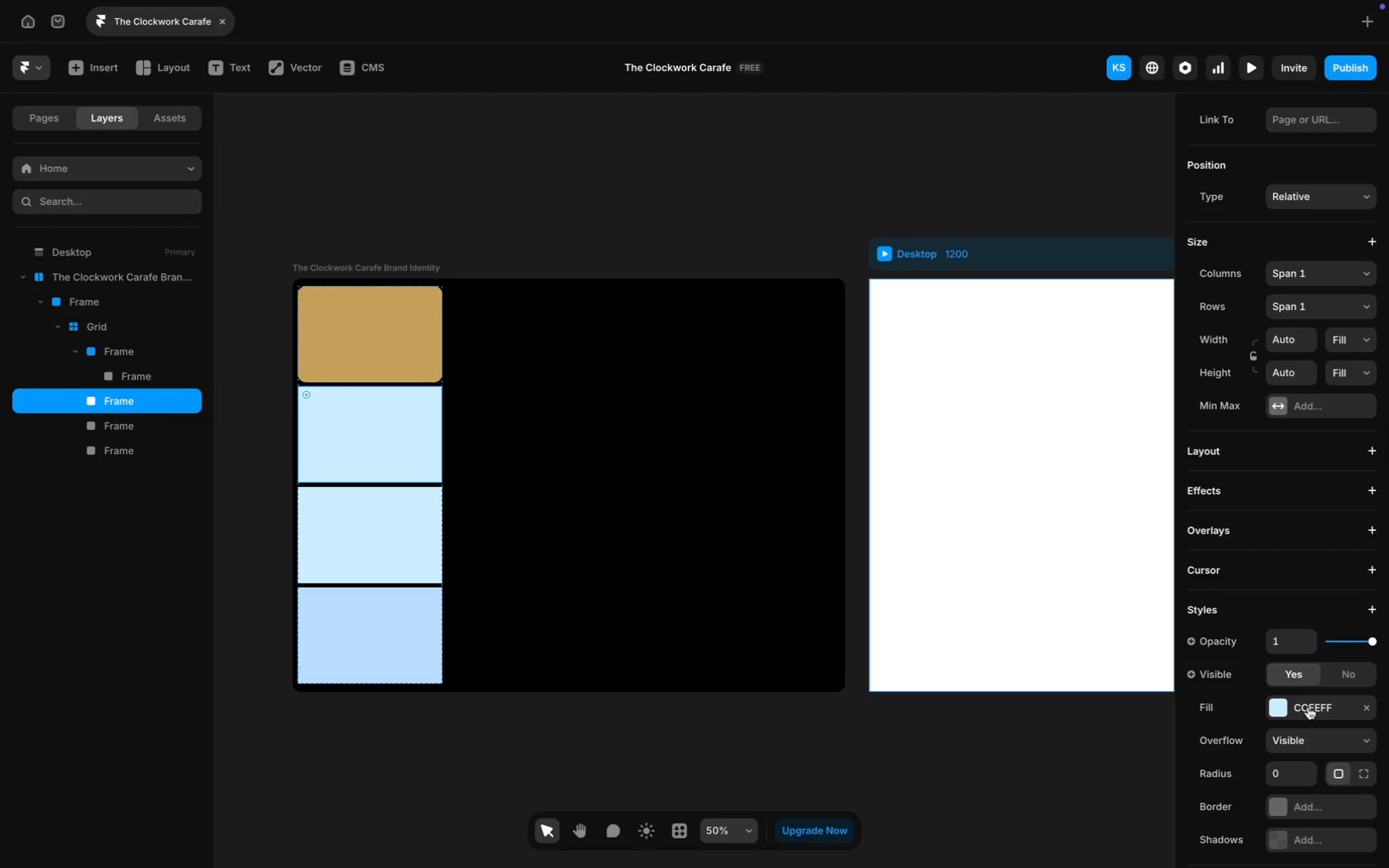 
left_click([1308, 707])
 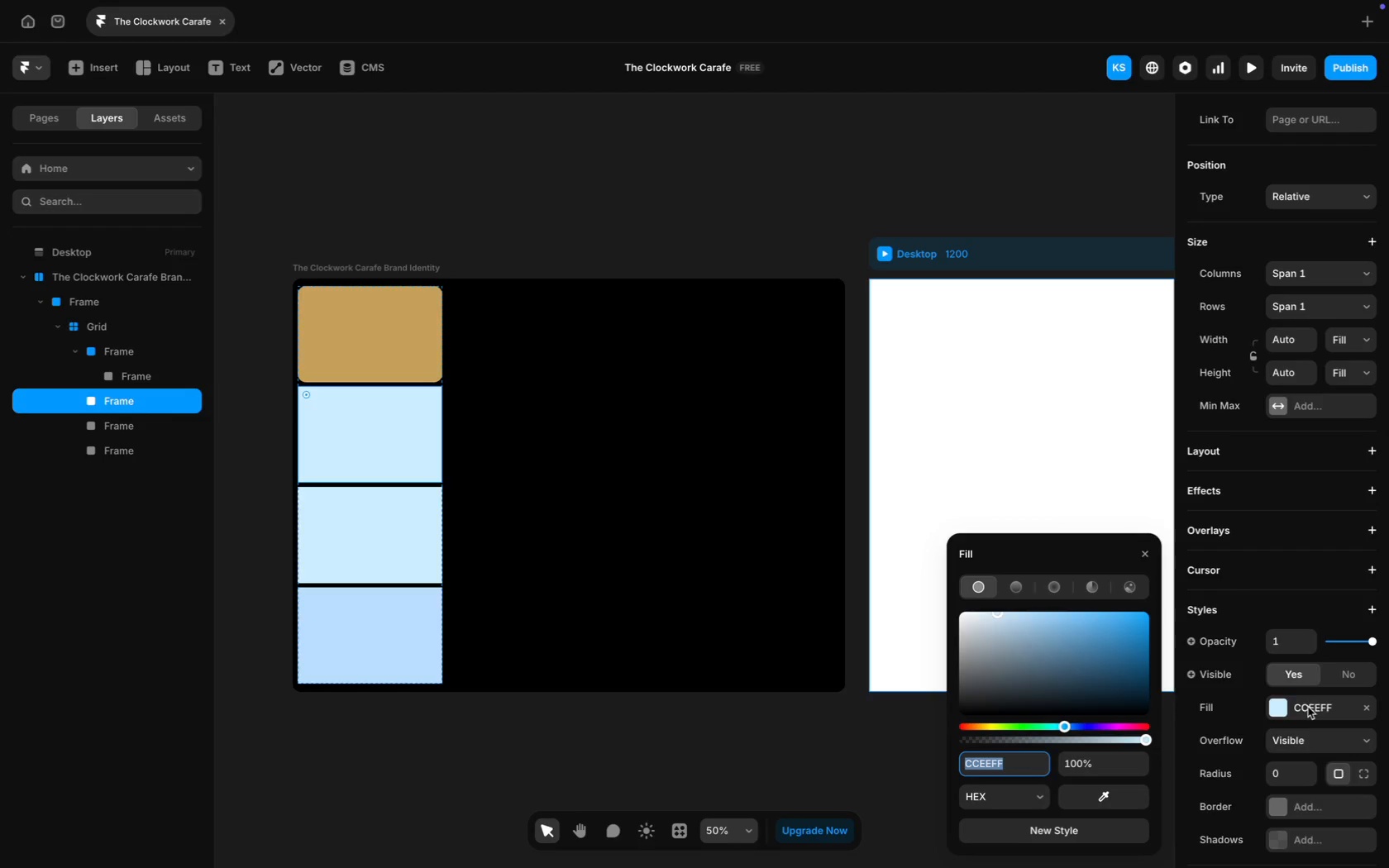 
key(4)
 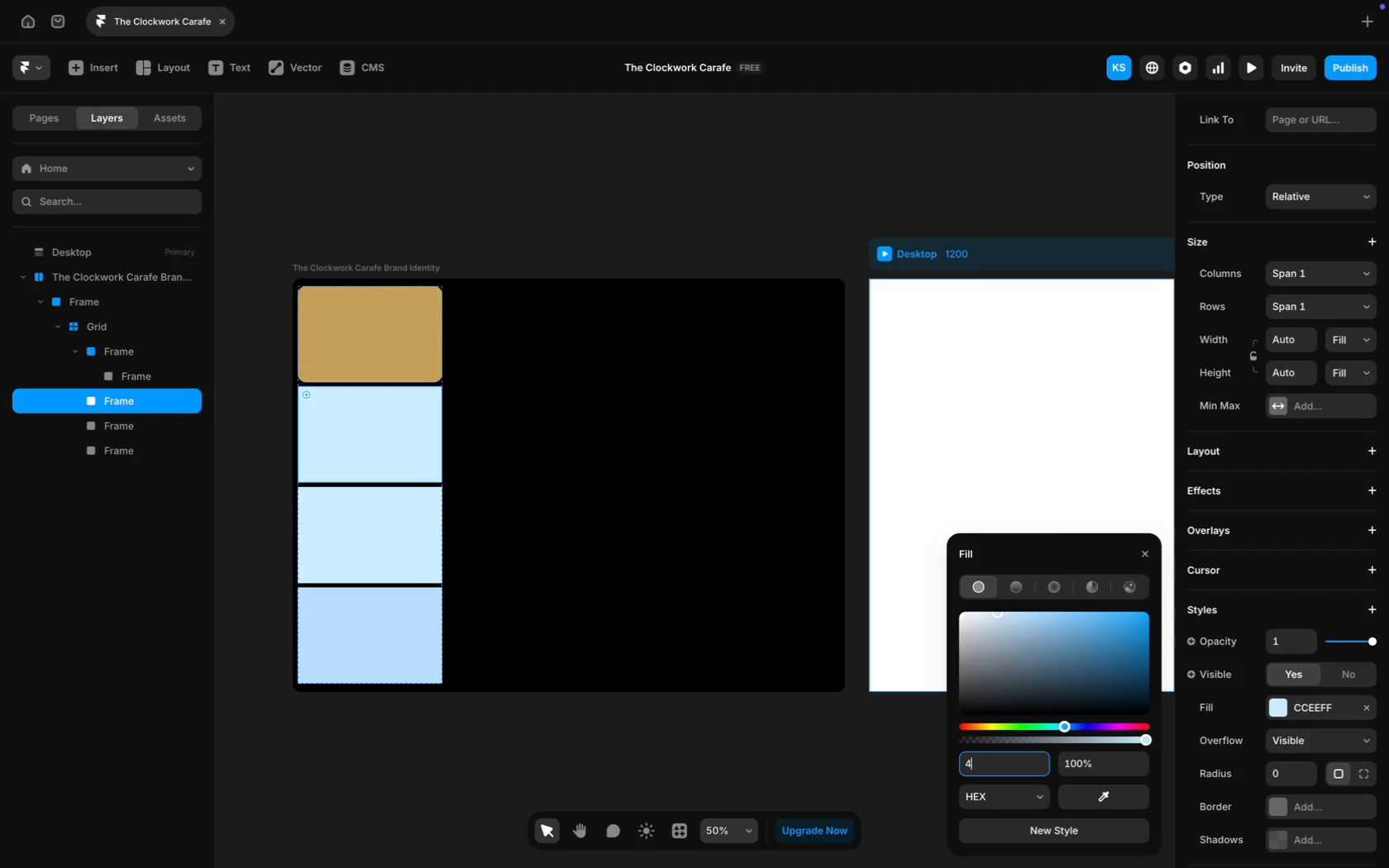 
wait(5.45)
 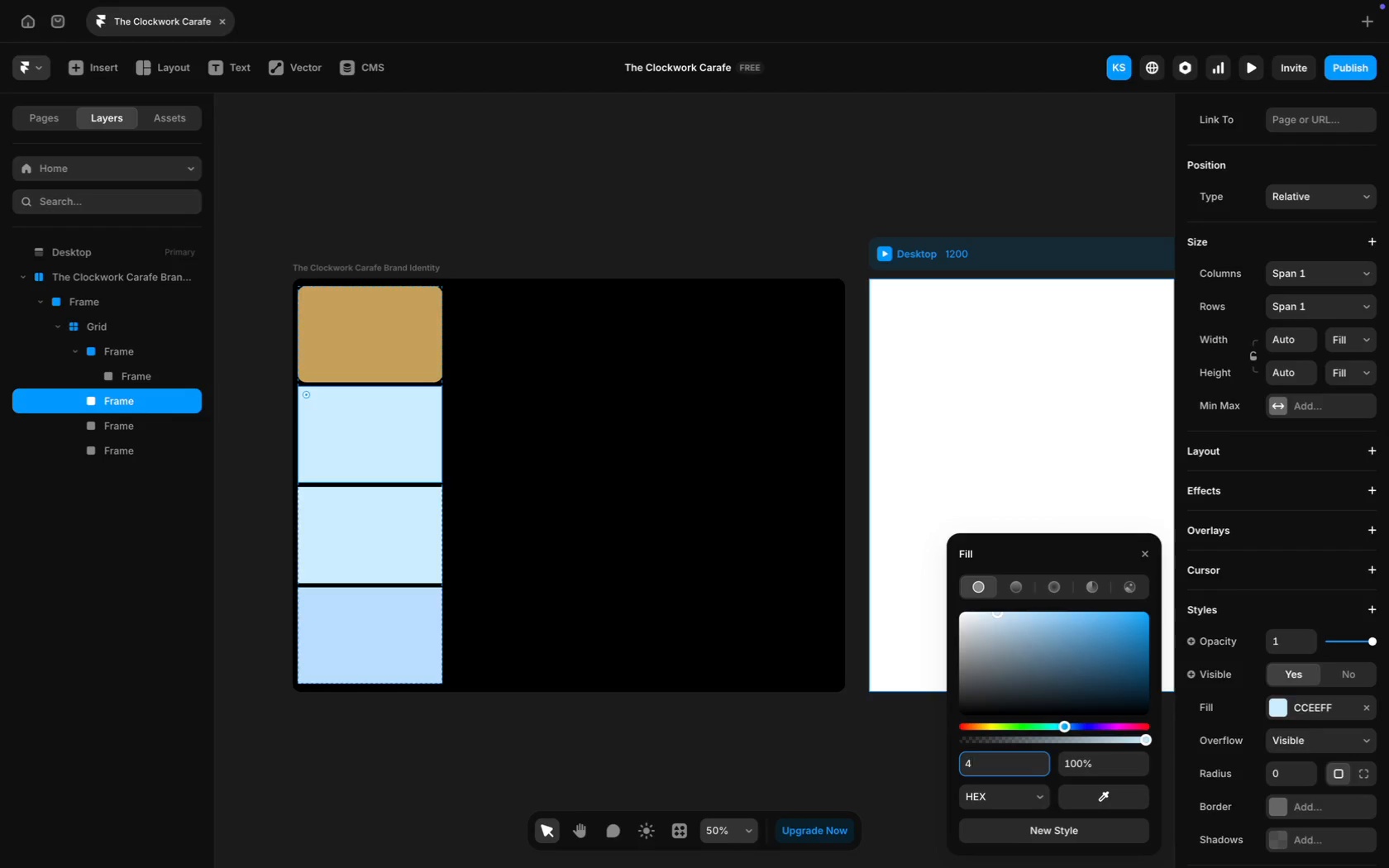 
type(A4A4A)
 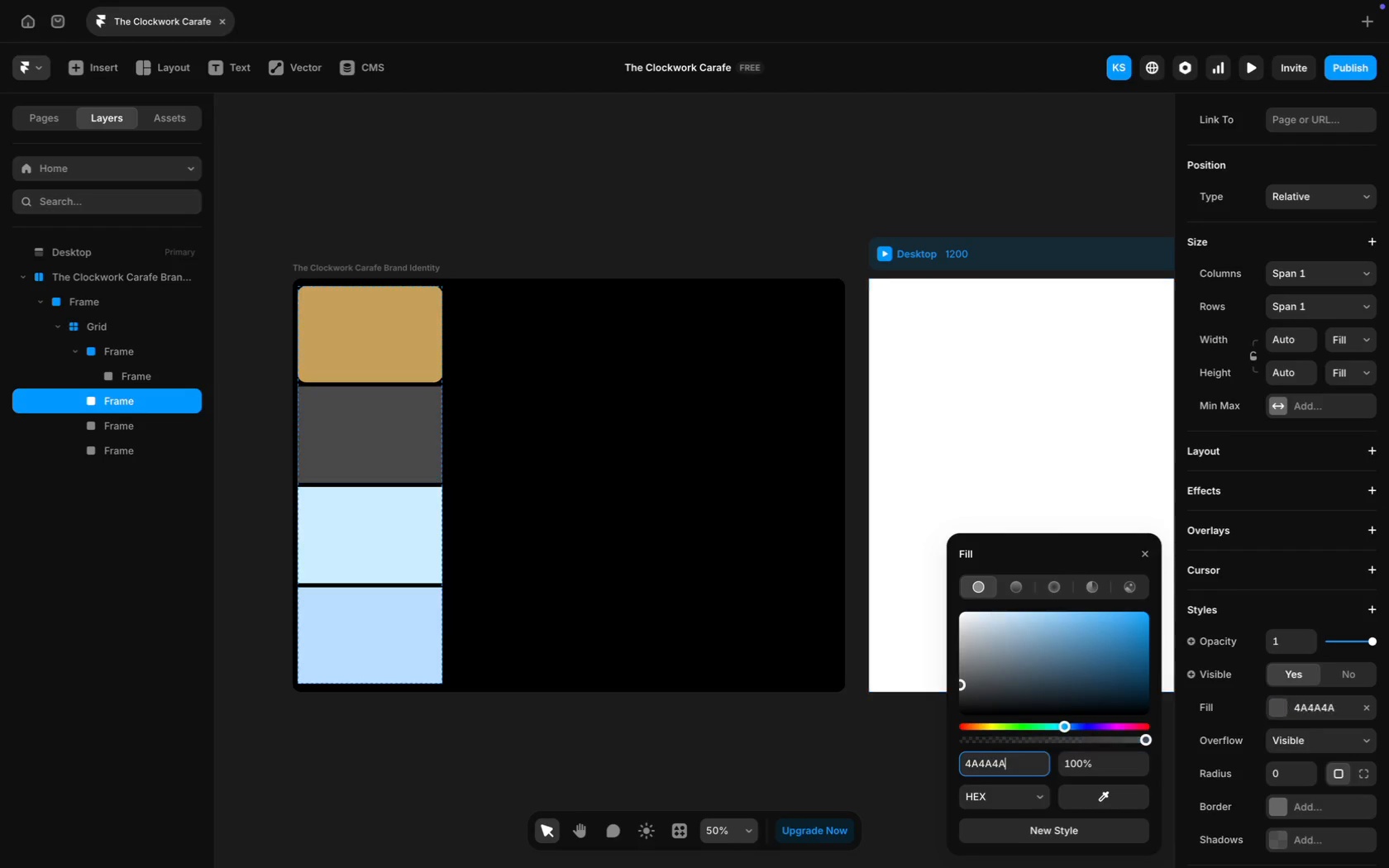 
key(Enter)
 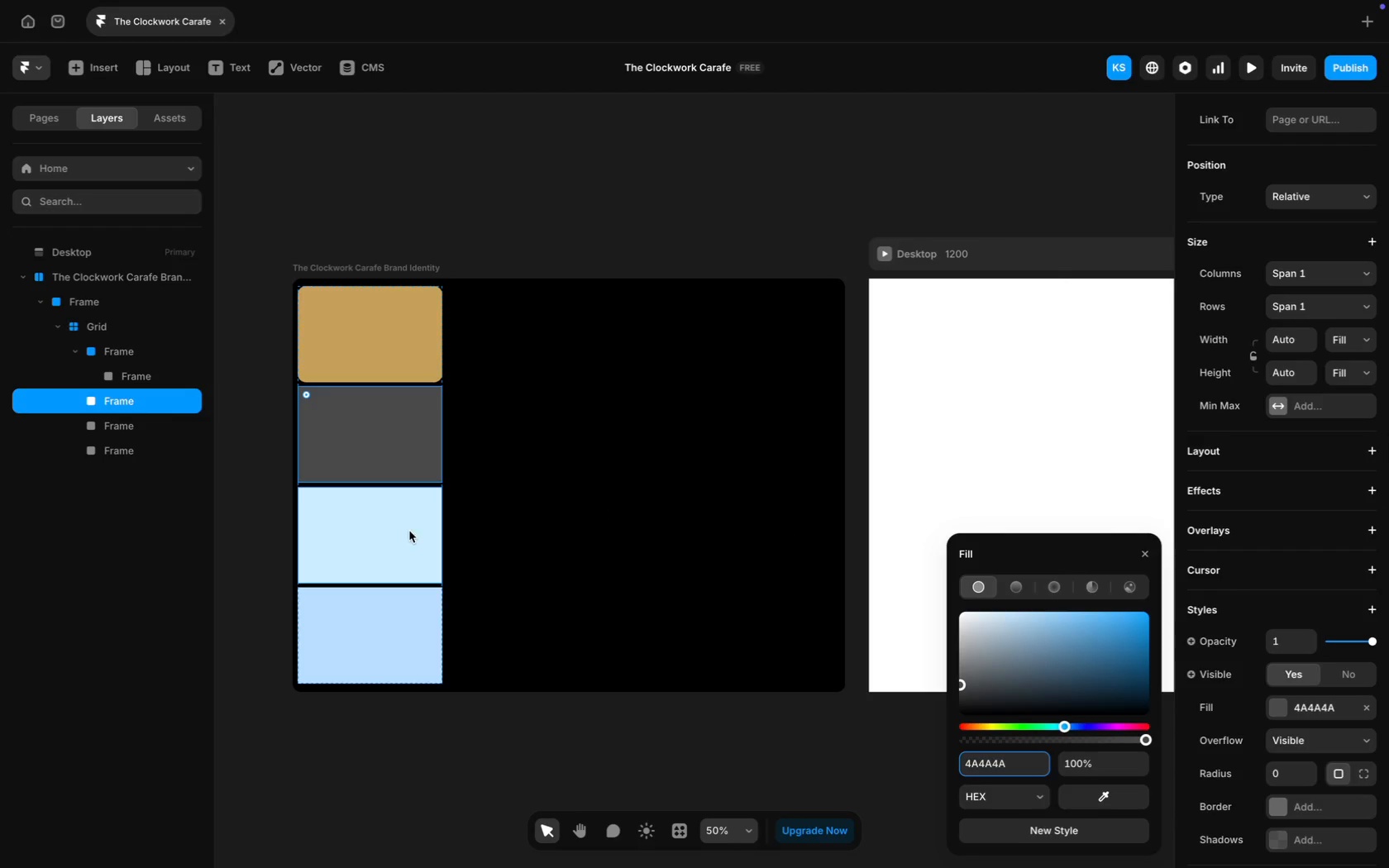 
left_click([366, 537])
 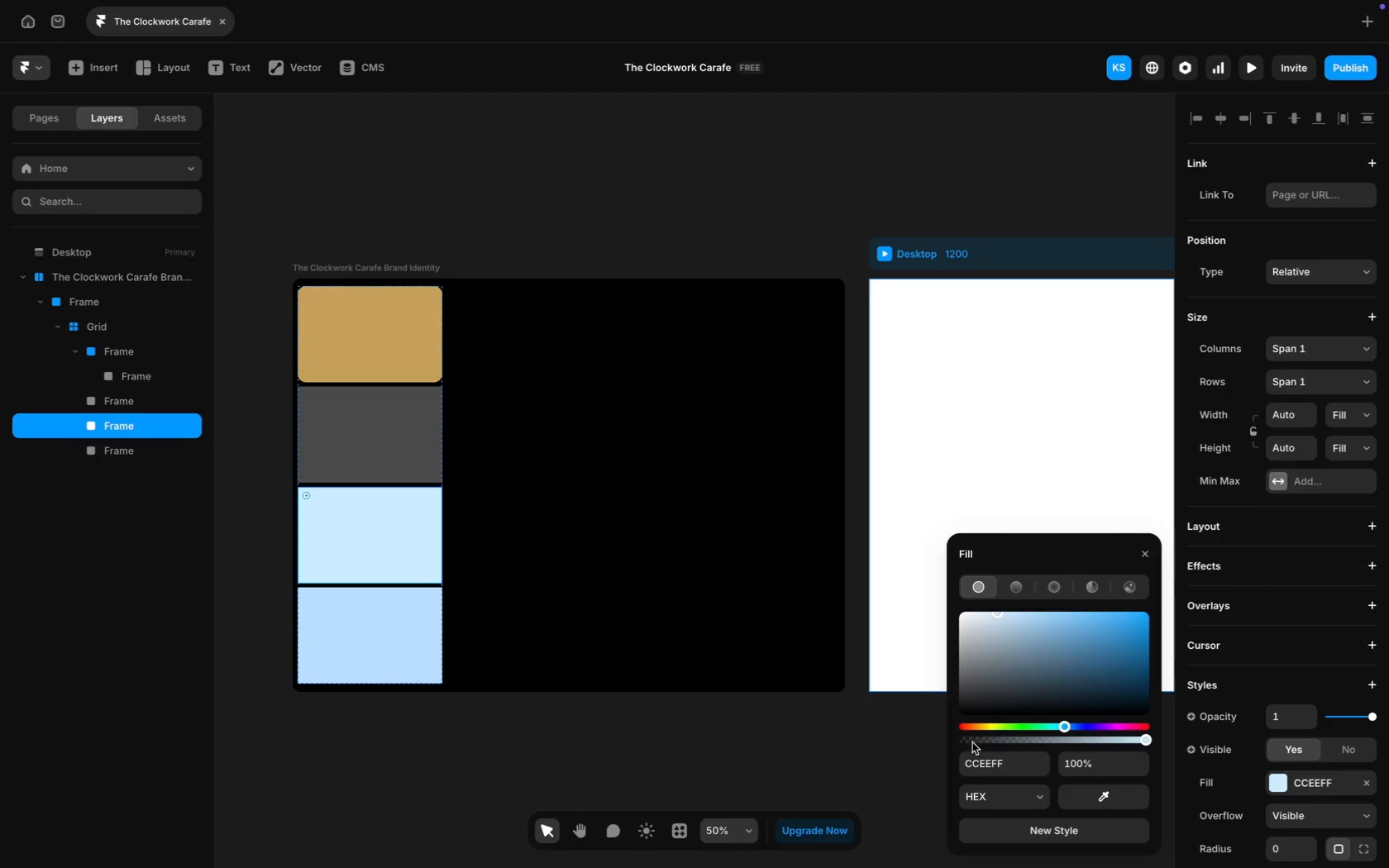 
left_click([1001, 751])
 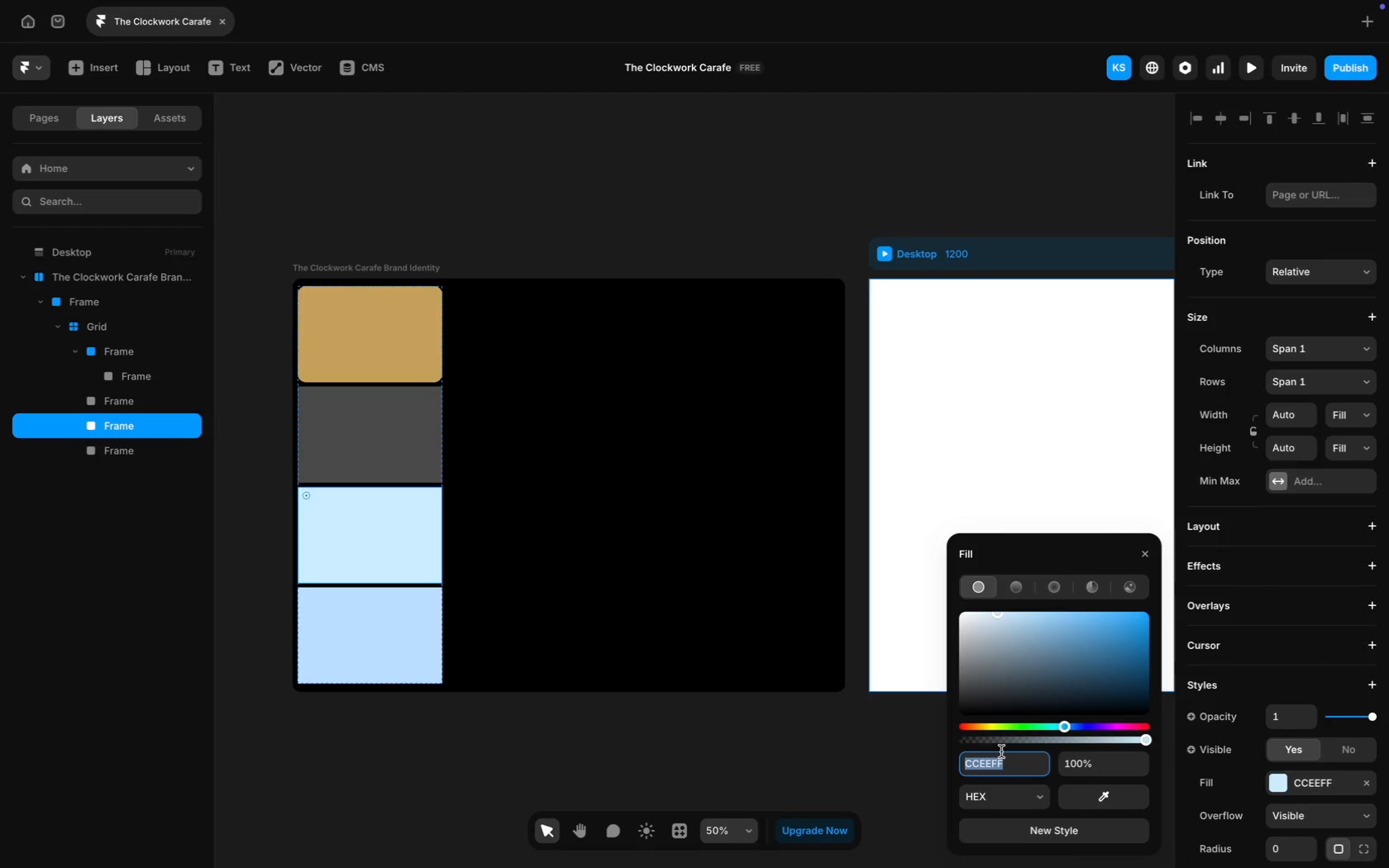 
type(2D2D2D)
 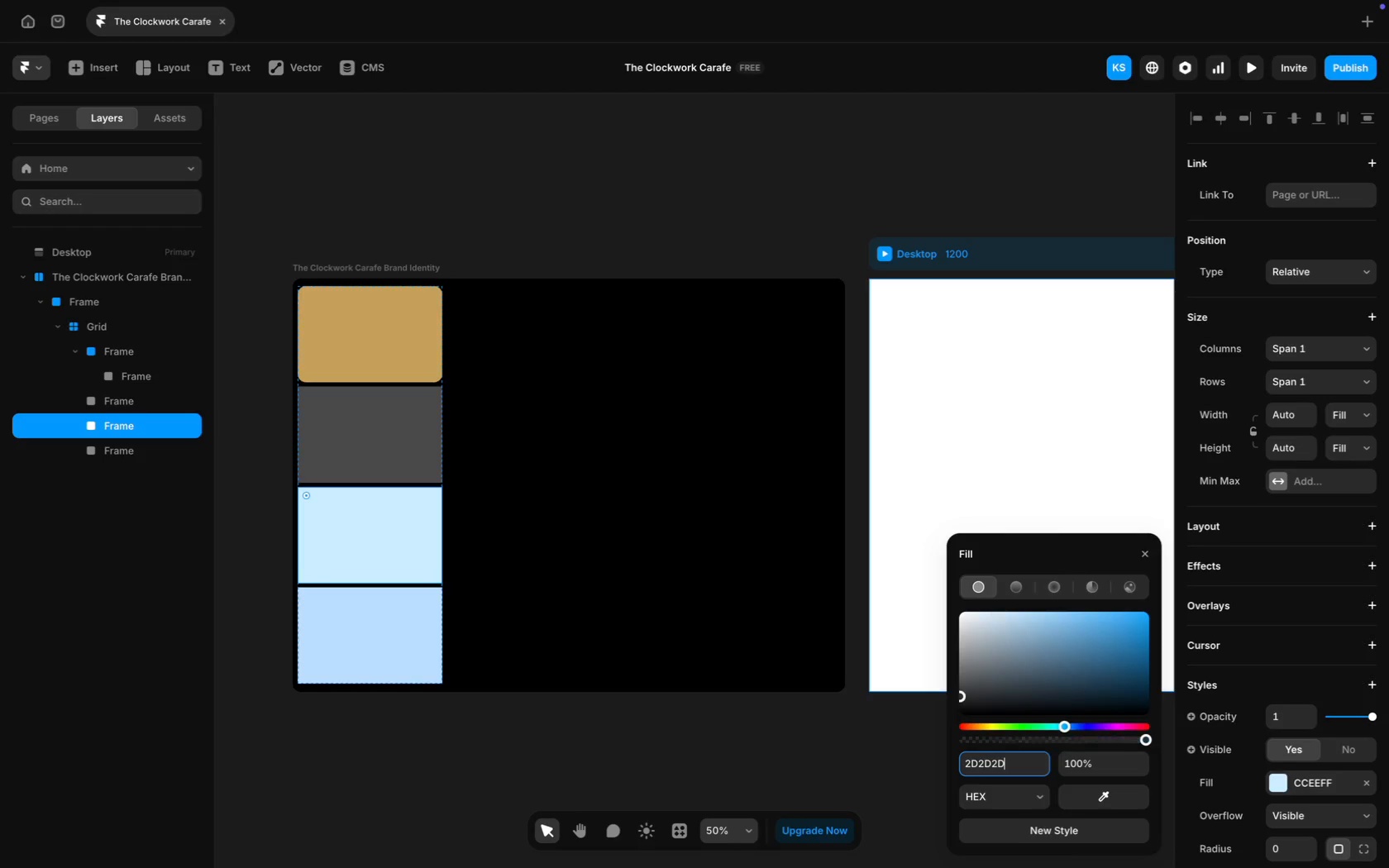 
key(Enter)
 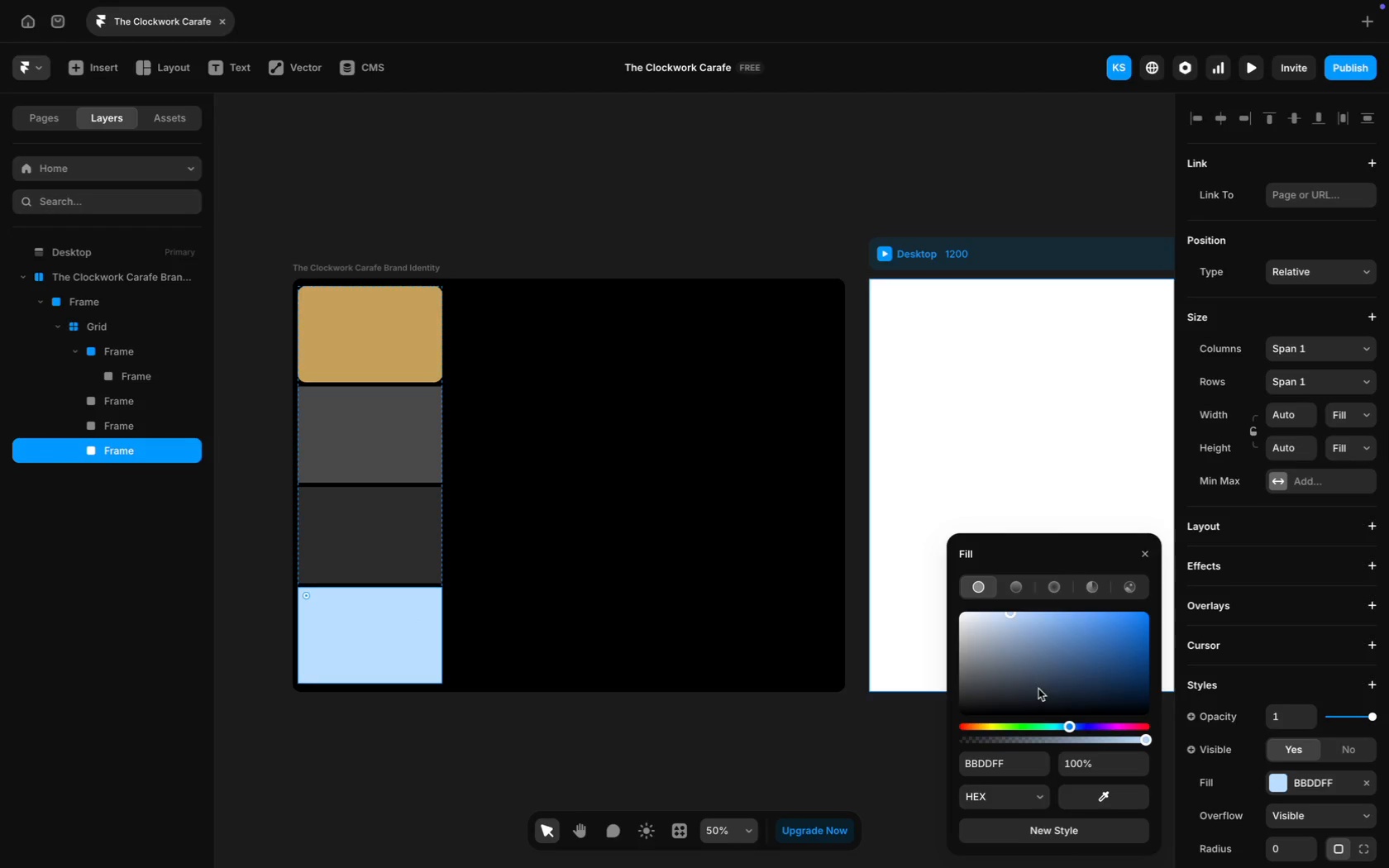 
left_click([1030, 760])
 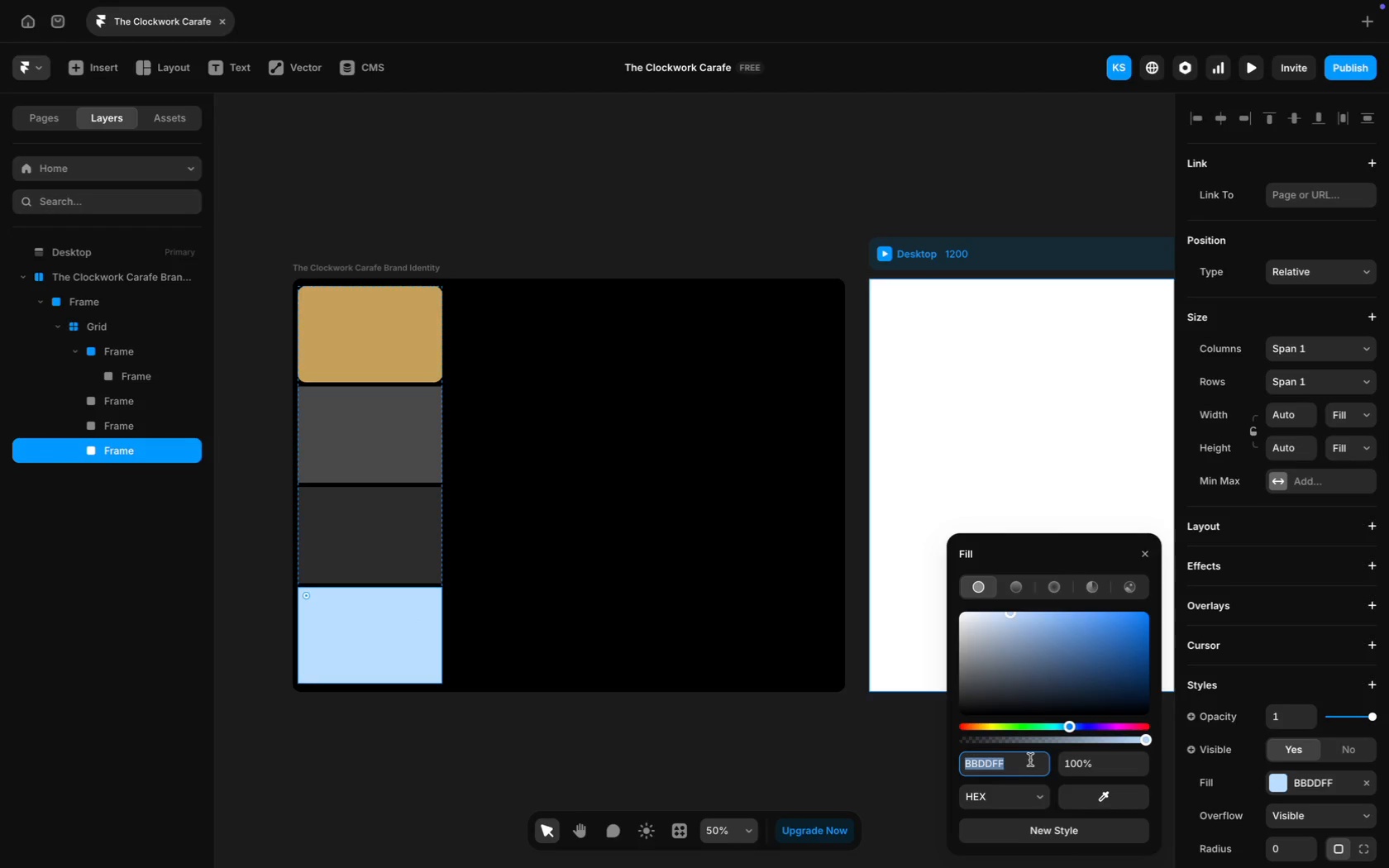 
key(Meta+CommandLeft)
 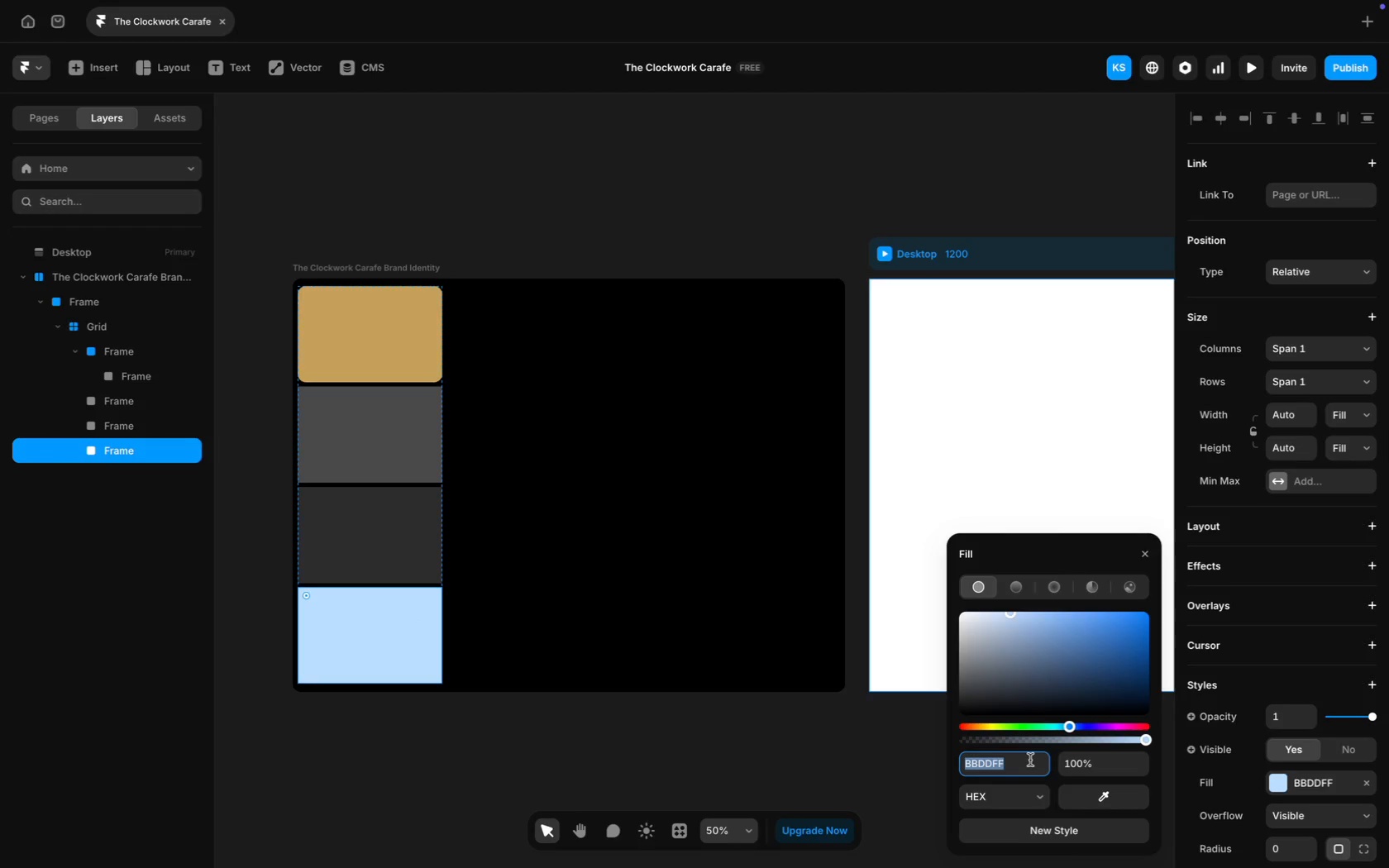 
type(1B1B1B)
 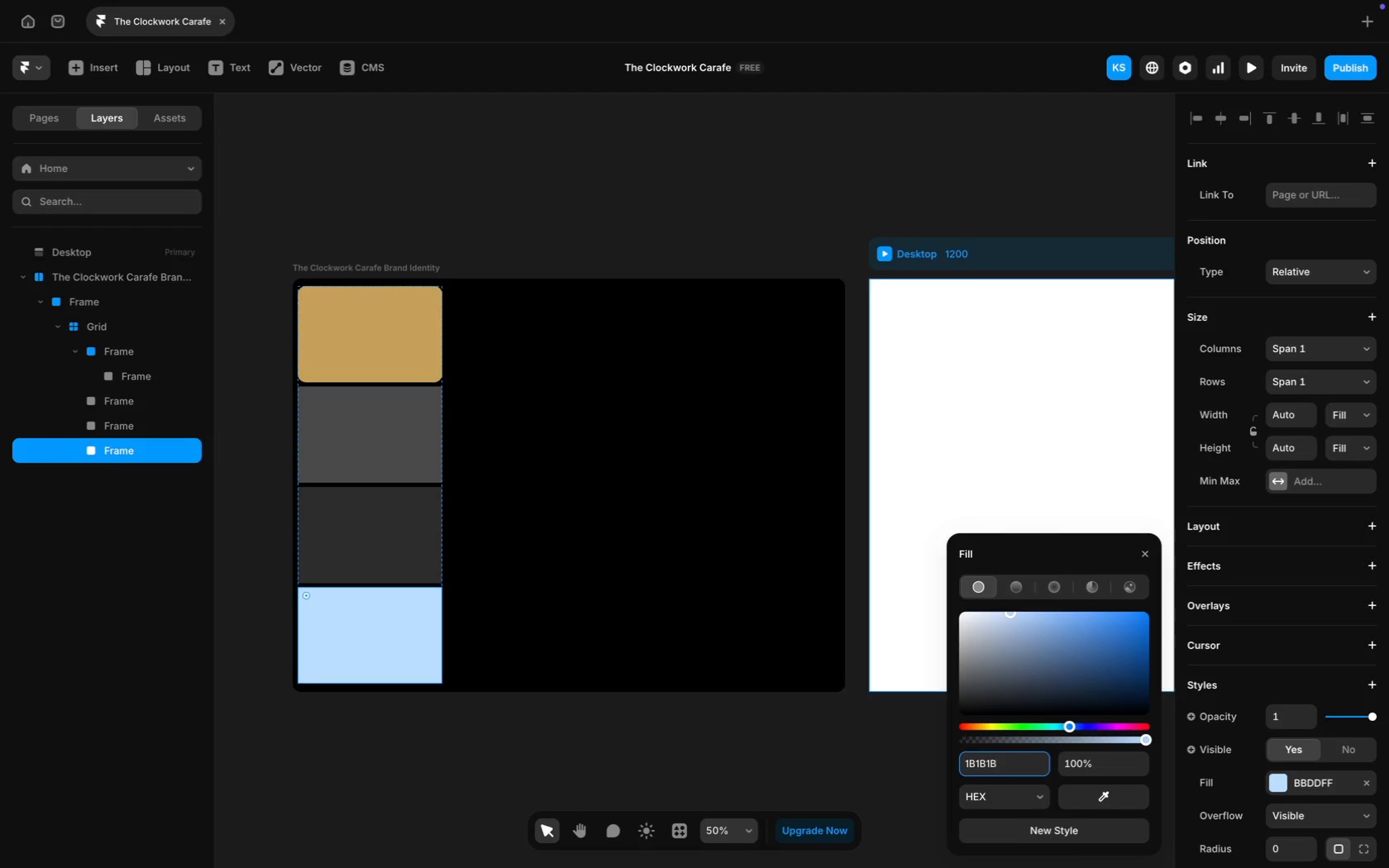 
key(Enter)
 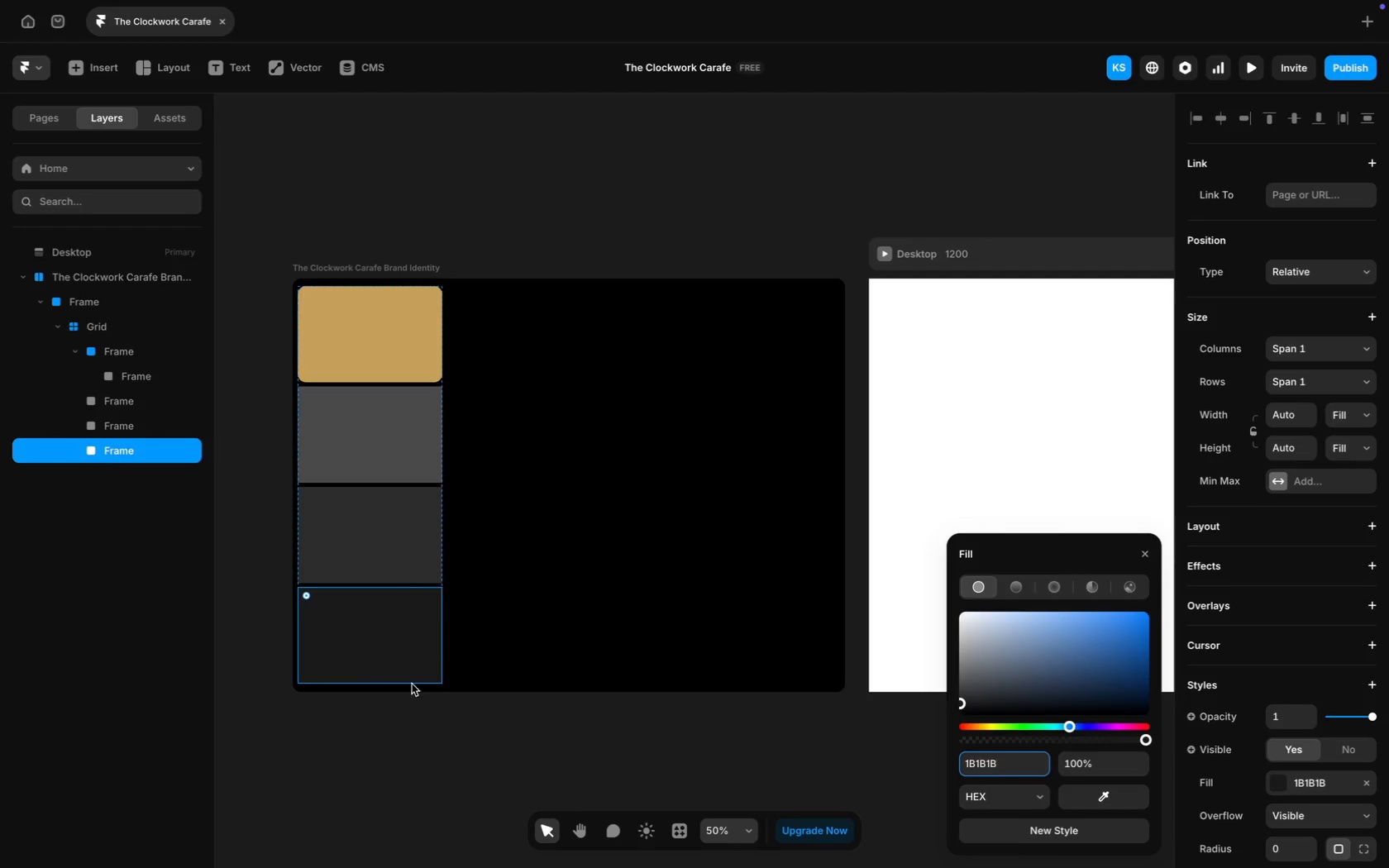 
left_click([404, 723])
 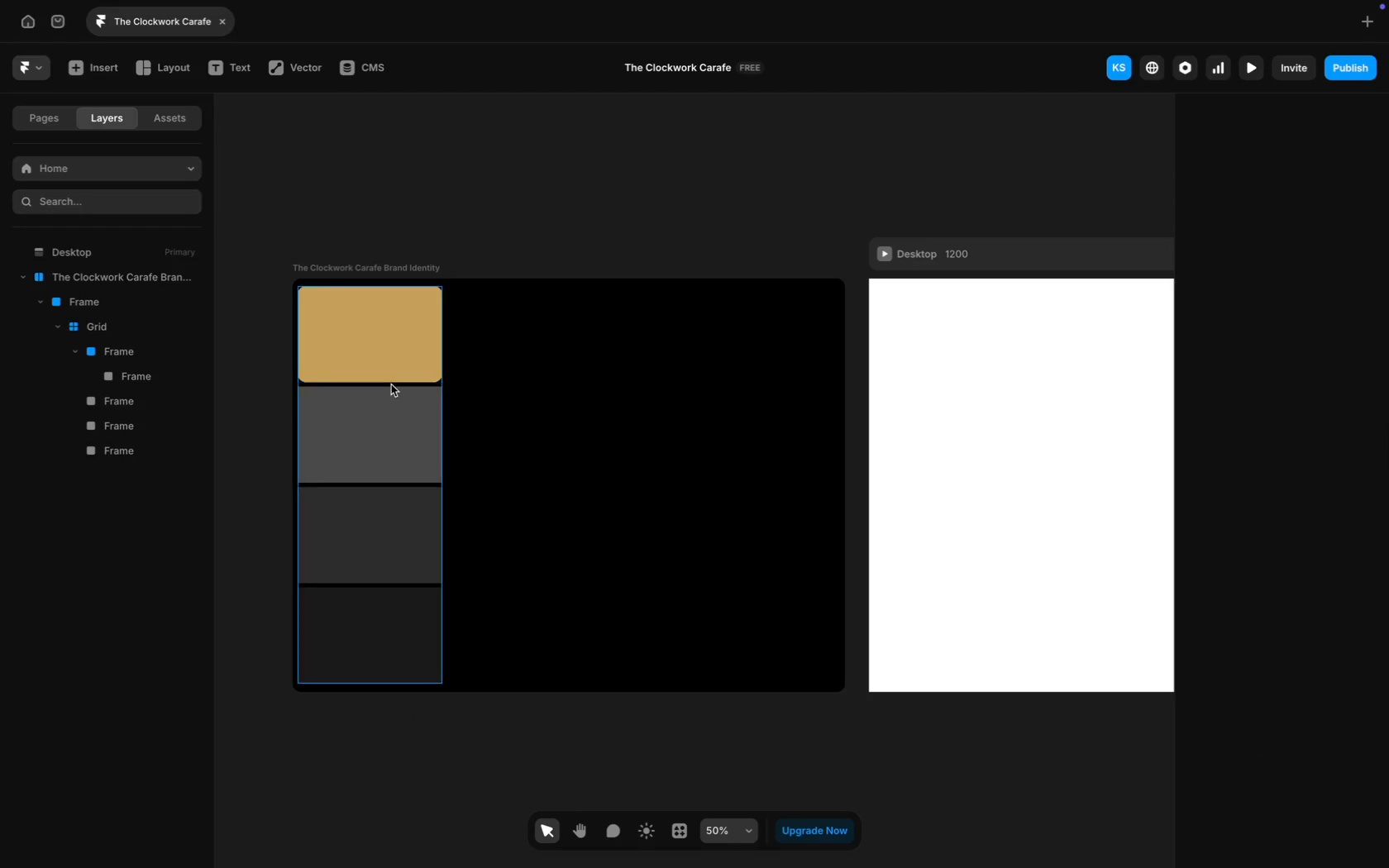 
left_click([390, 385])
 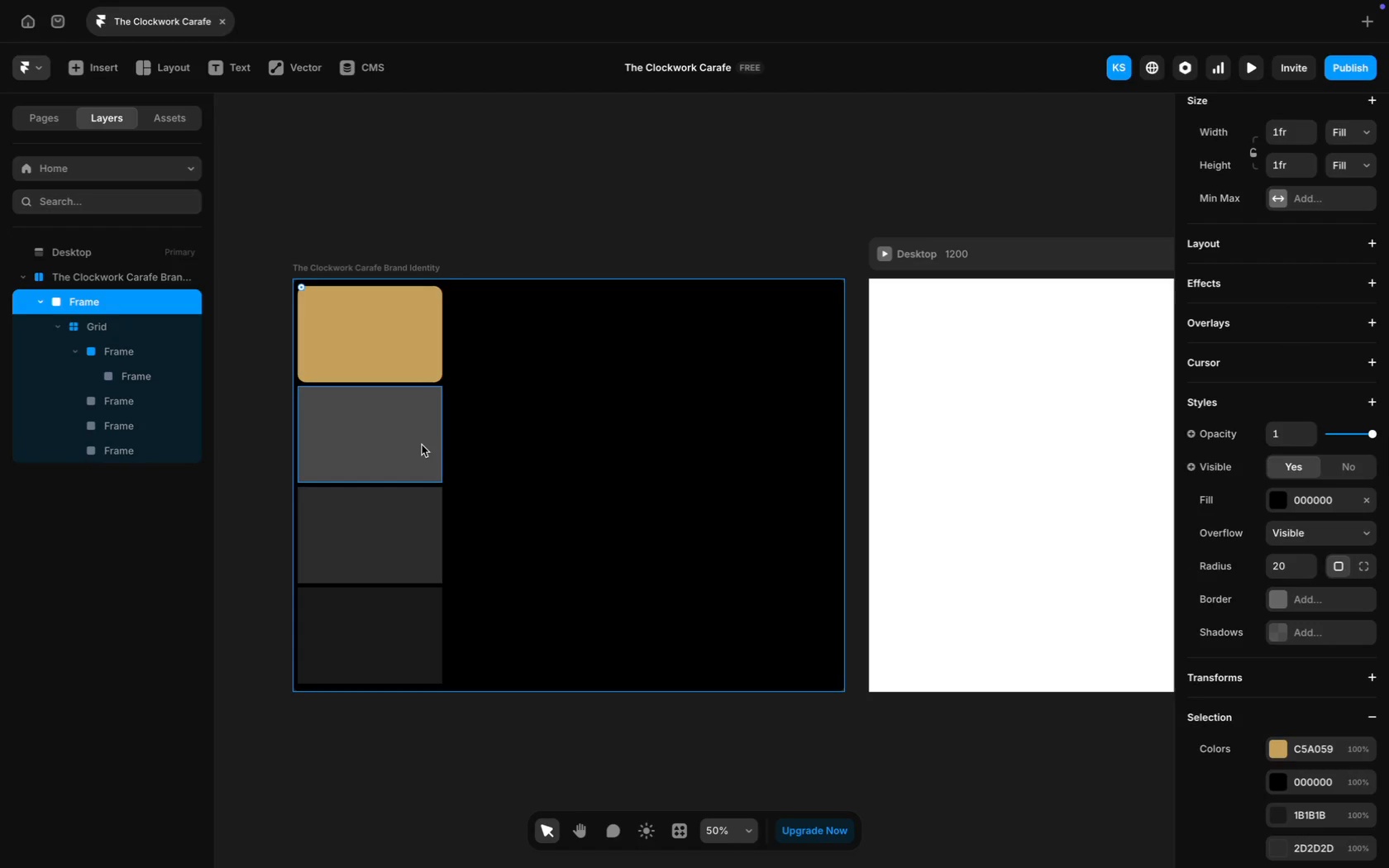 
hold_key(key=ShiftLeft, duration=1.28)
left_click([401, 615])
 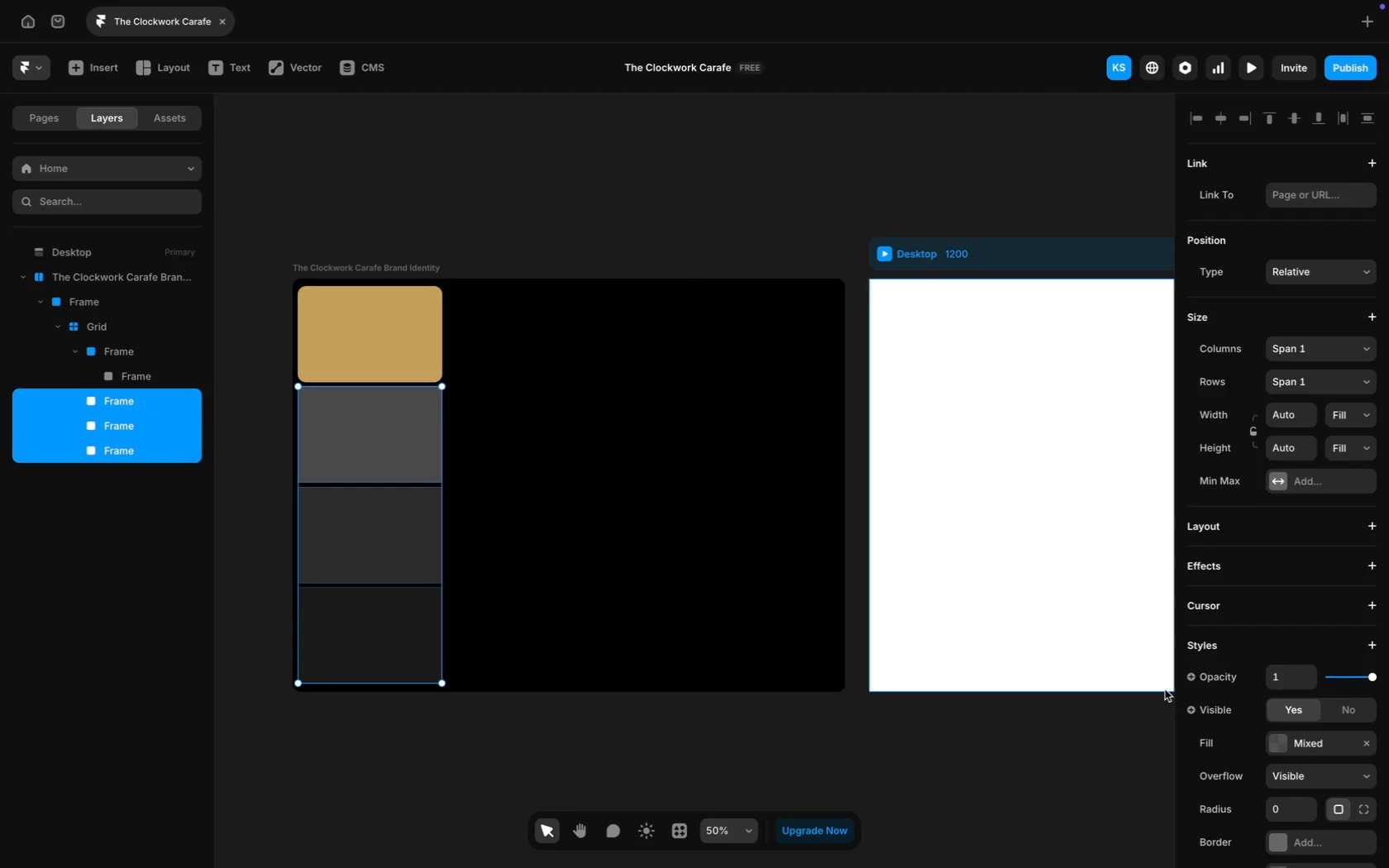 
scroll: coordinate [1281, 680], scroll_direction: down, amount: 72.0
 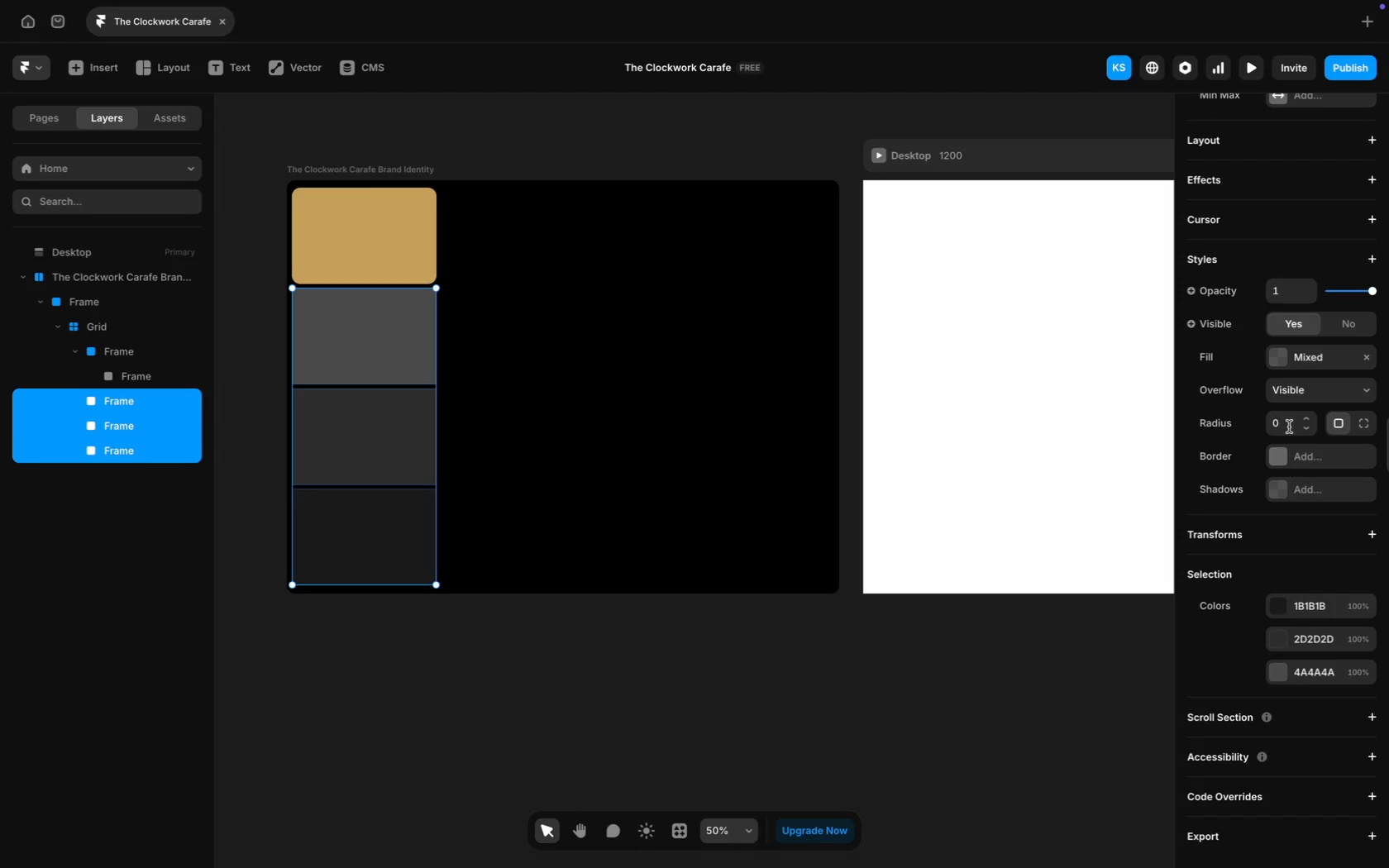 
left_click([1289, 426])
 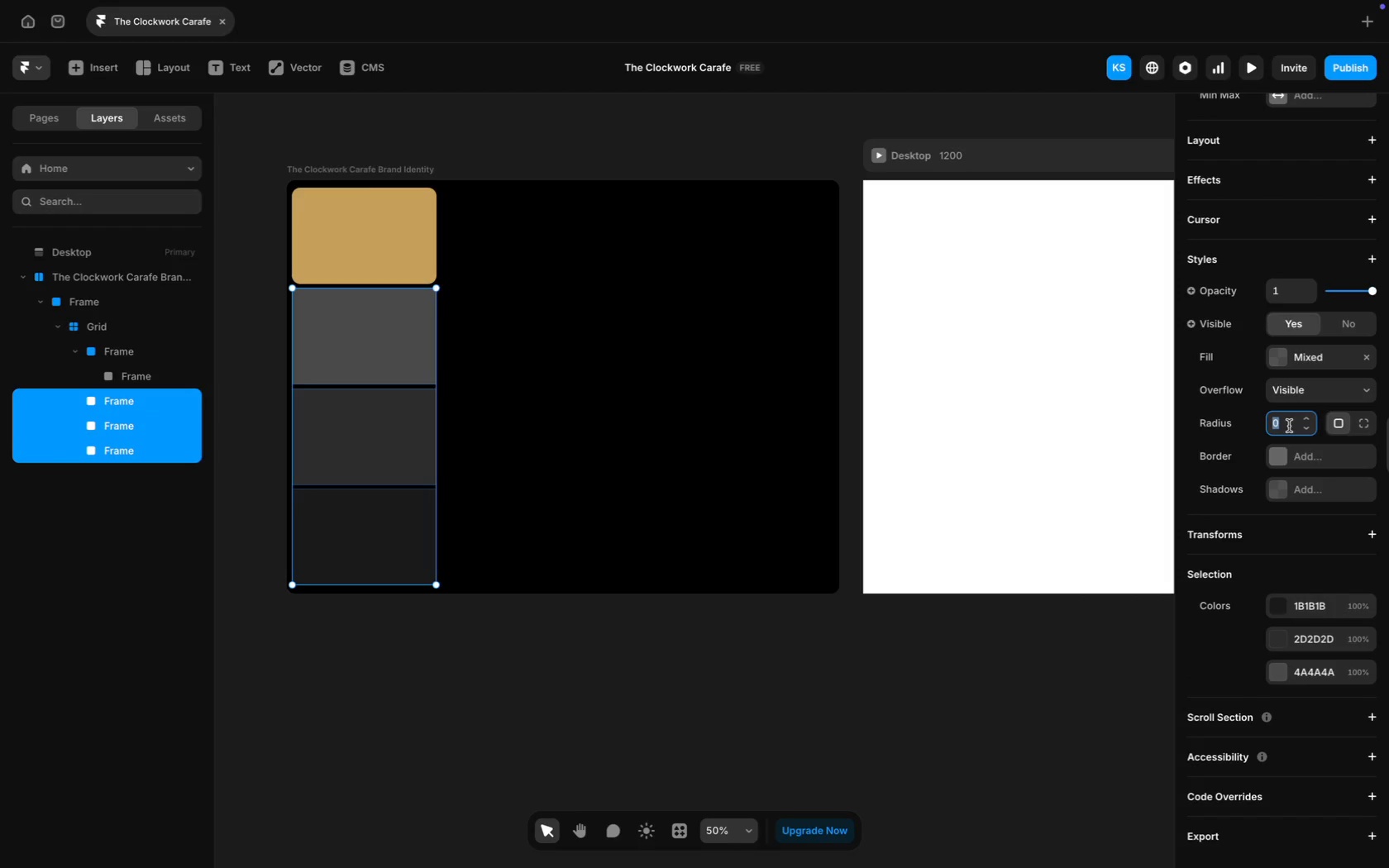 
type(20)
 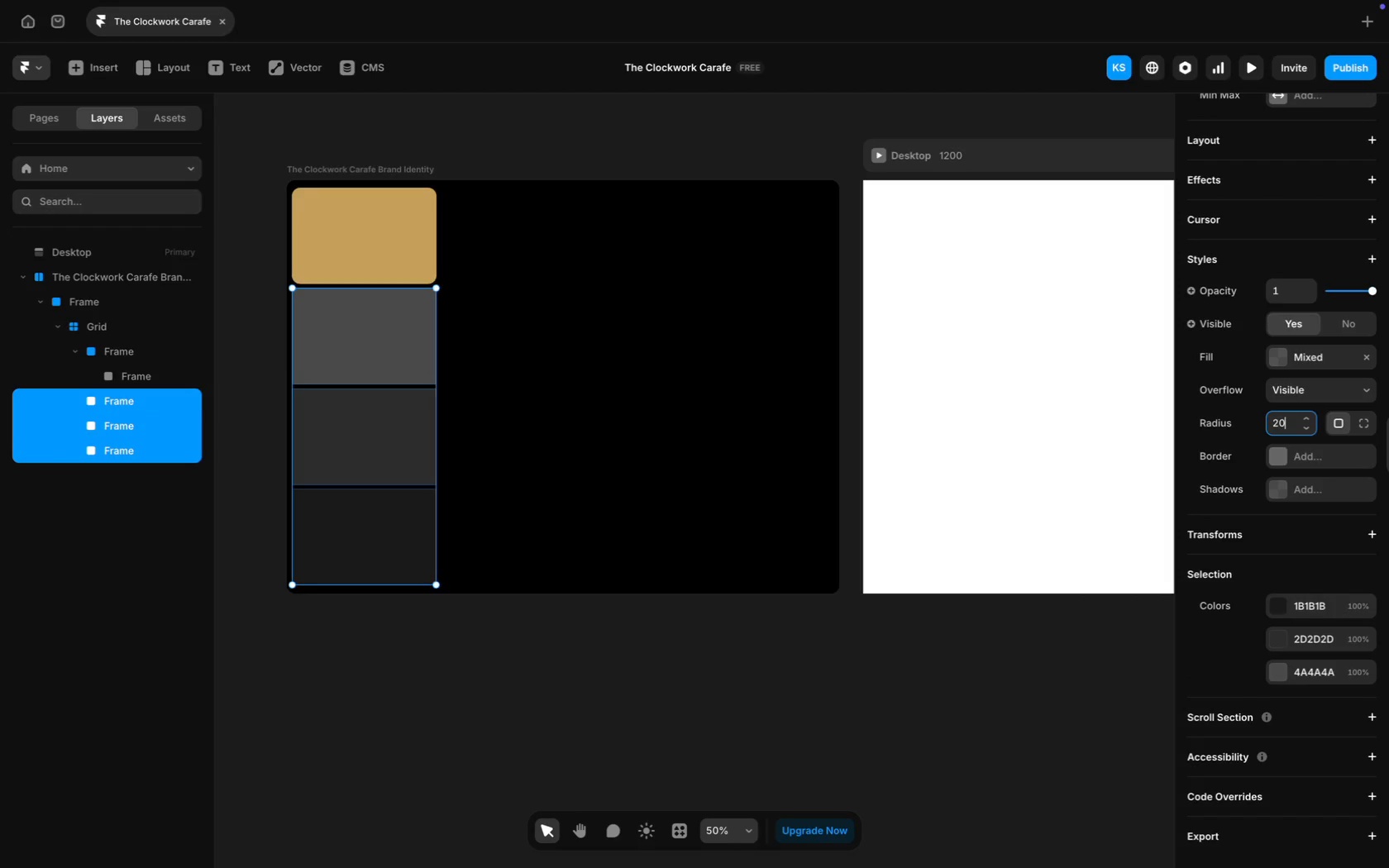 
key(Enter)
 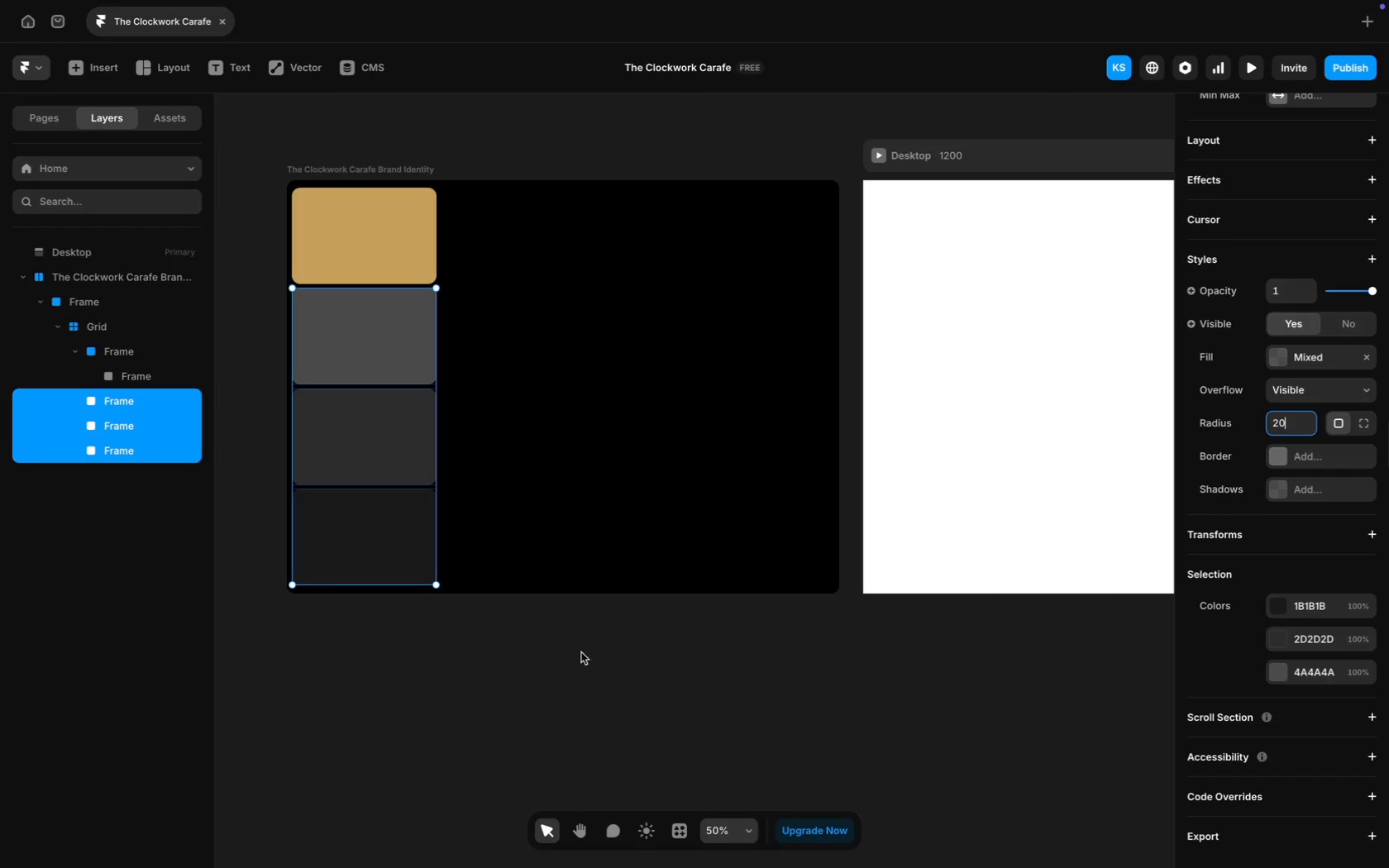 
scroll: coordinate [412, 420], scroll_direction: up, amount: 21.0
 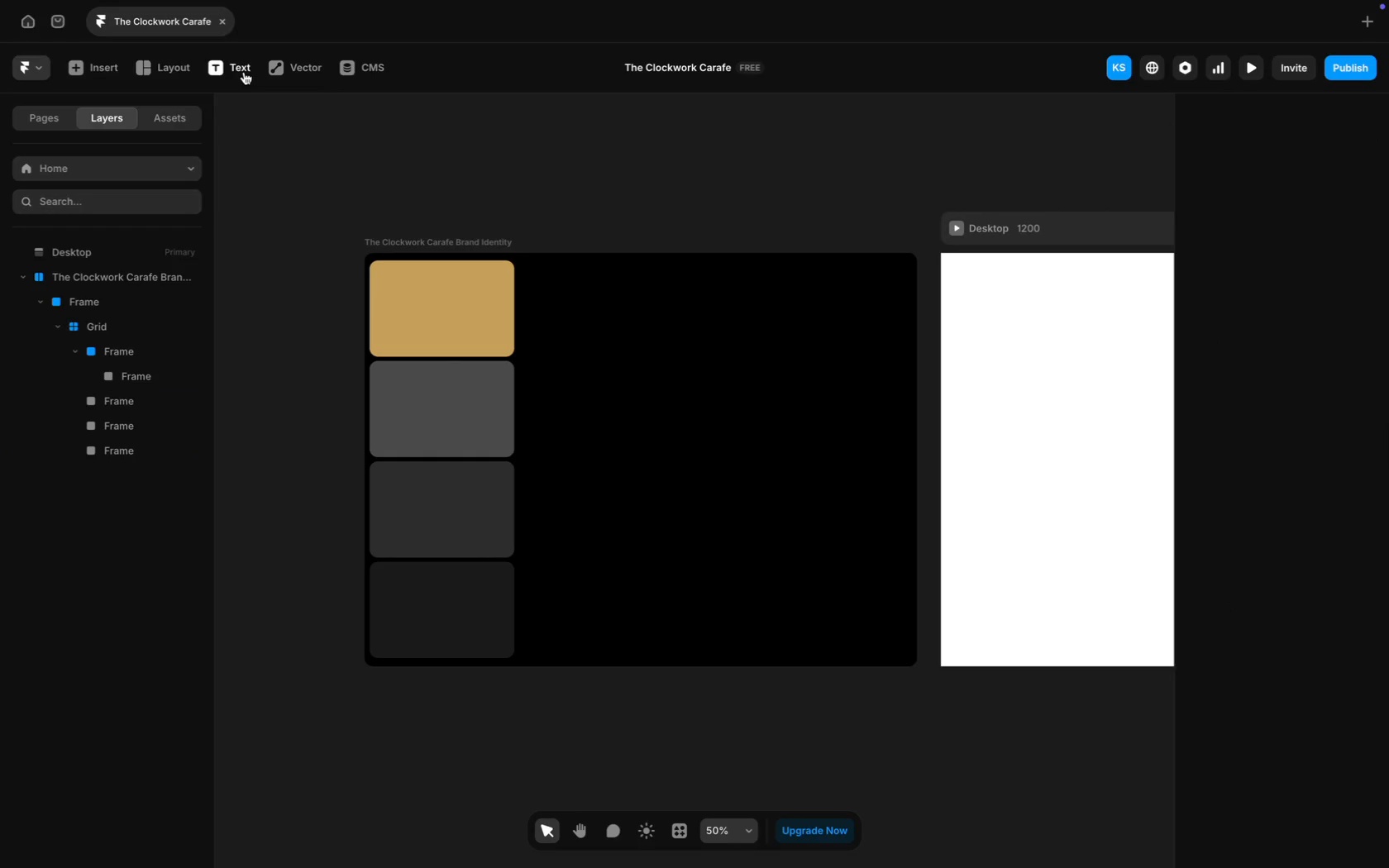 
left_click([232, 71])
 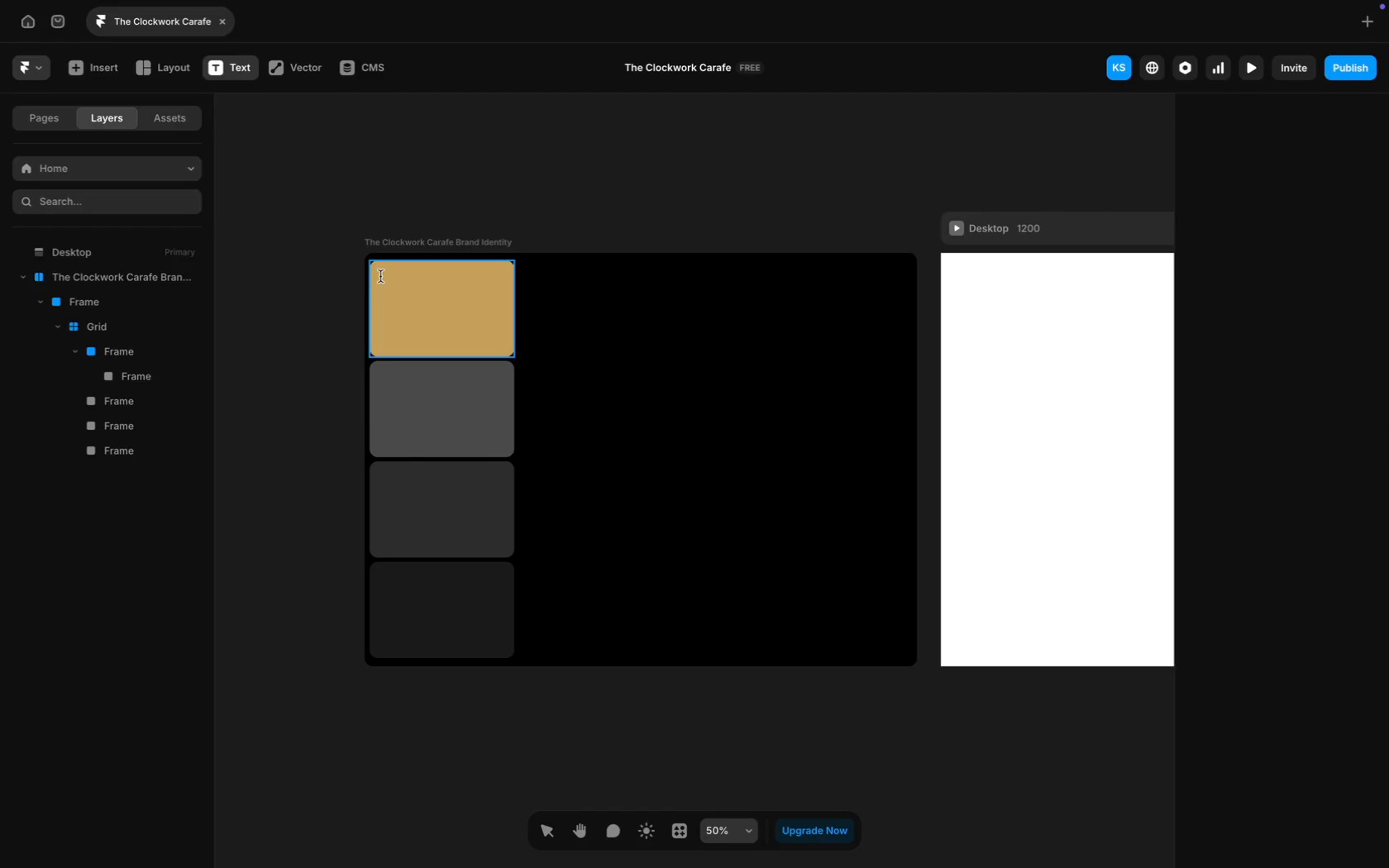 
wait(6.76)
 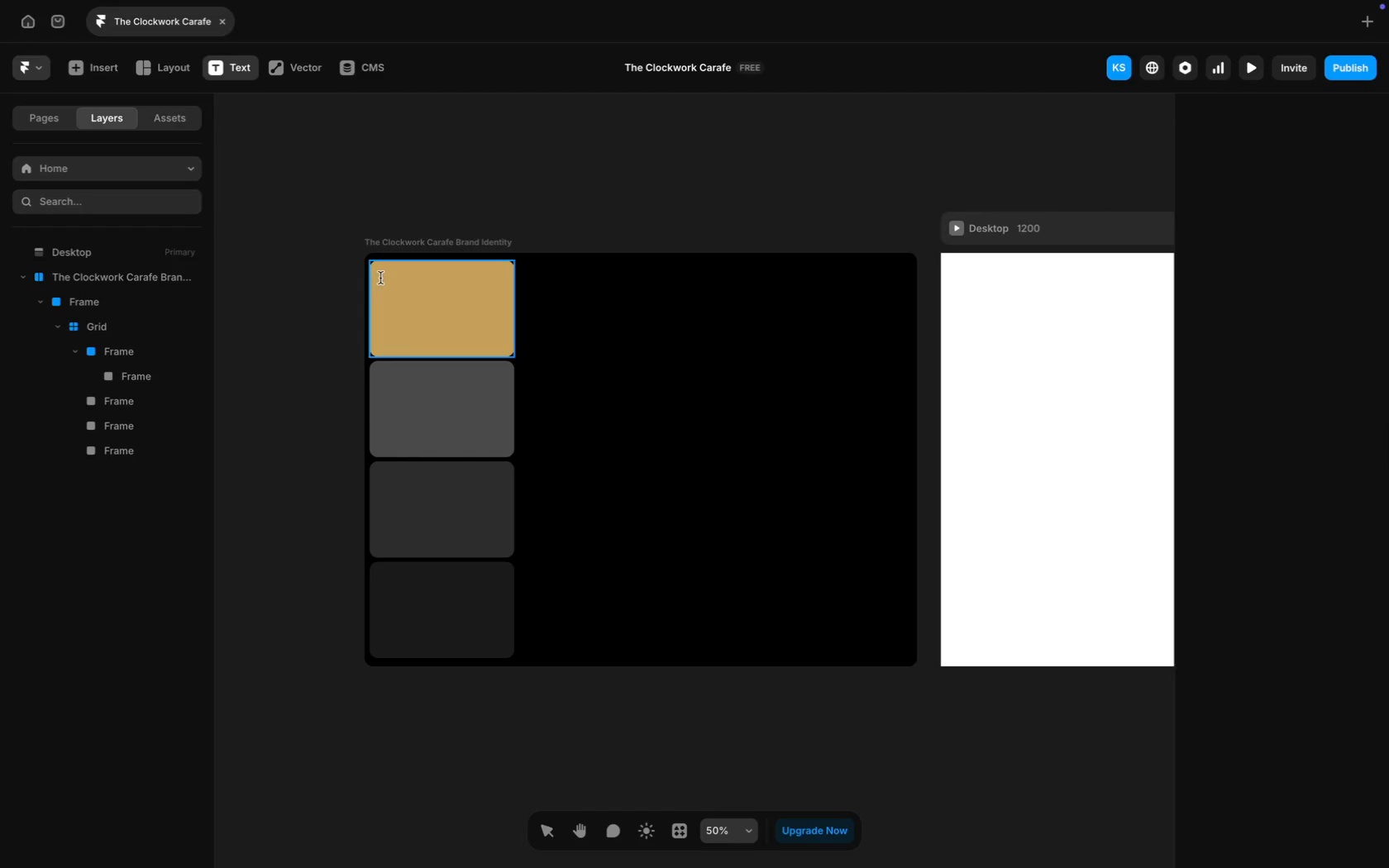 
left_click([379, 277])
 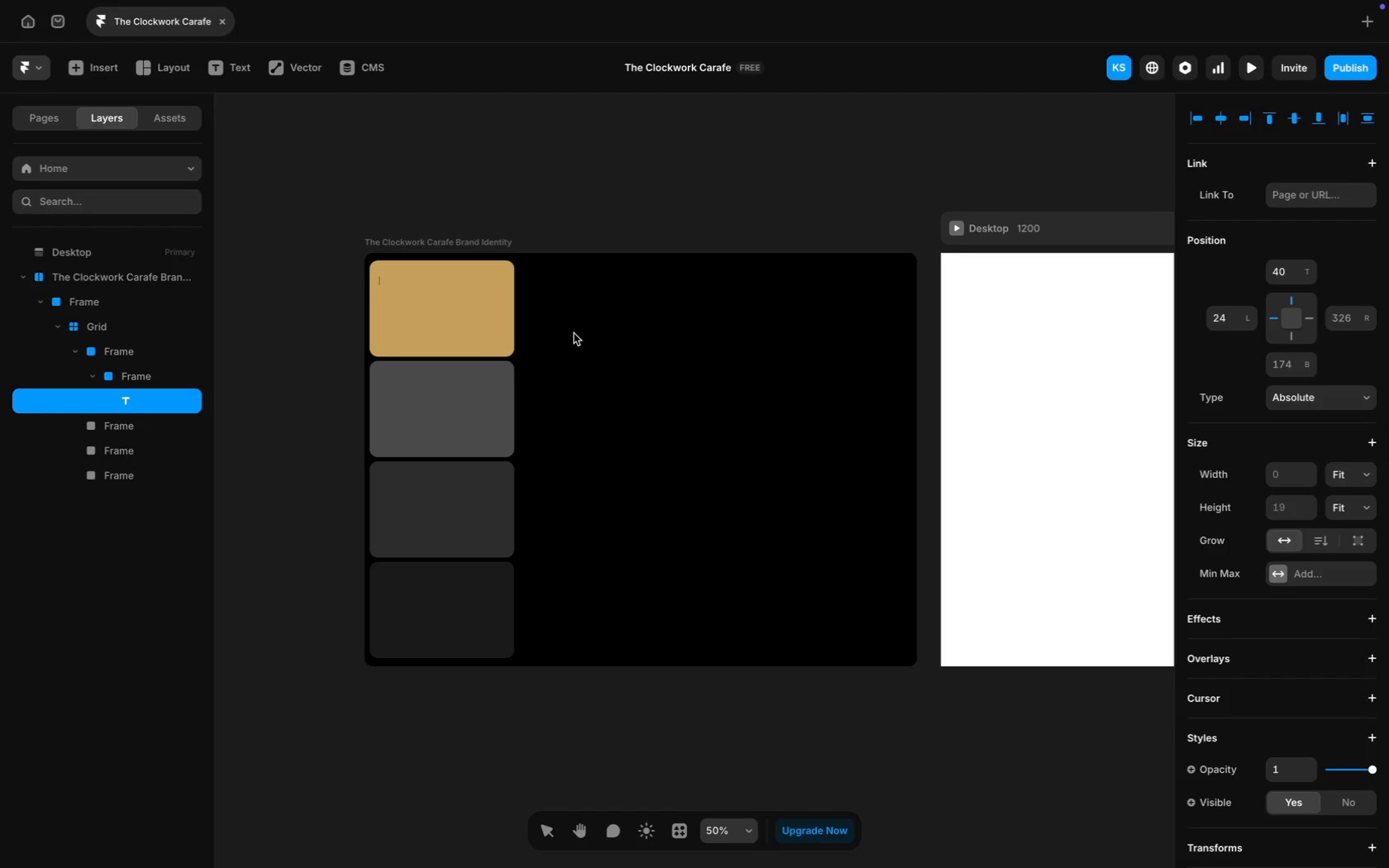 
type(Primary)
 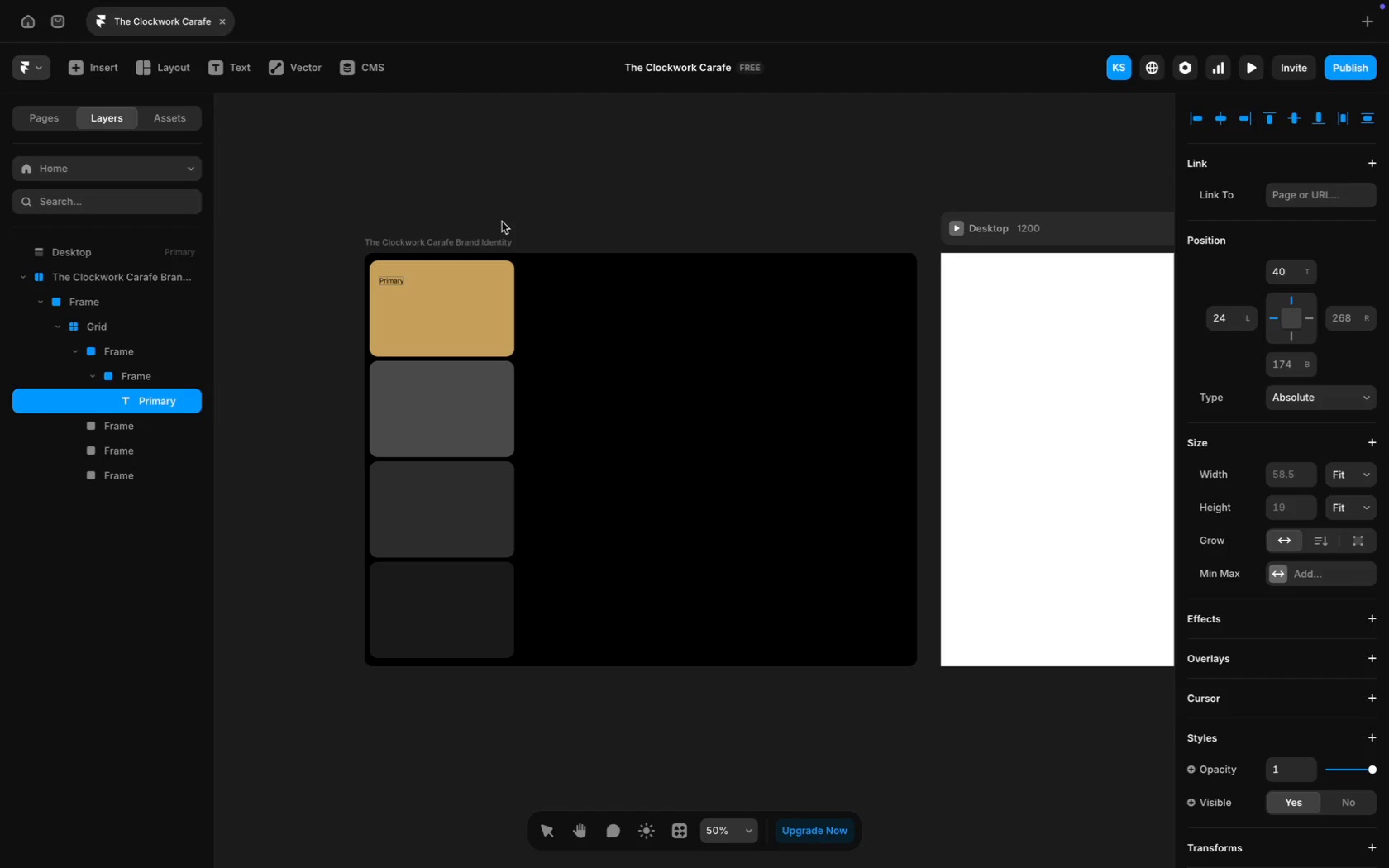 
key(Meta+A)
 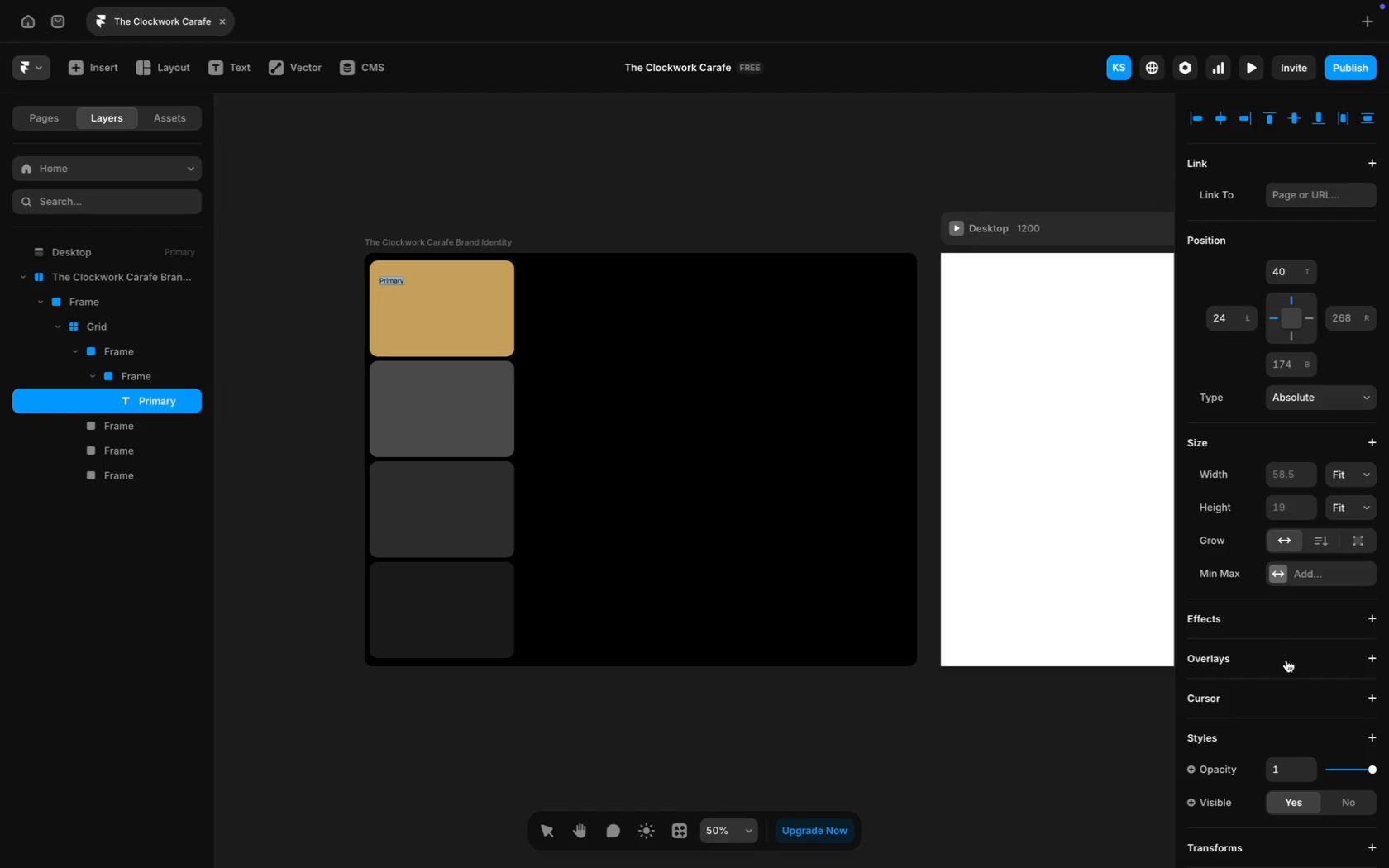 
scroll: coordinate [1311, 715], scroll_direction: down, amount: 35.0
 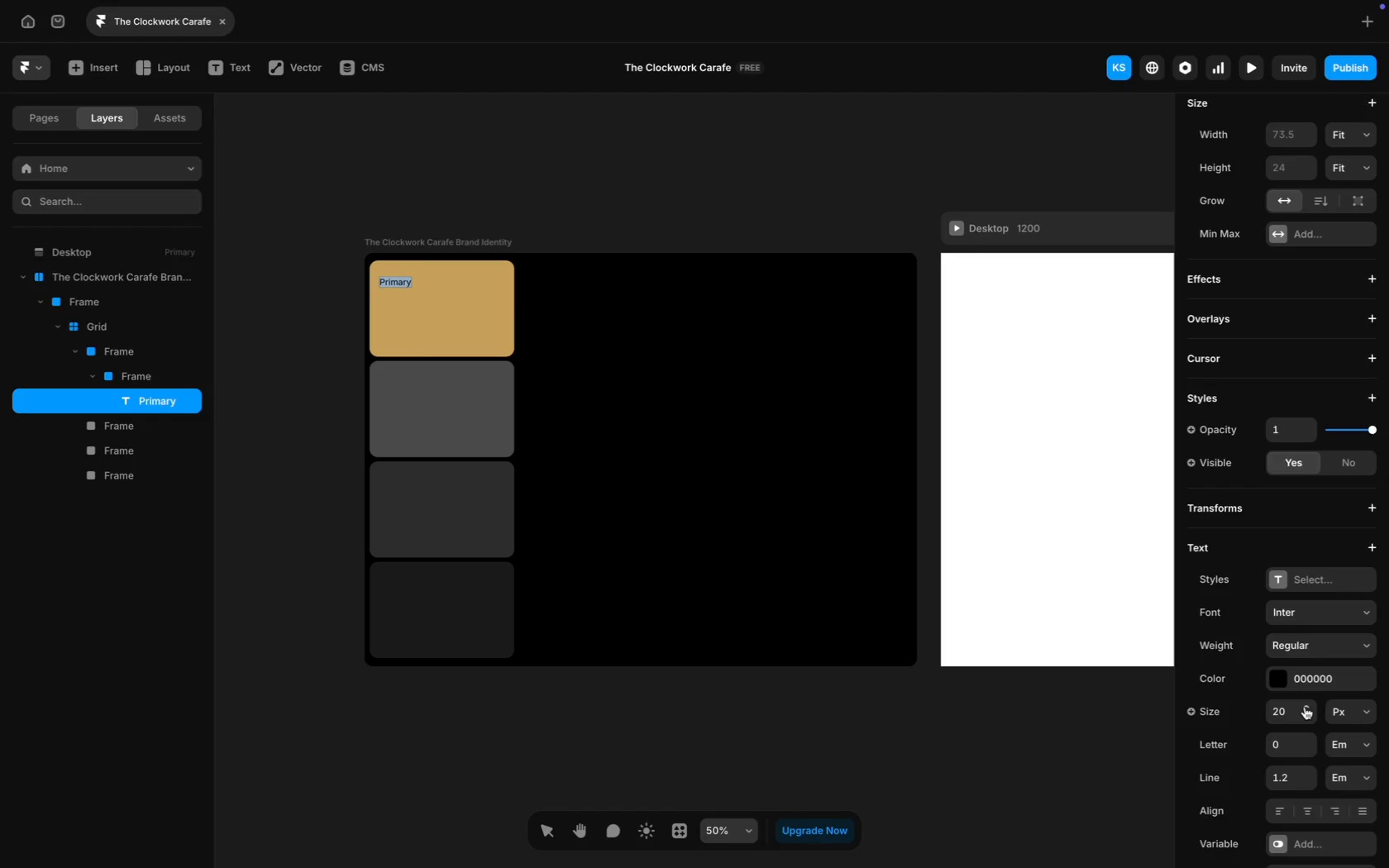 
wait(5.57)
 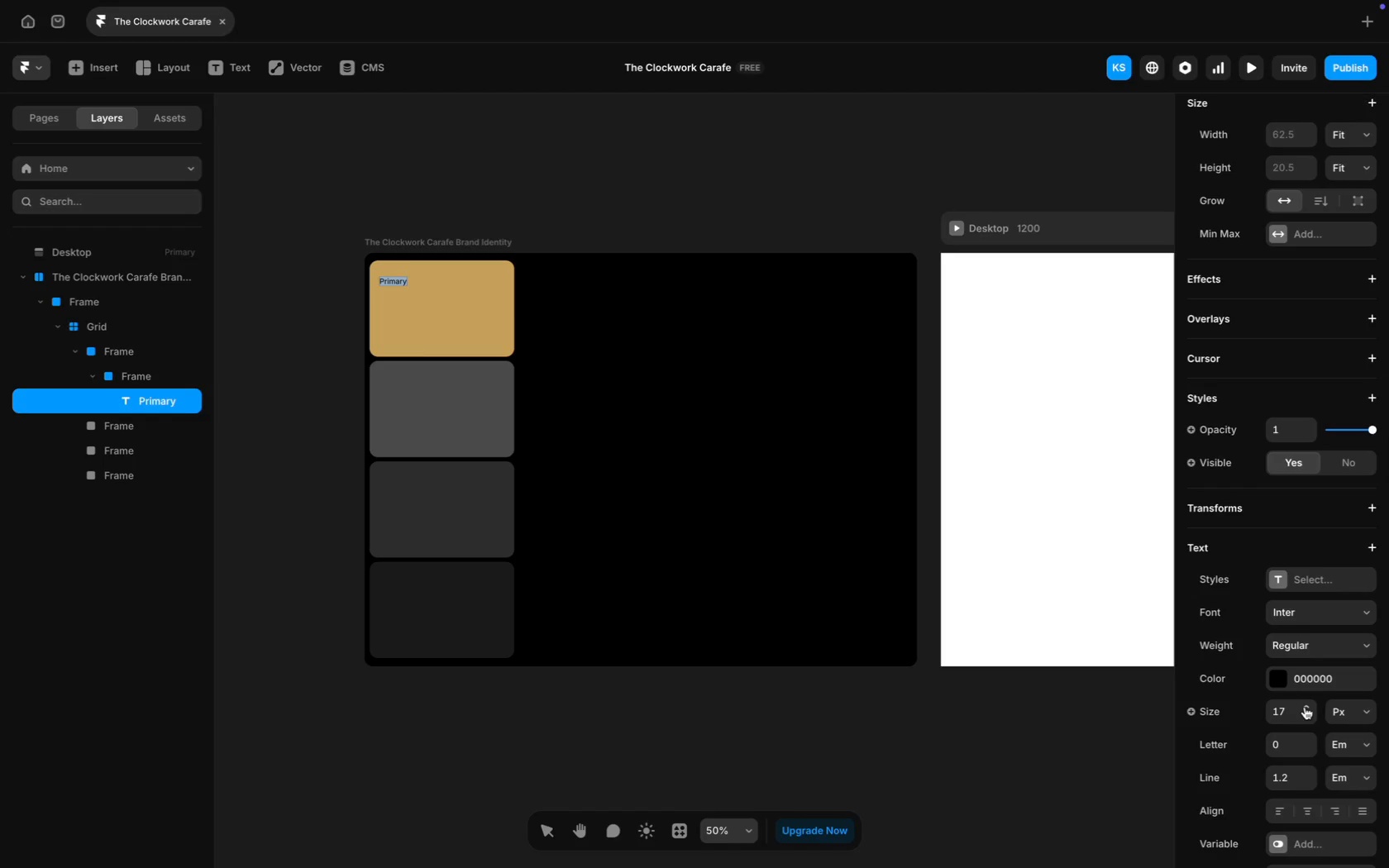 
left_click([1304, 714])
 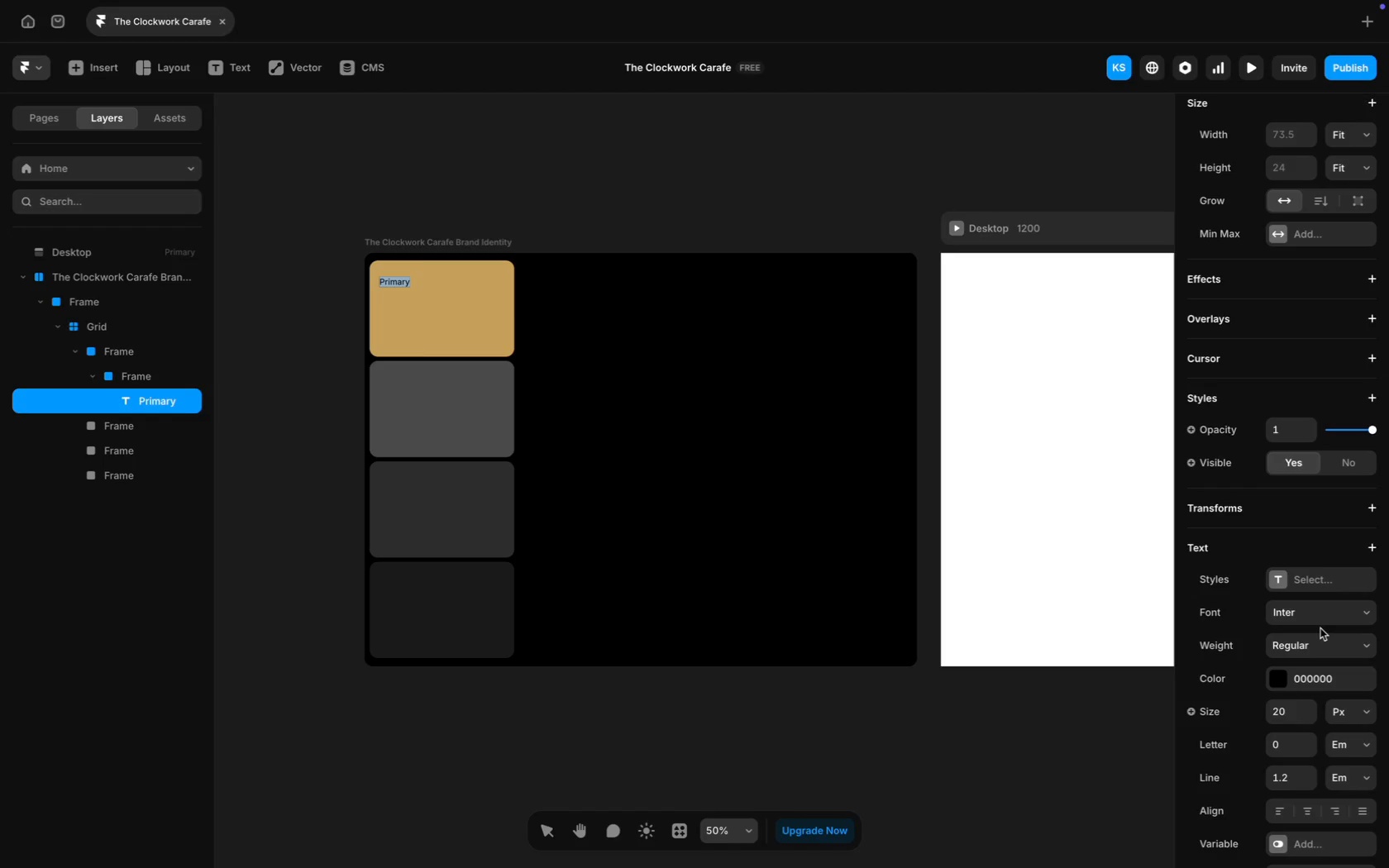 
wait(12.78)
 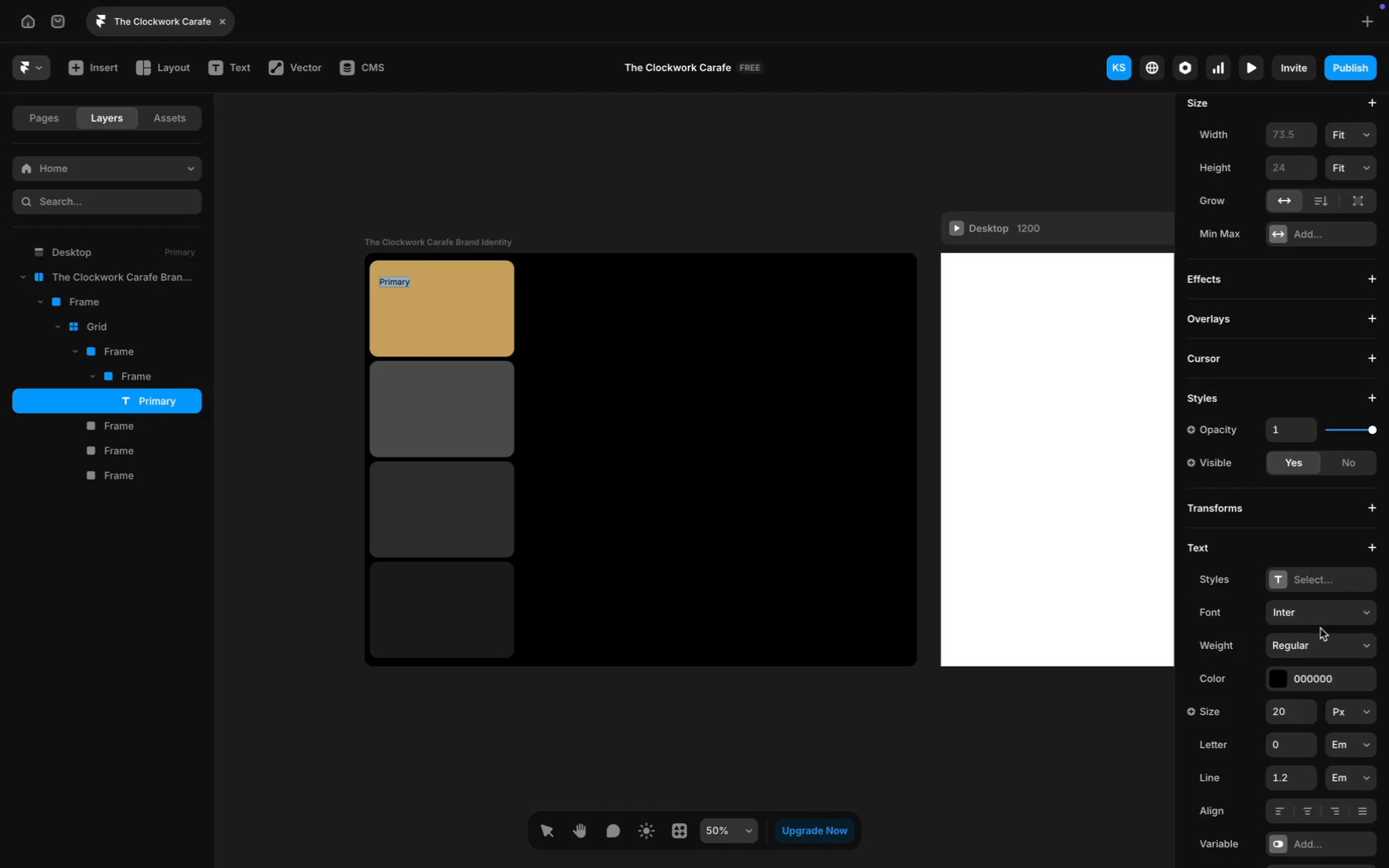 
key(ArrowUp)
 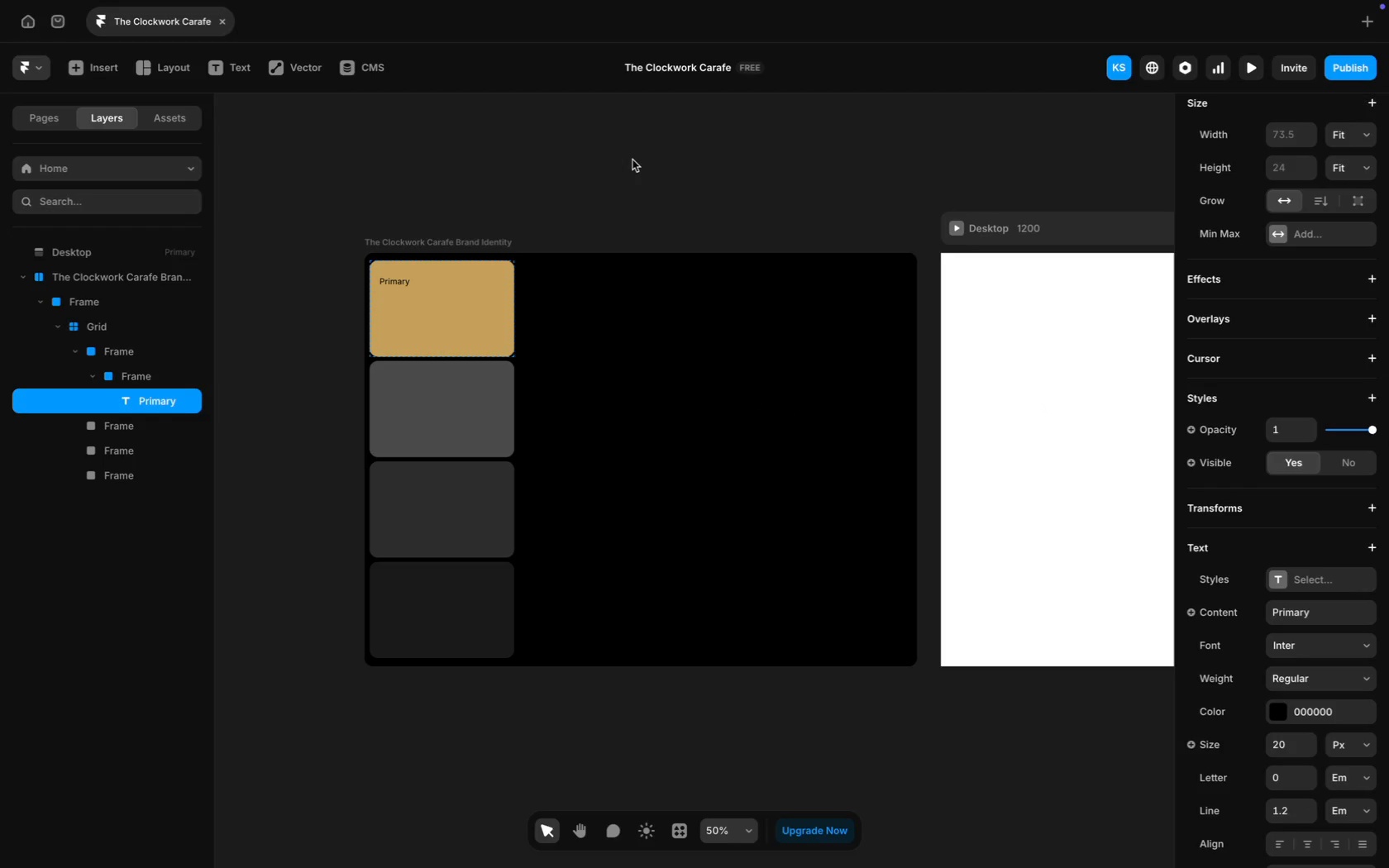 
key(ArrowUp)
 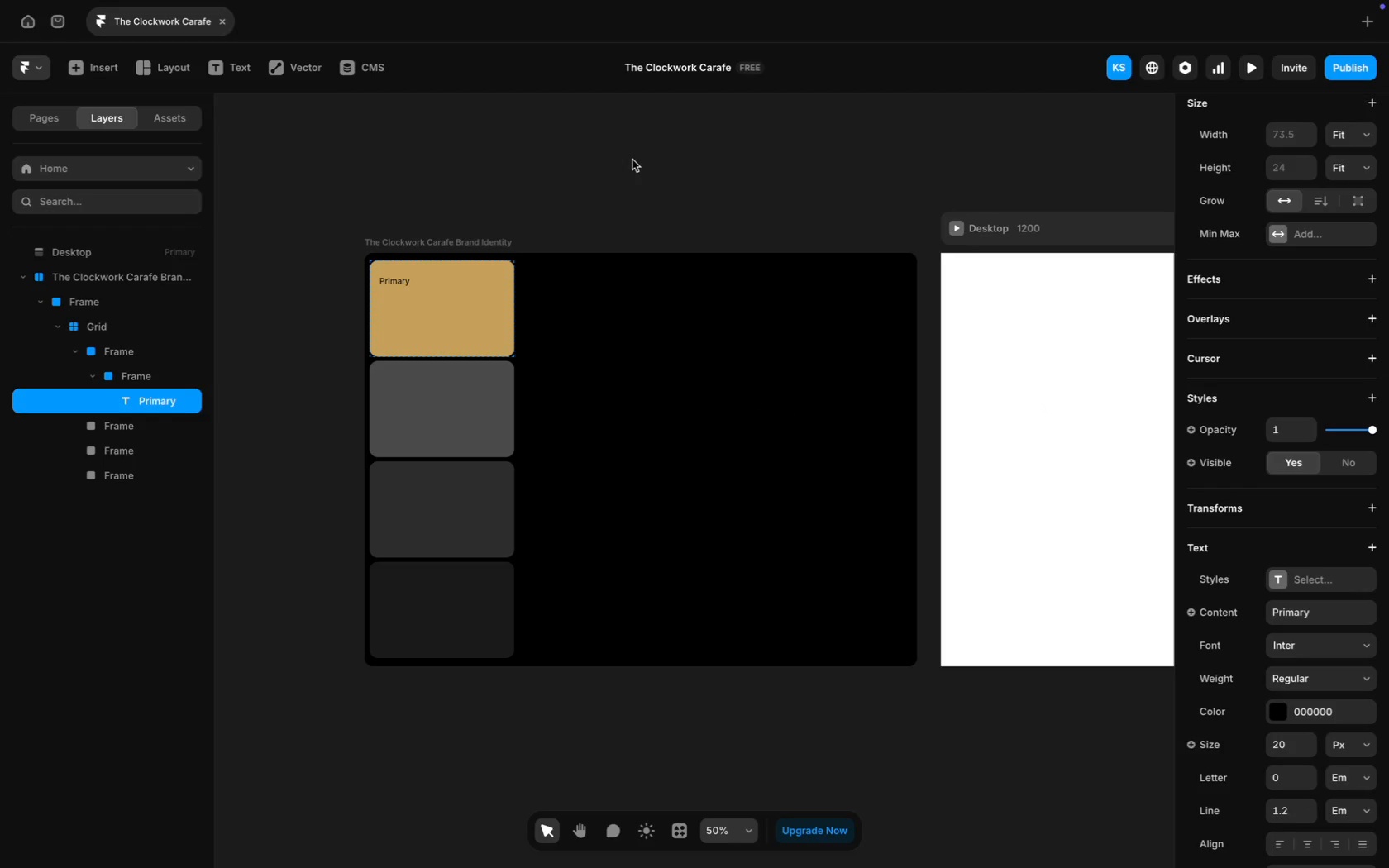 
key(ArrowUp)
 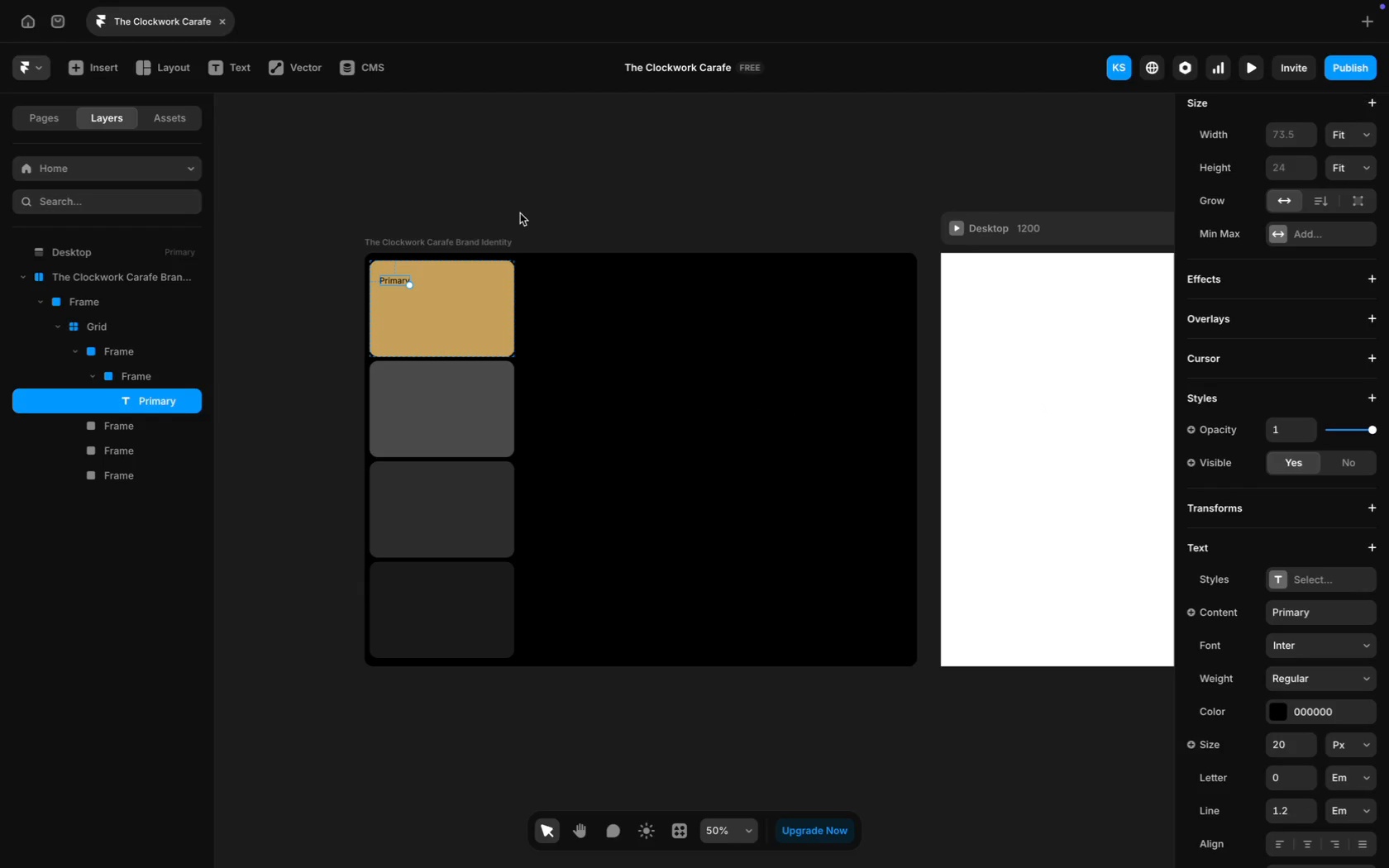 
key(Meta+Equal)
 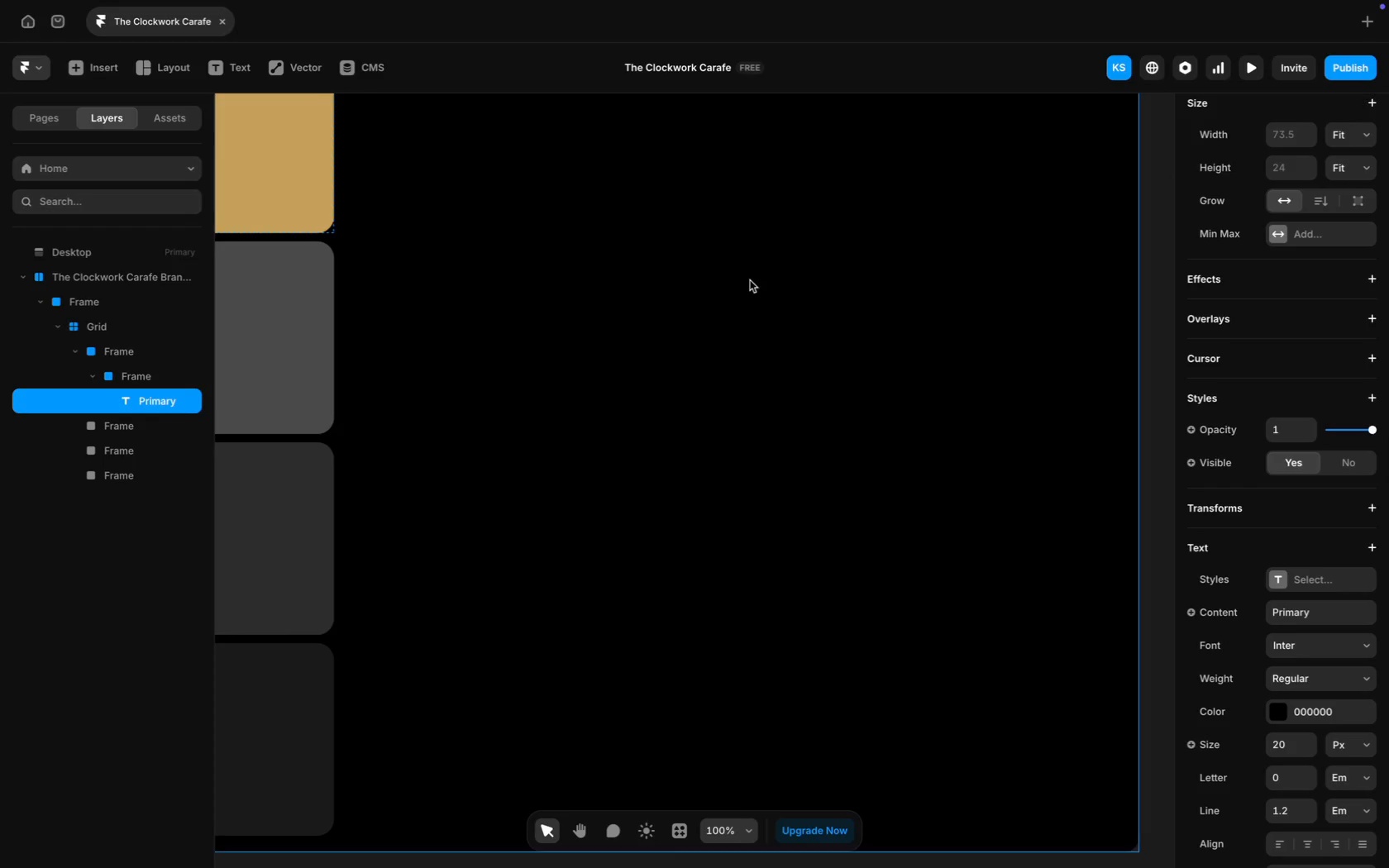 
scroll: coordinate [750, 280], scroll_direction: up, amount: 26.0
 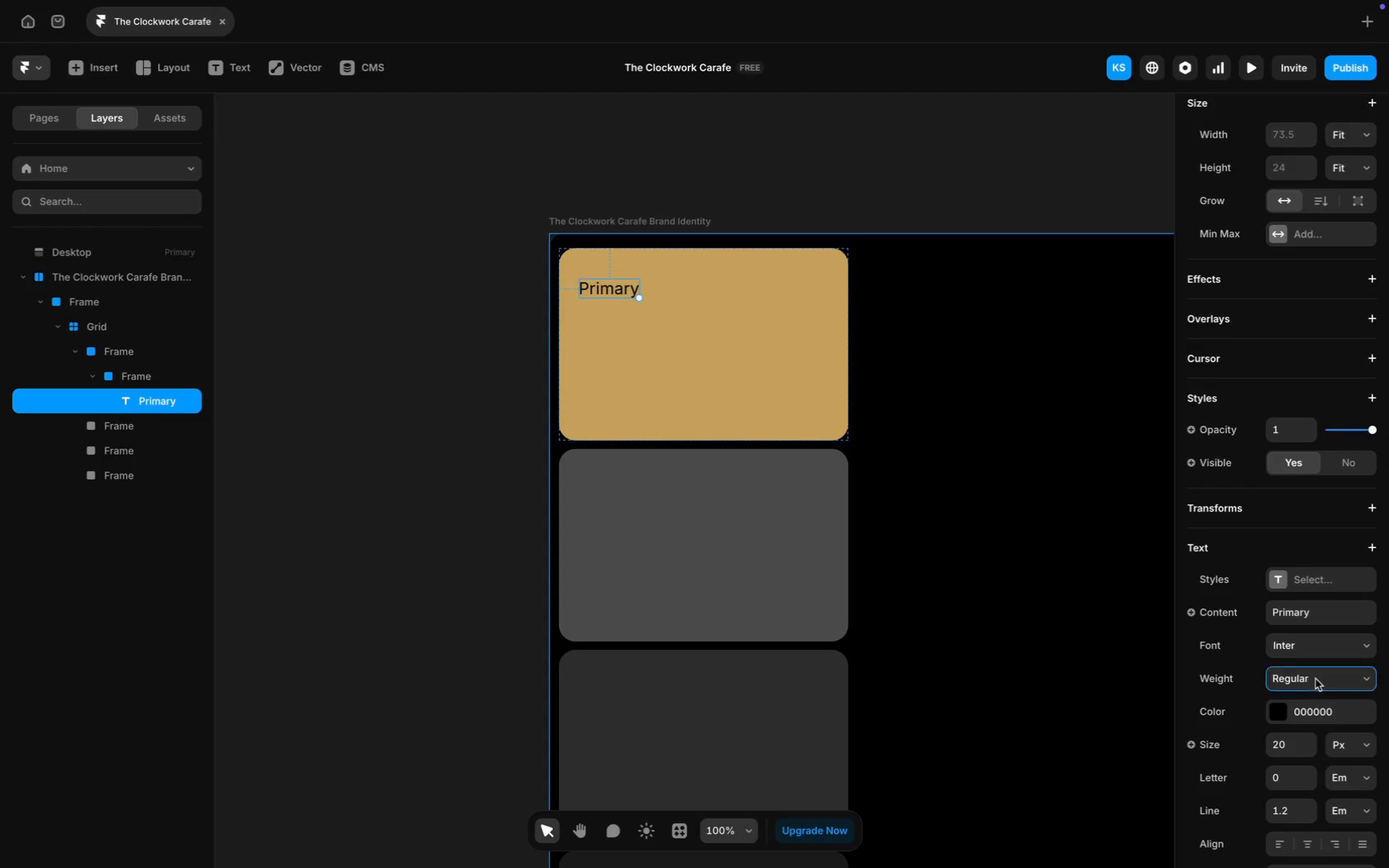 
wait(5.47)
 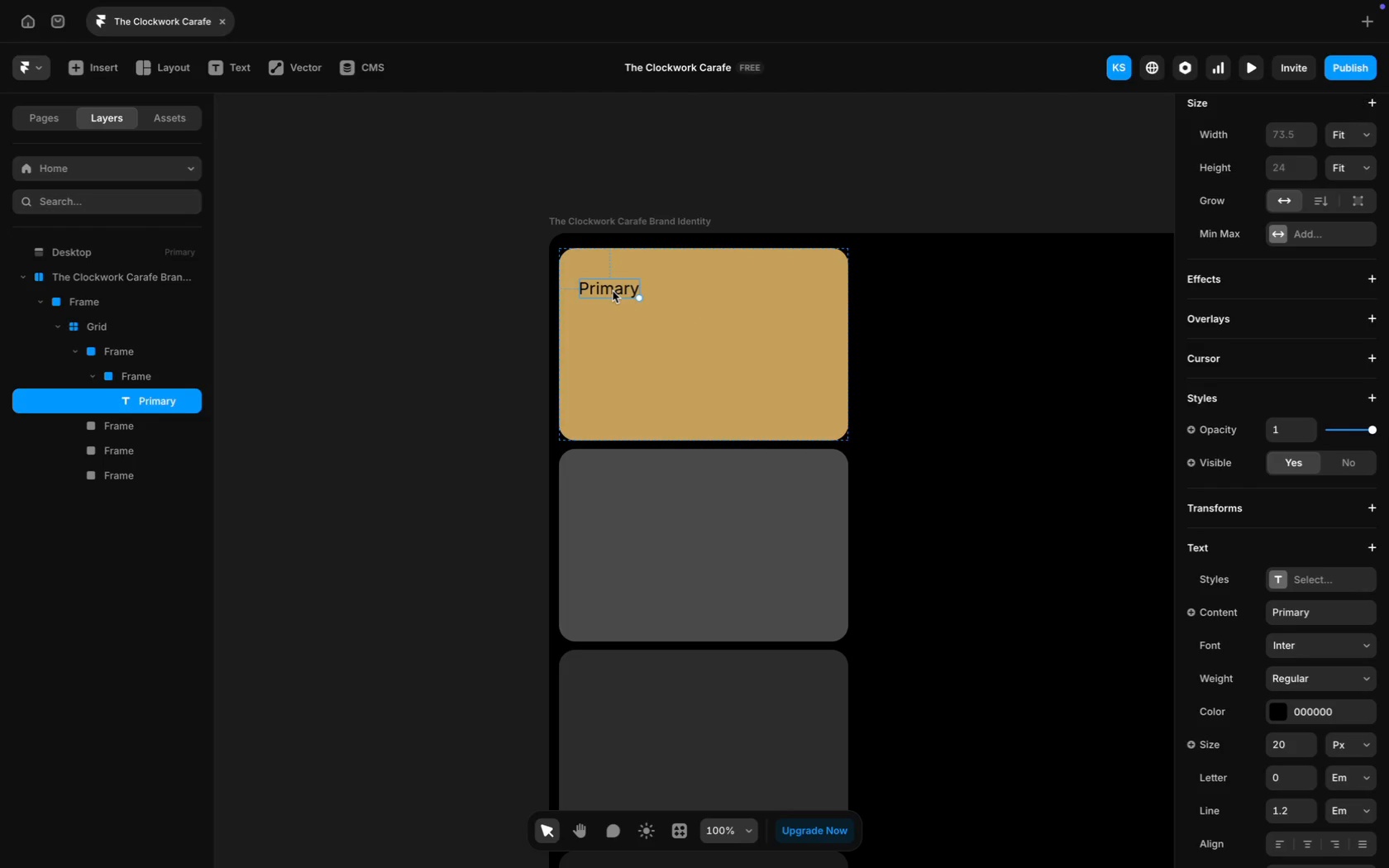 
left_click([1312, 712])
 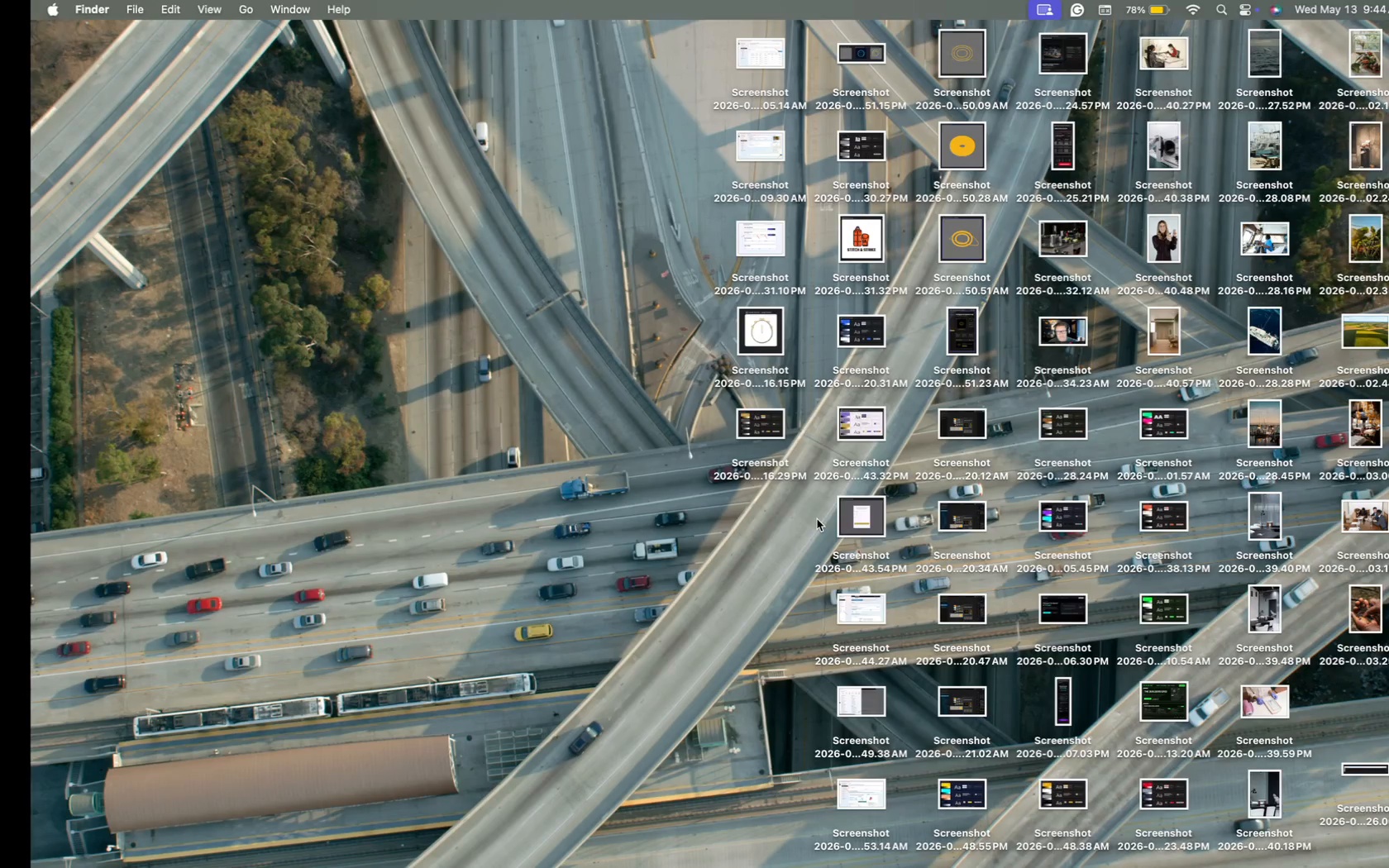 
left_click([585, 622])
 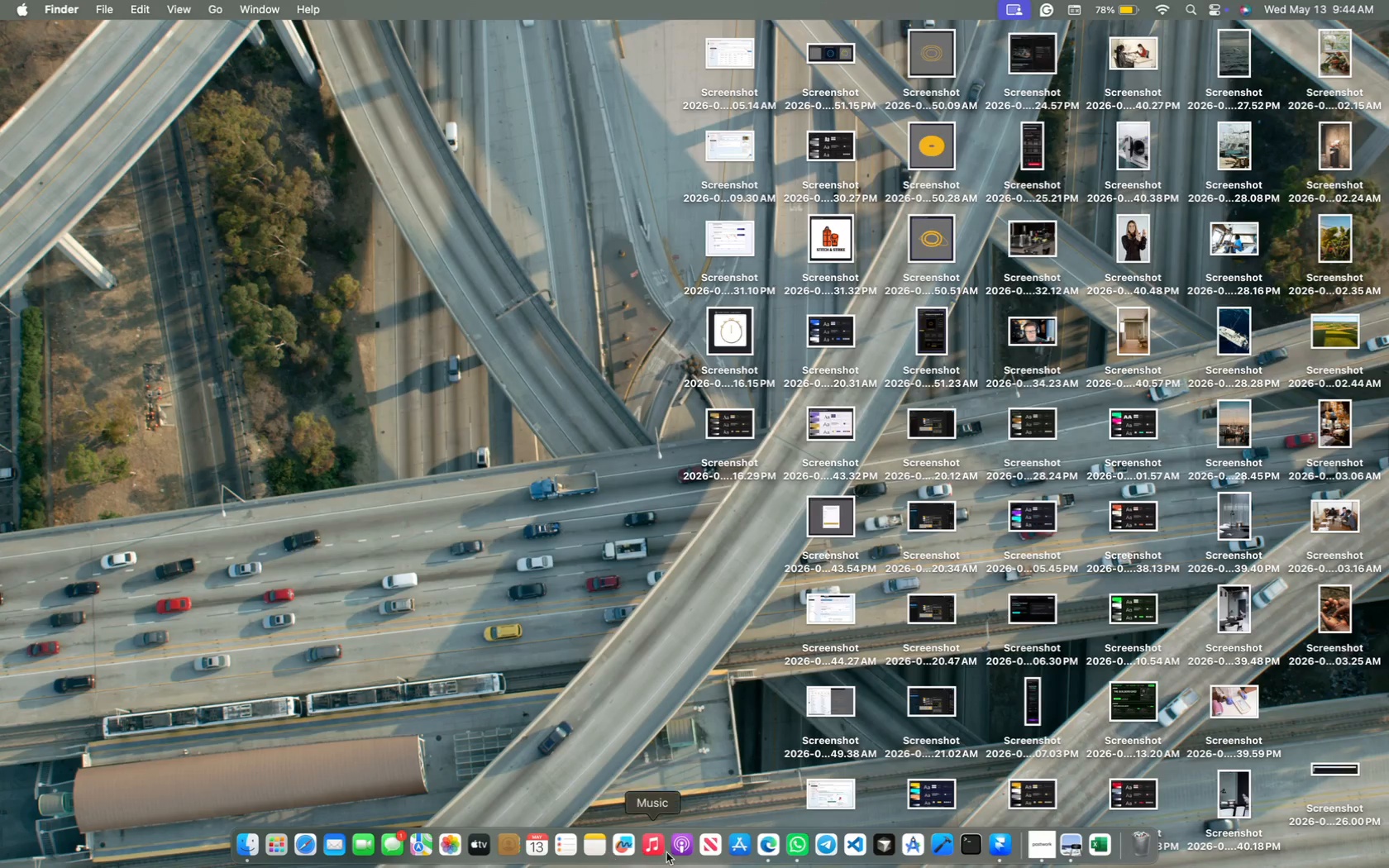 
left_click([652, 844])
 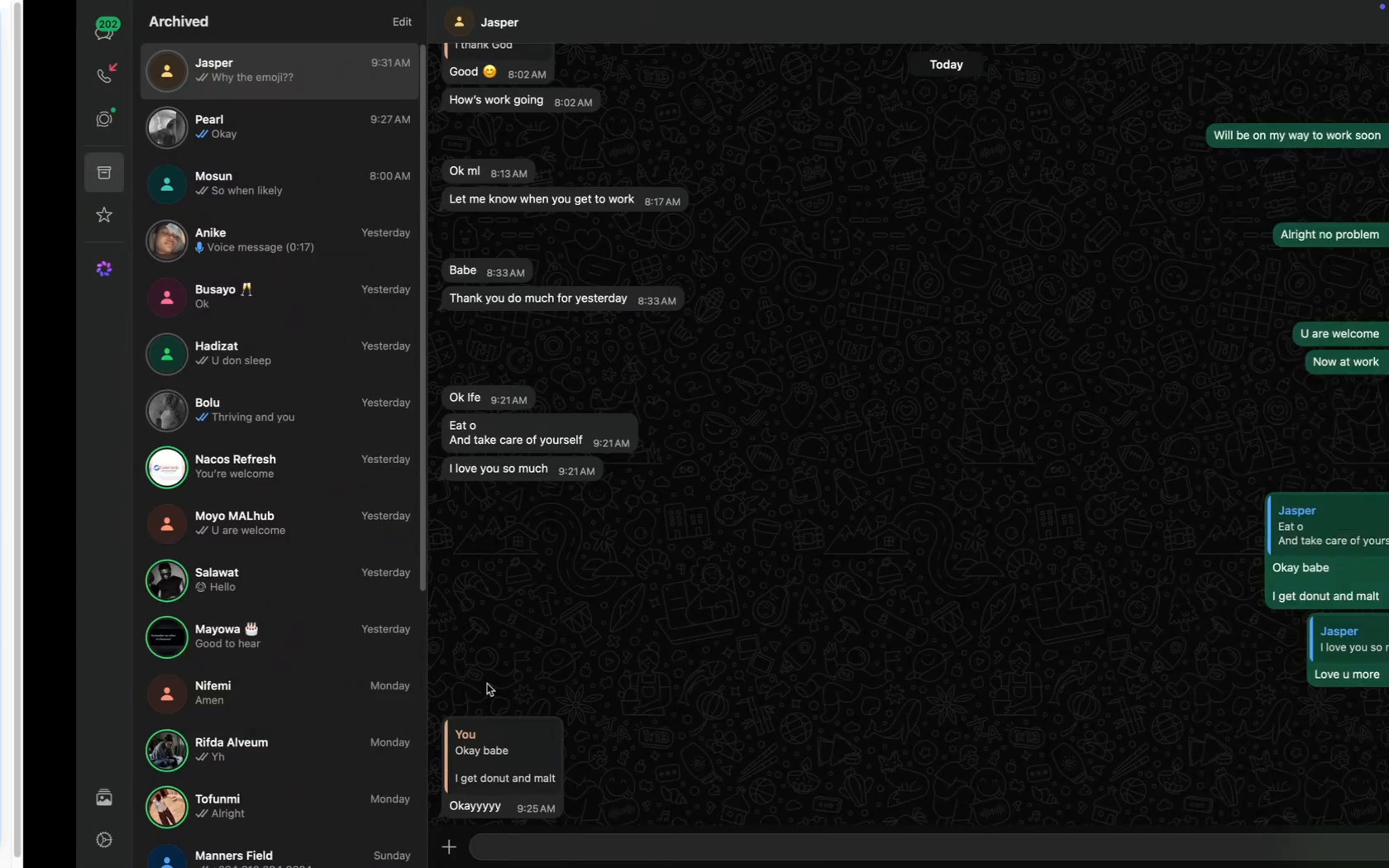 
wait(8.1)
 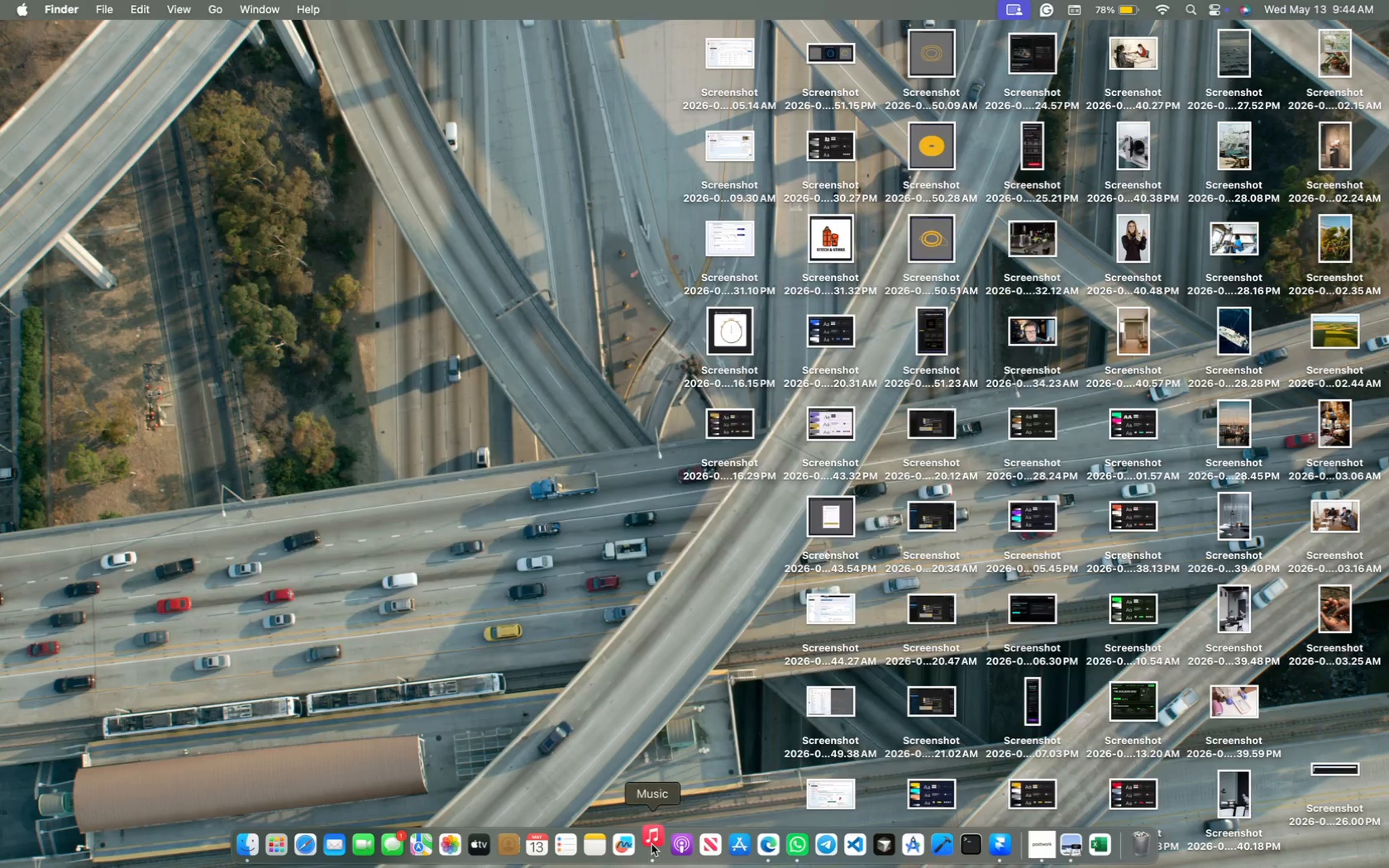 
key(CapsLock)
 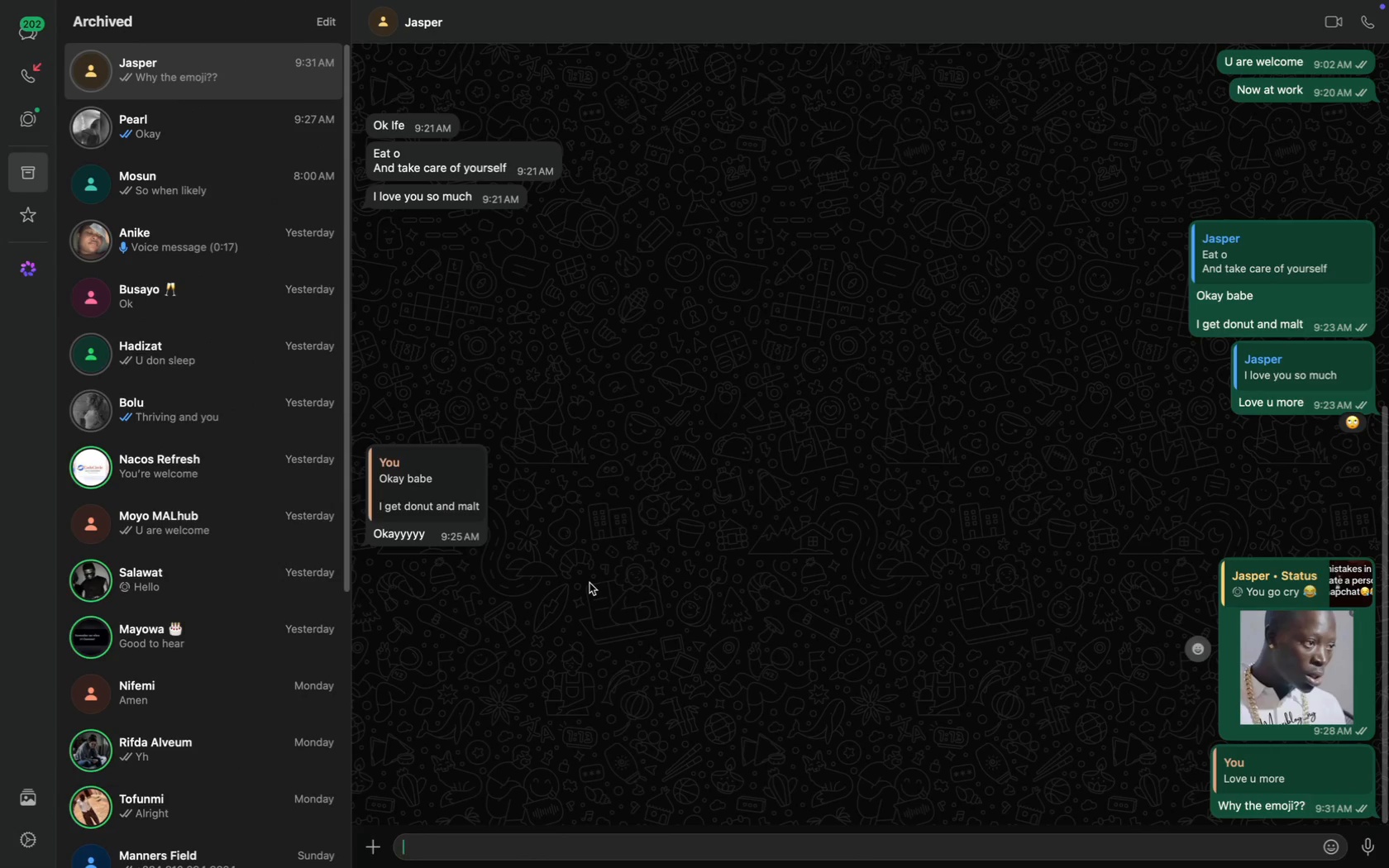 
scroll: coordinate [589, 583], scroll_direction: down, amount: 225.0
 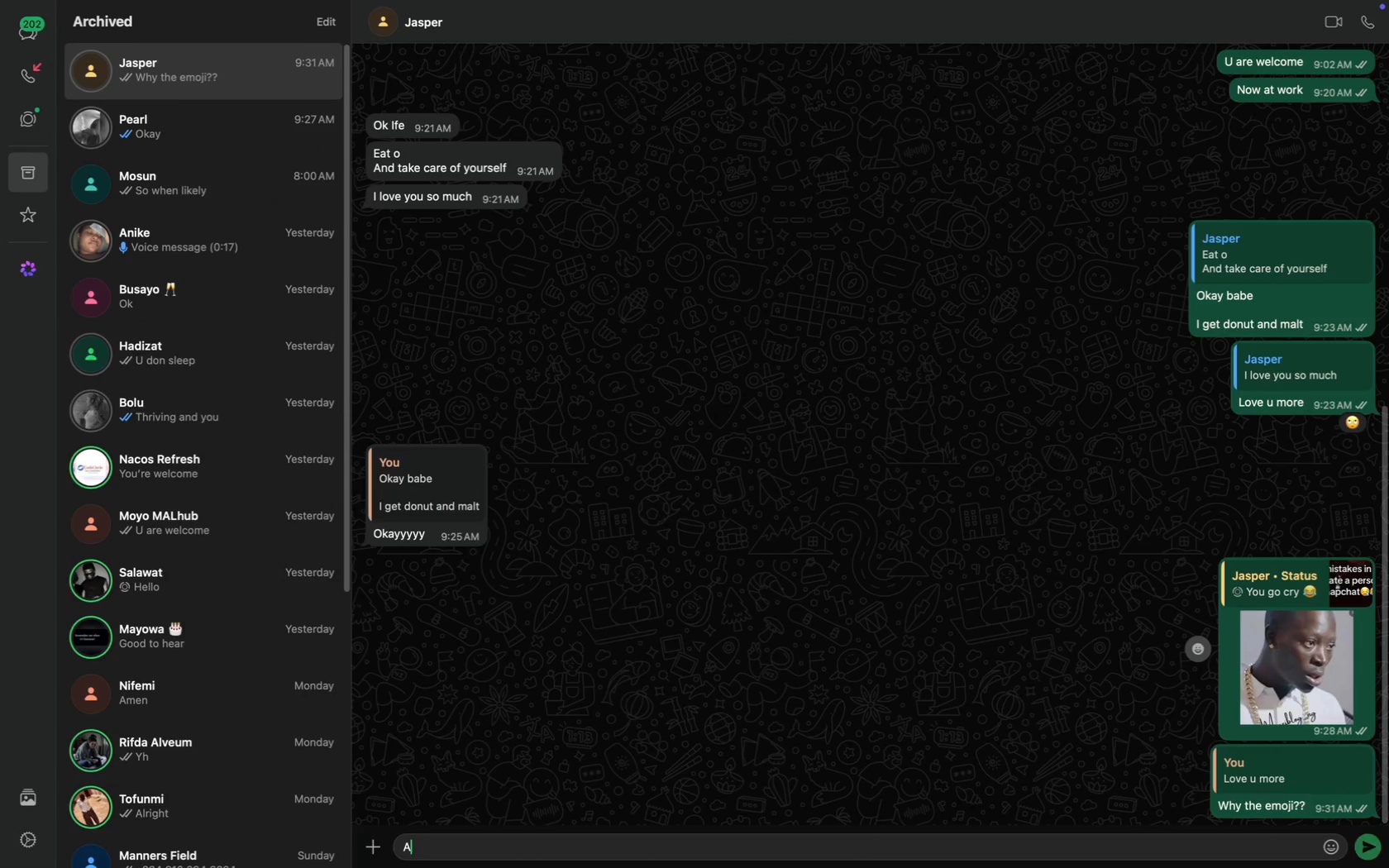 
type(Are u done dressing up d)
key(Backspace)
type(for qo)
key(Backspace)
key(Backspace)
type(work)
 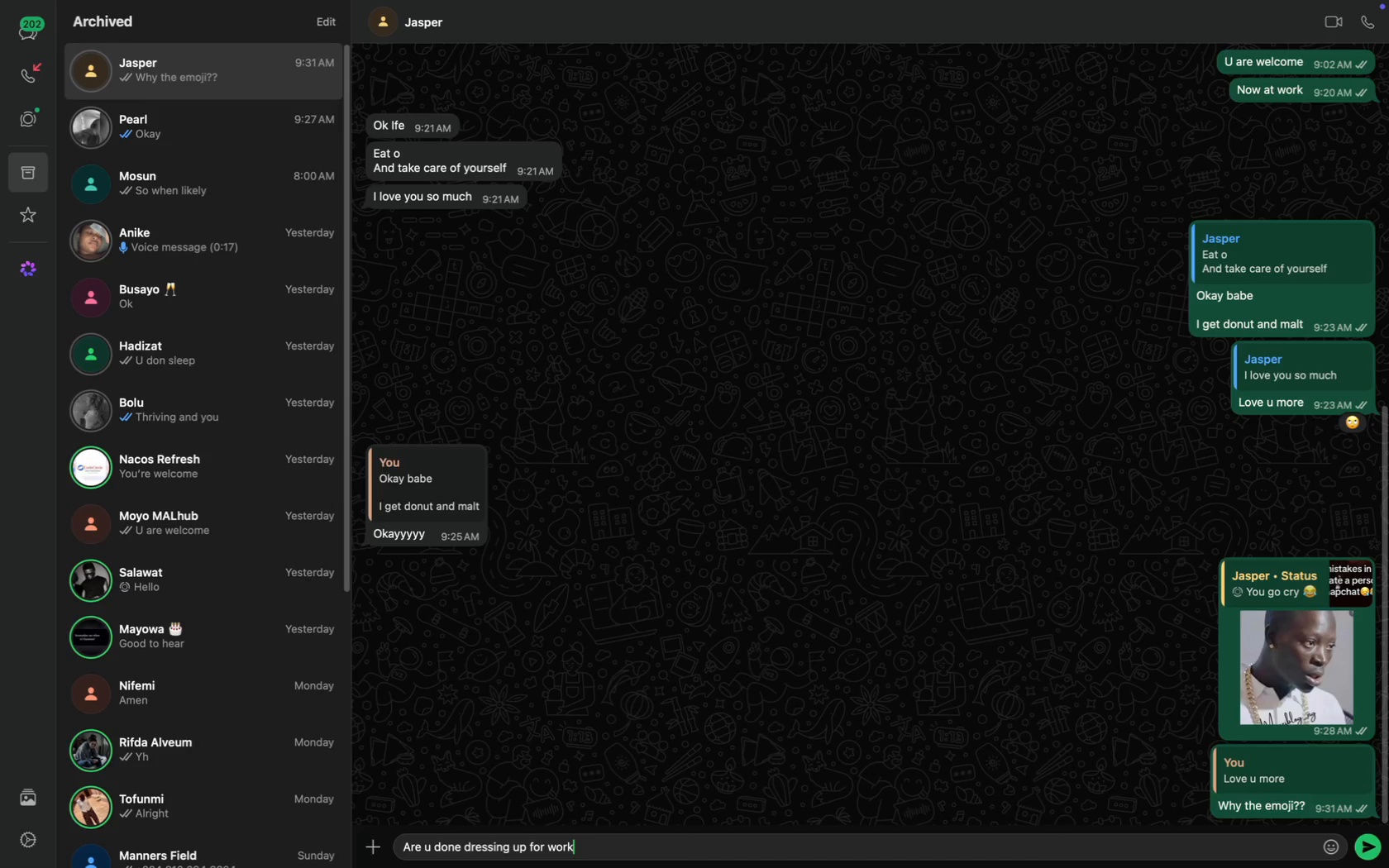 
key(Enter)
 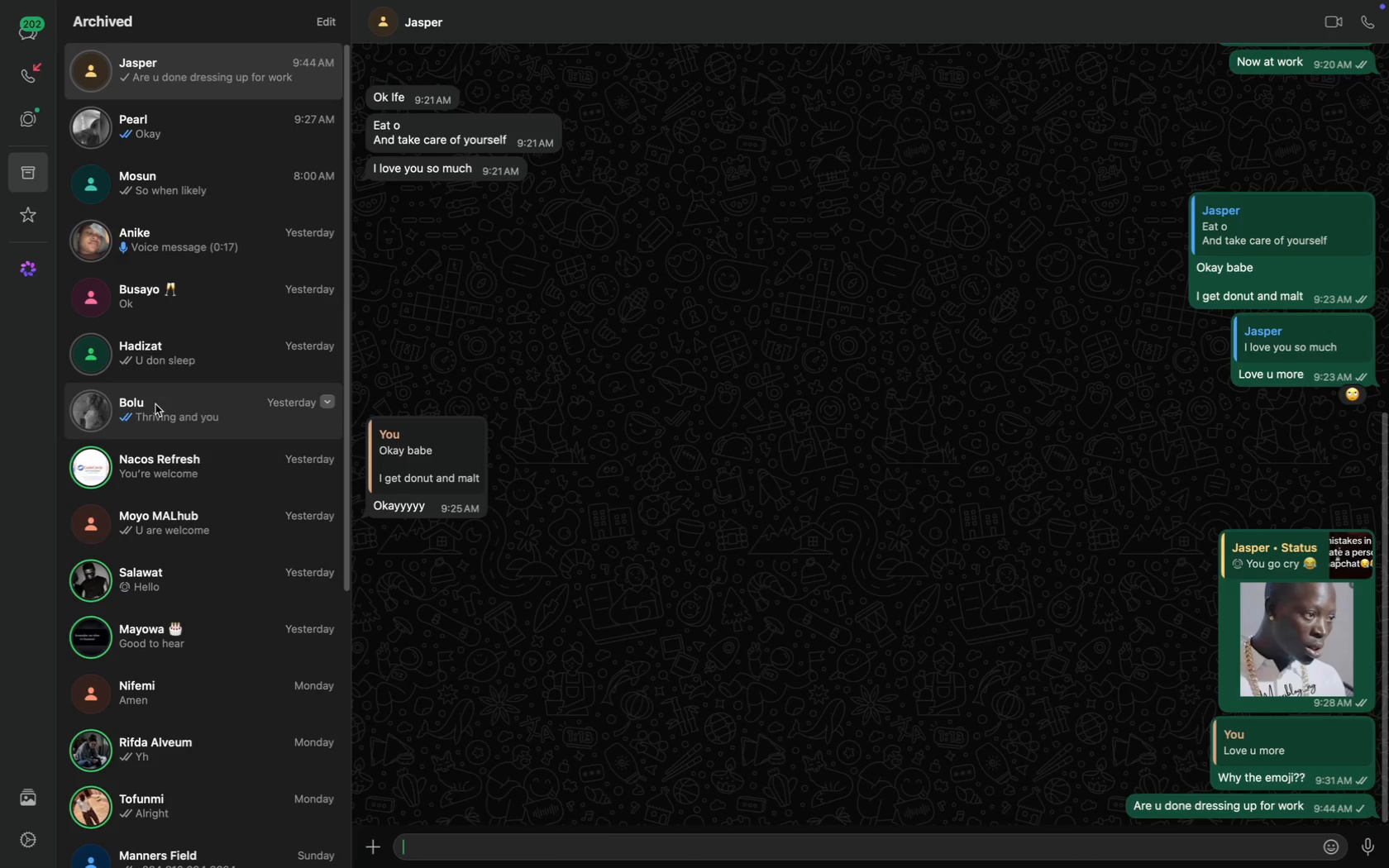 
left_click([190, 375])
 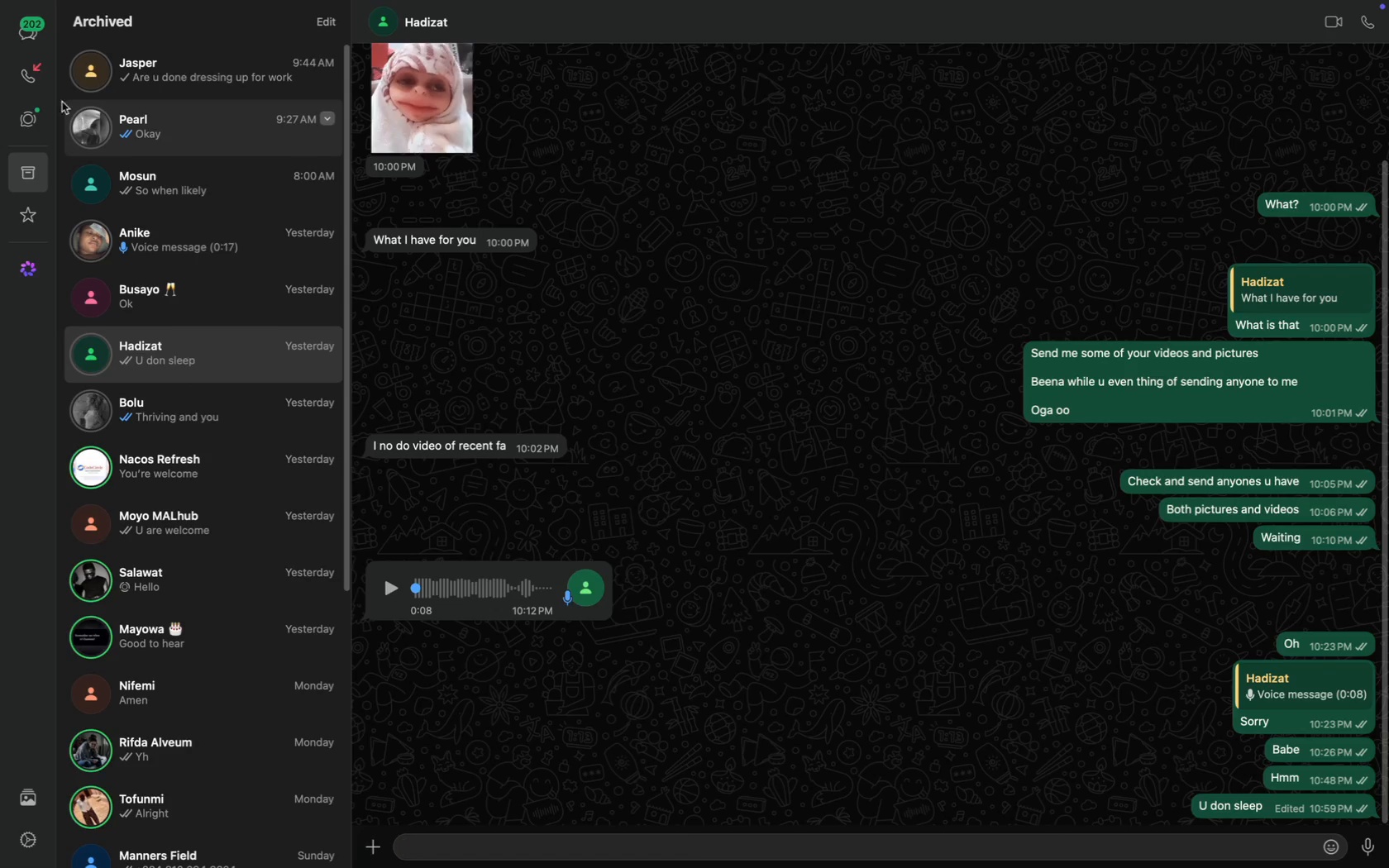 
left_click([21, 36])
 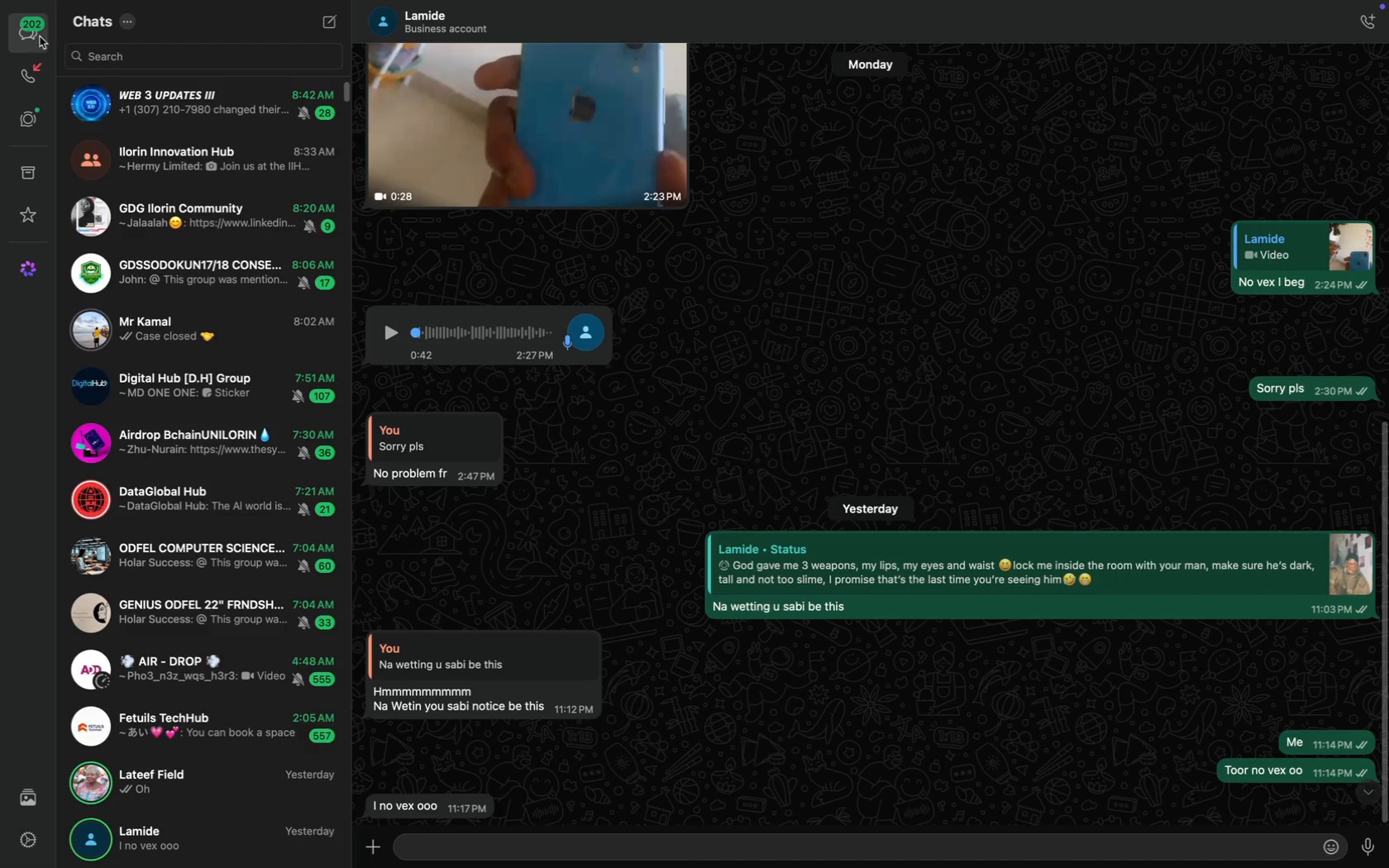 
scroll: coordinate [227, 346], scroll_direction: up, amount: 175.0
 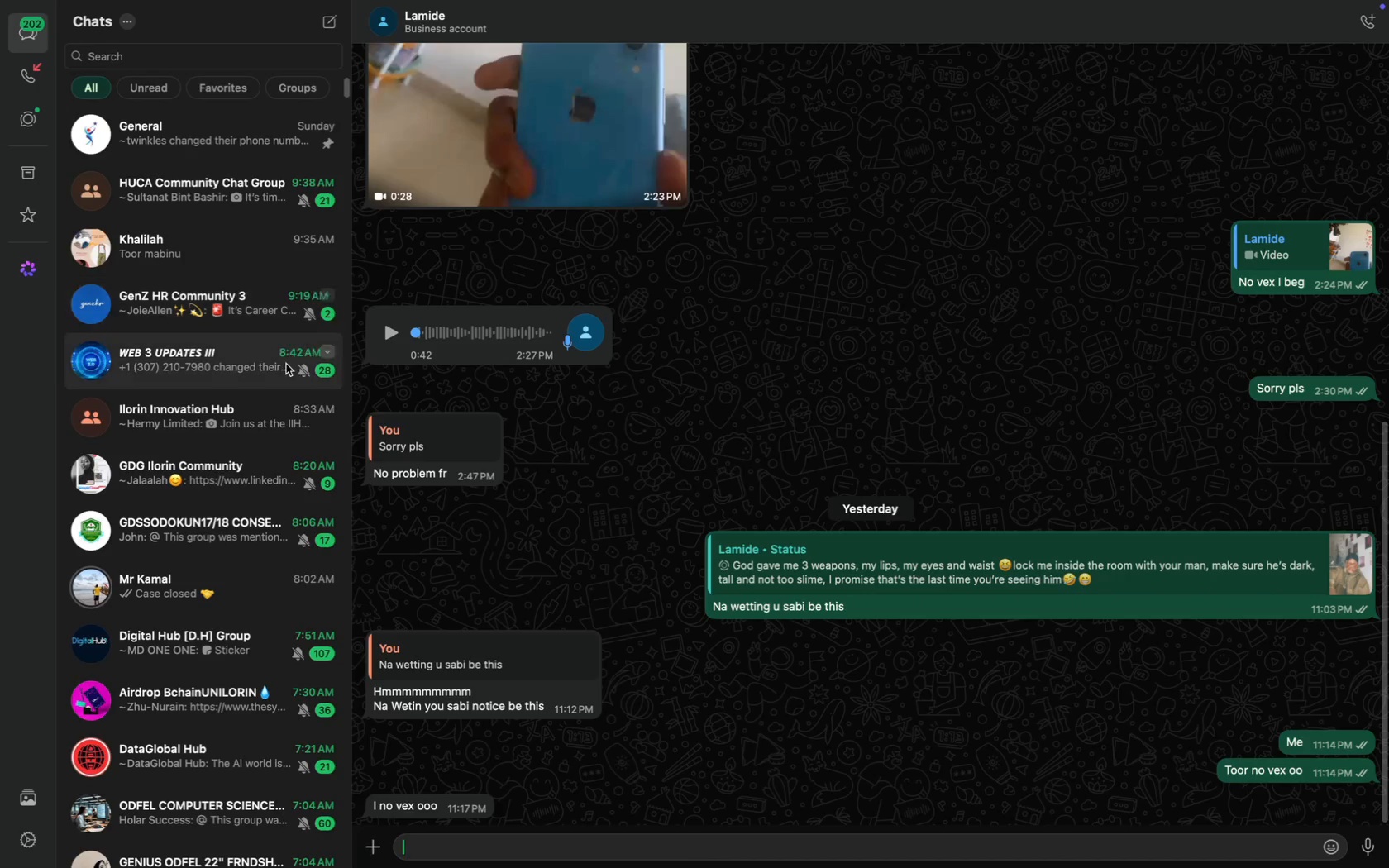 
key(CapsLock)
 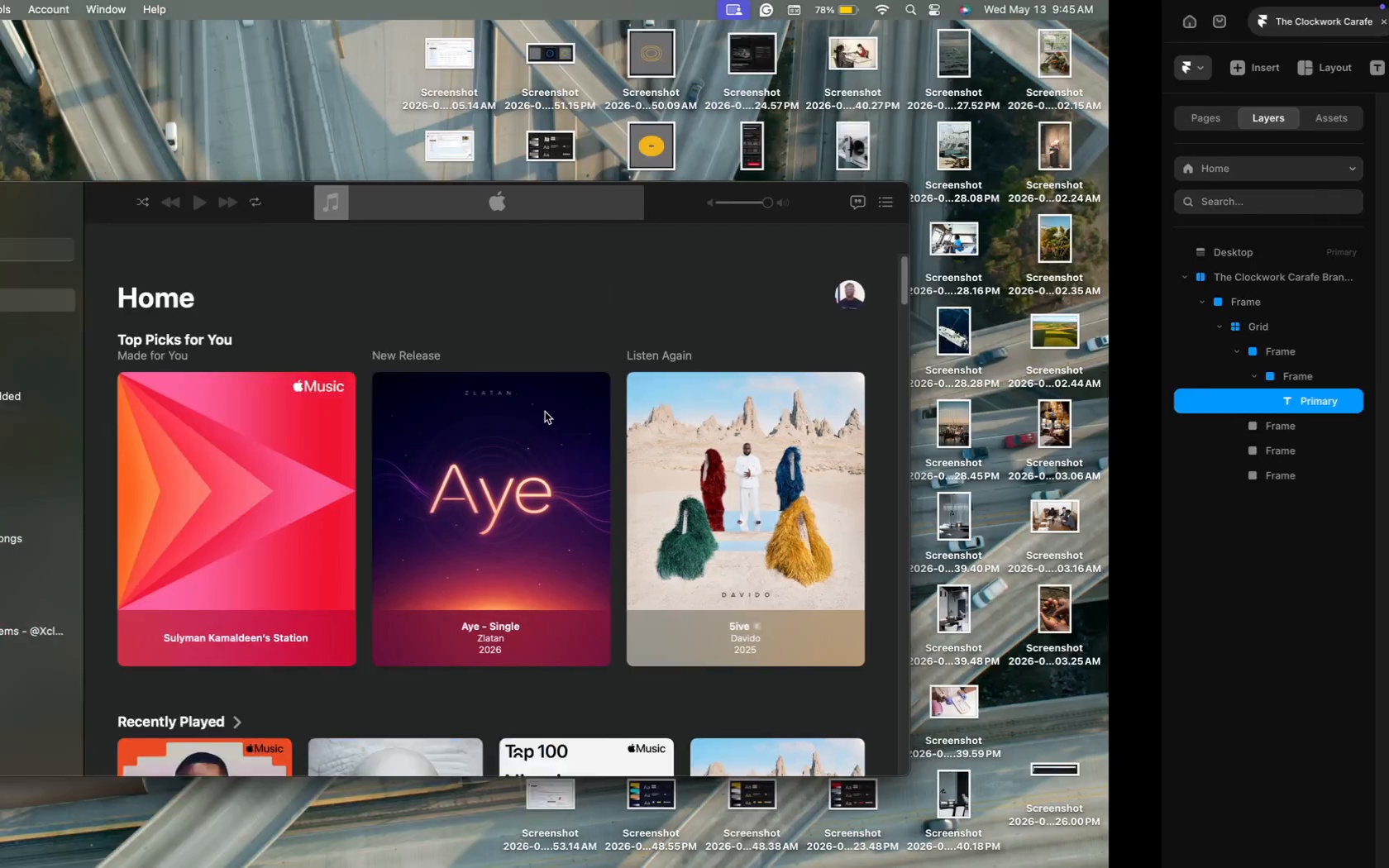 
scroll: coordinate [513, 412], scroll_direction: down, amount: 68.0
 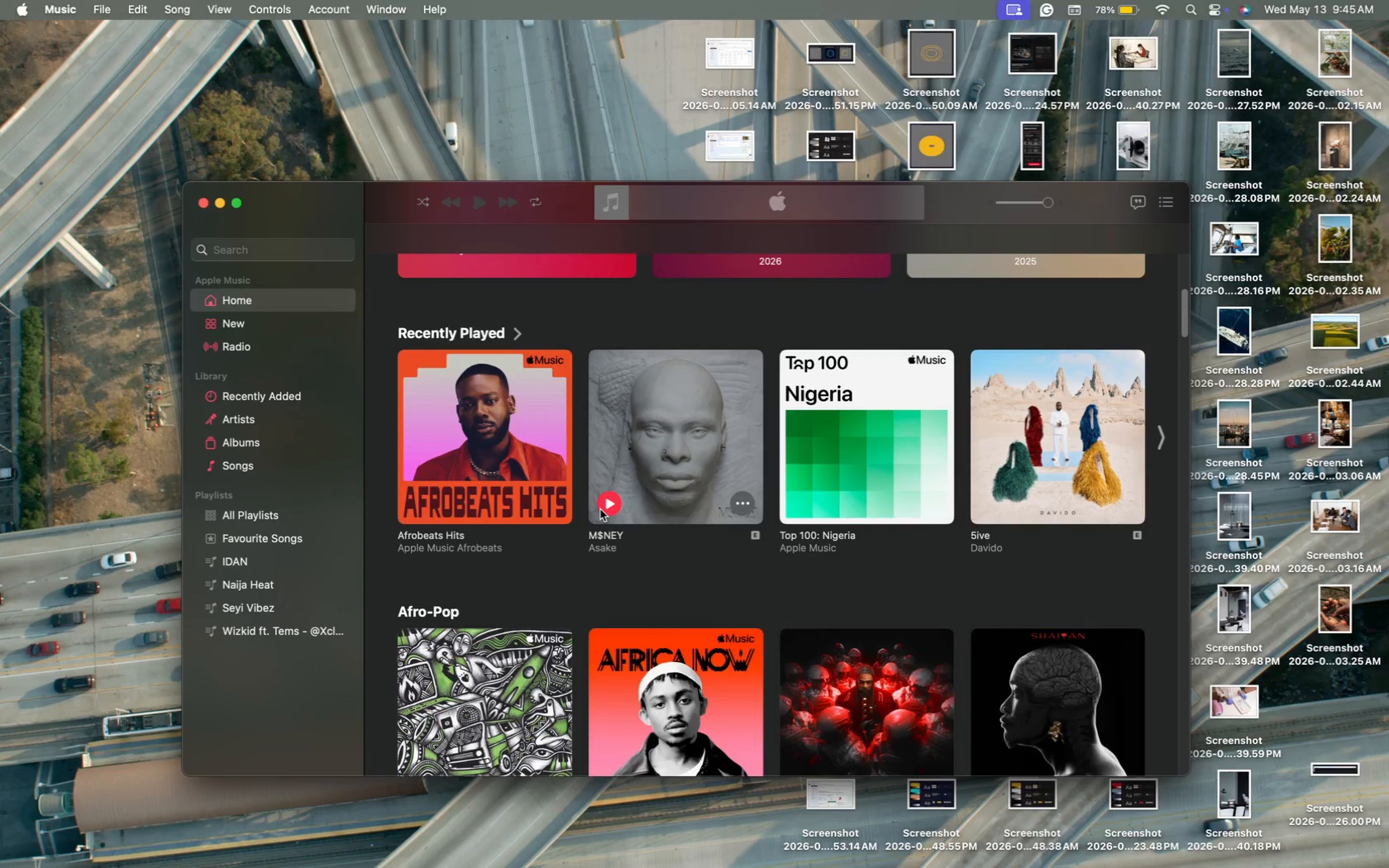 
left_click([604, 506])
 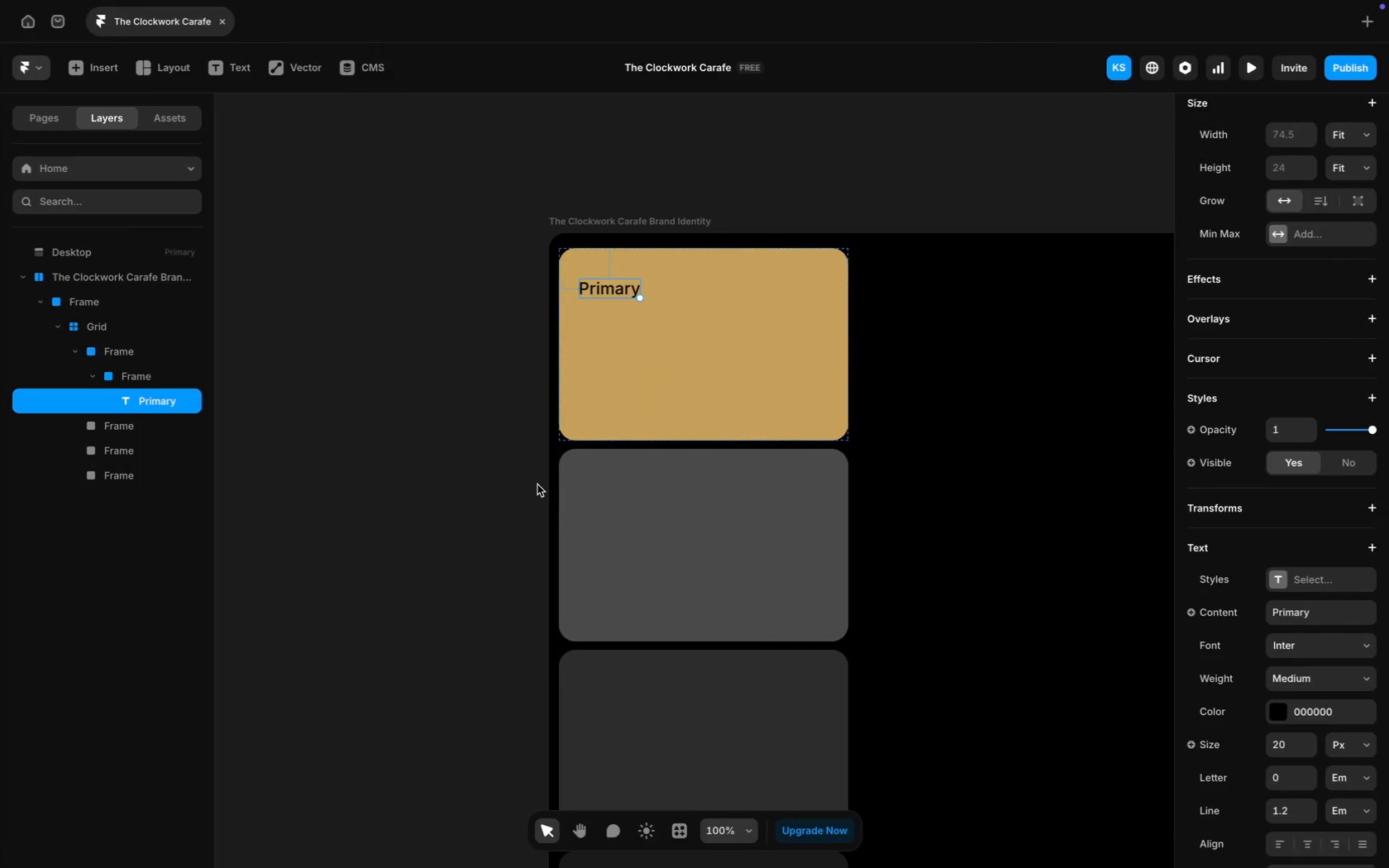 
wait(6.66)
 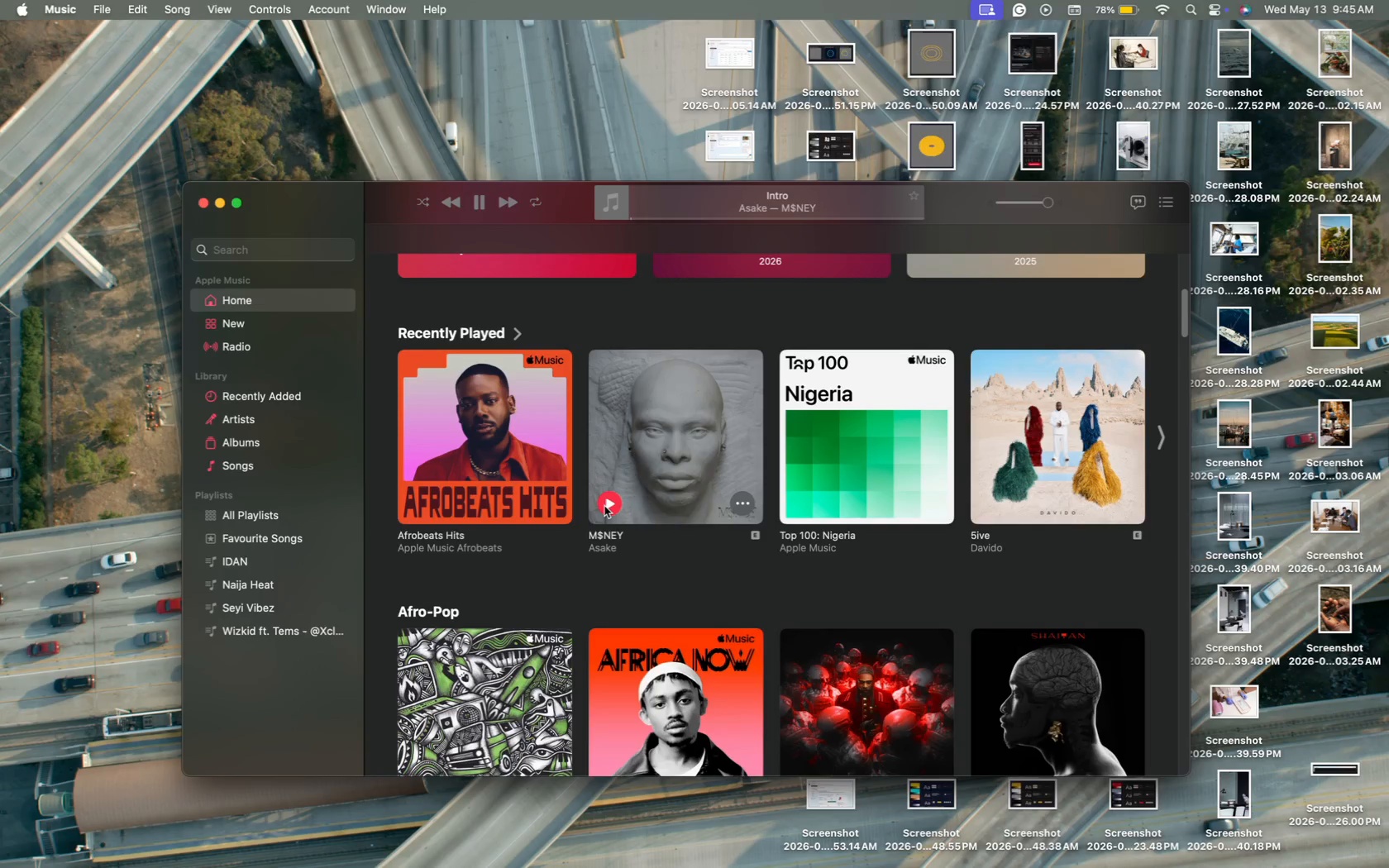 
hold_key(key=CommandLeft, duration=0.43)
 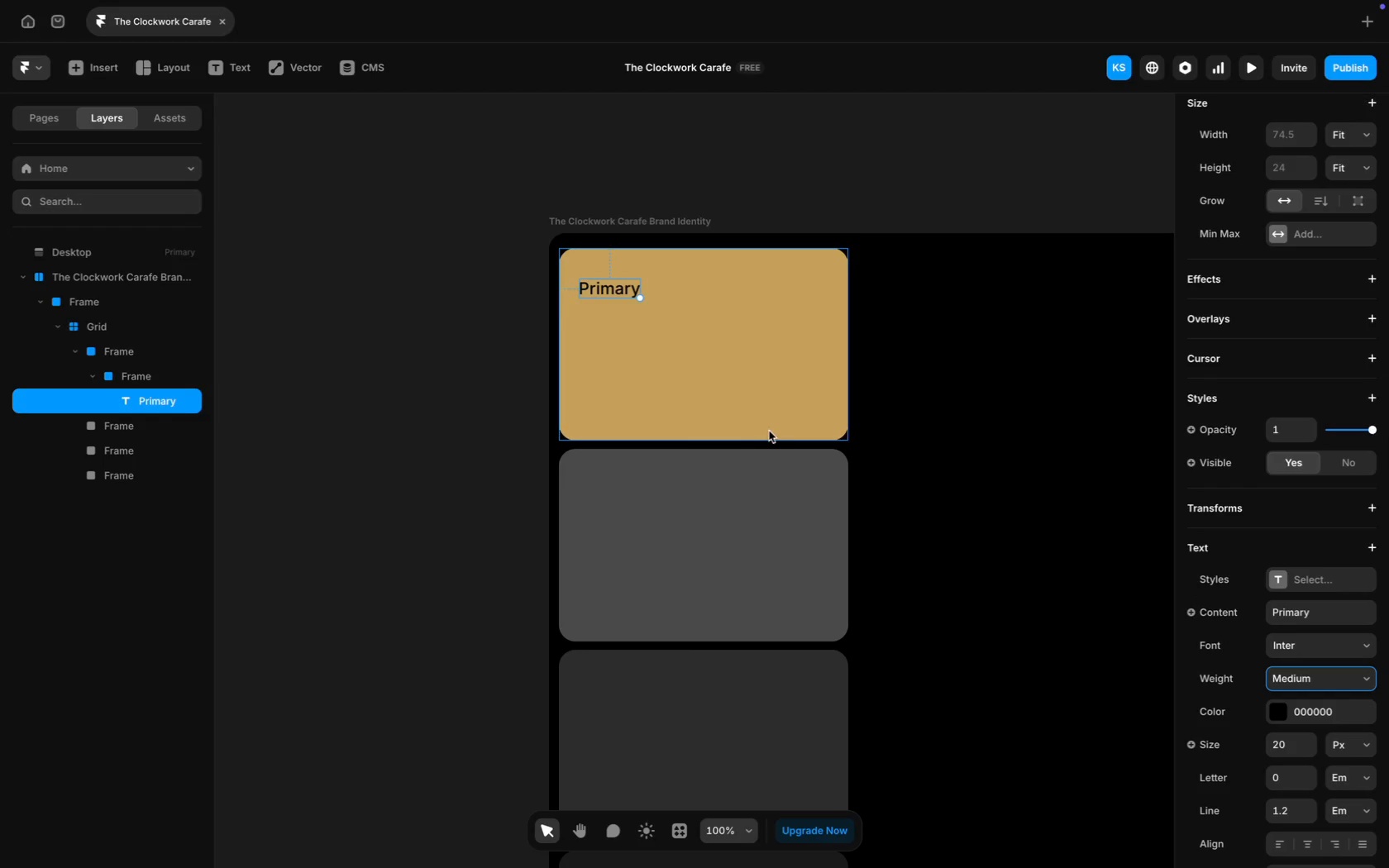 
left_click([1004, 314])
 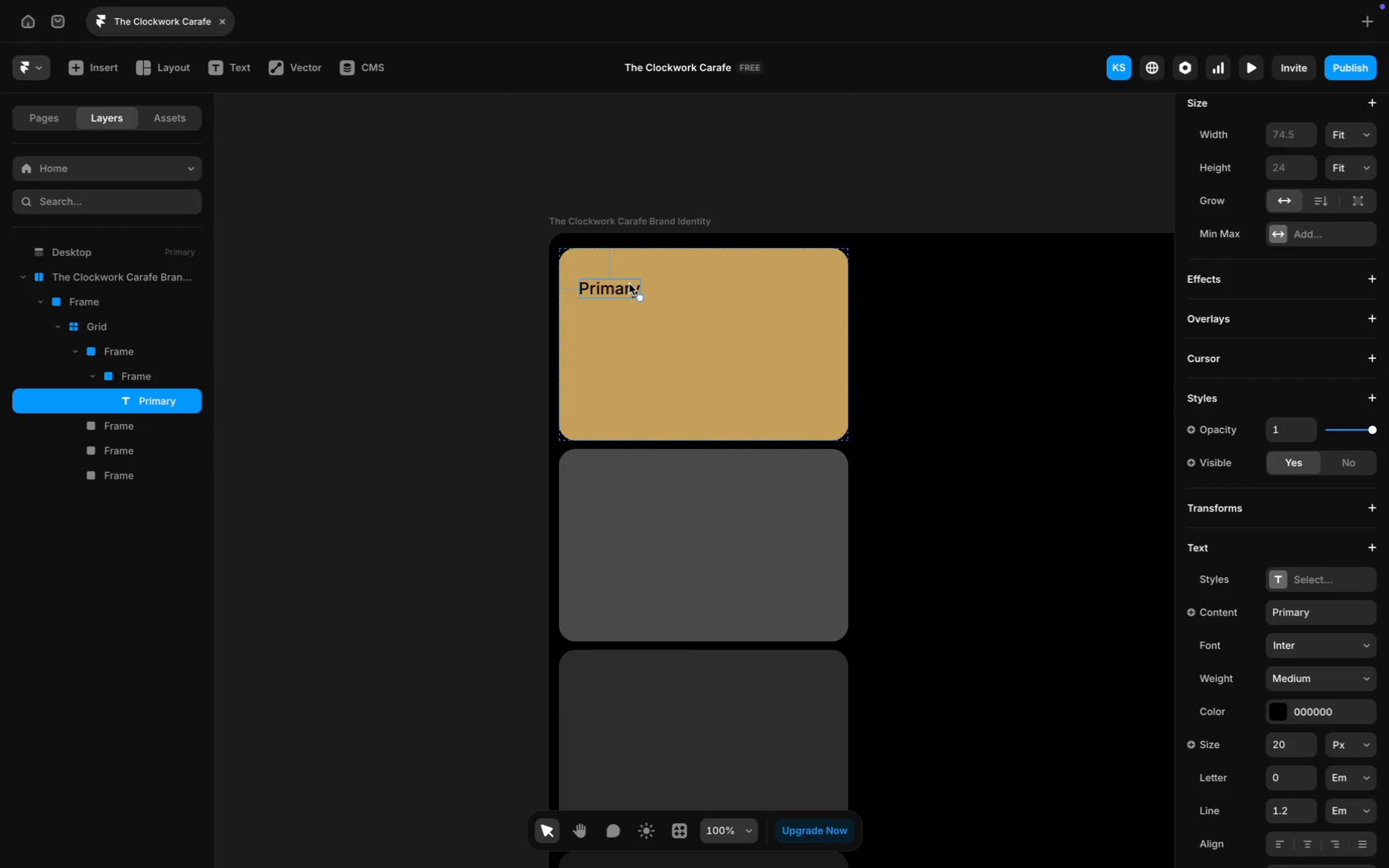 
key(ArrowUp)
 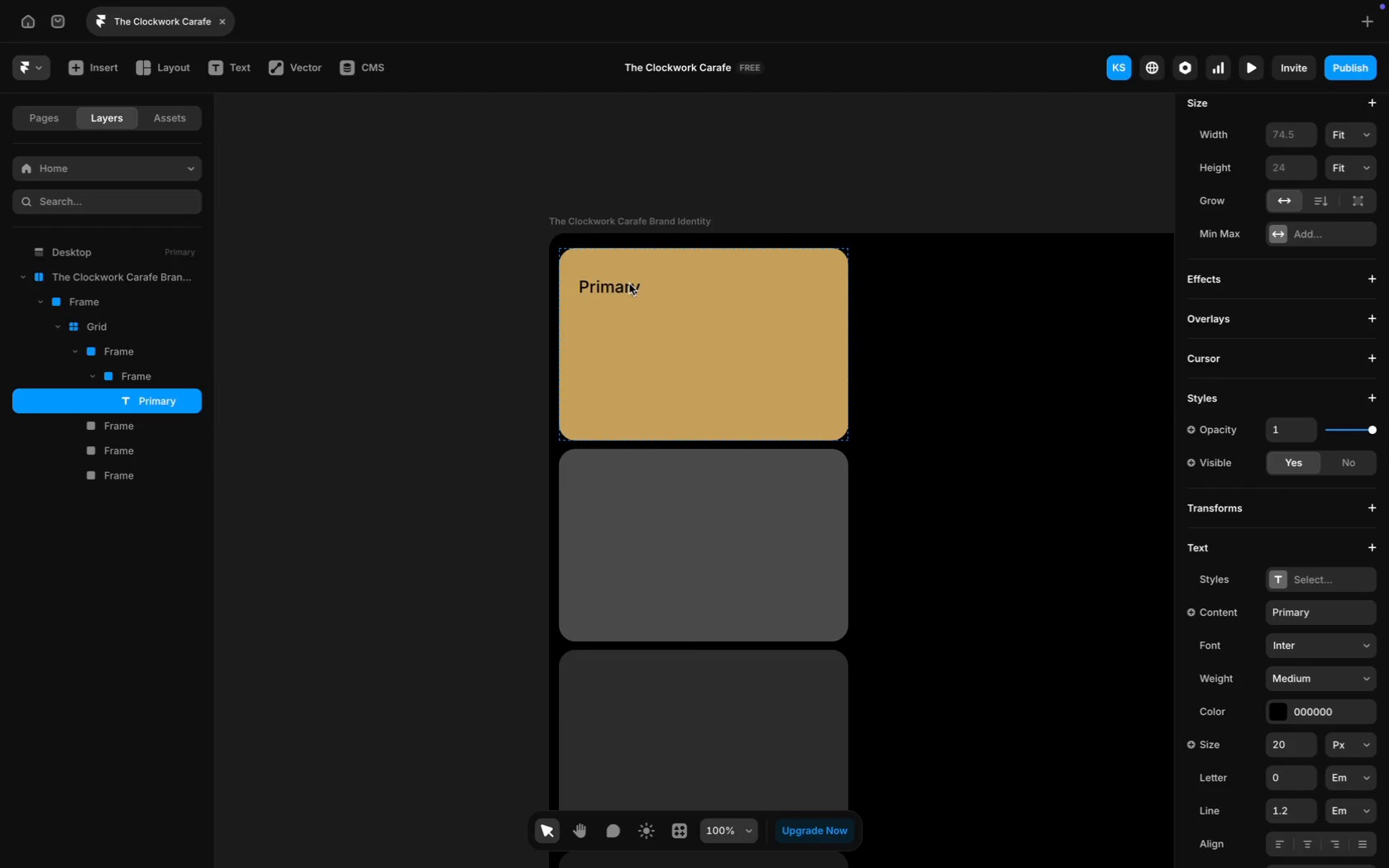 
key(ArrowUp)
 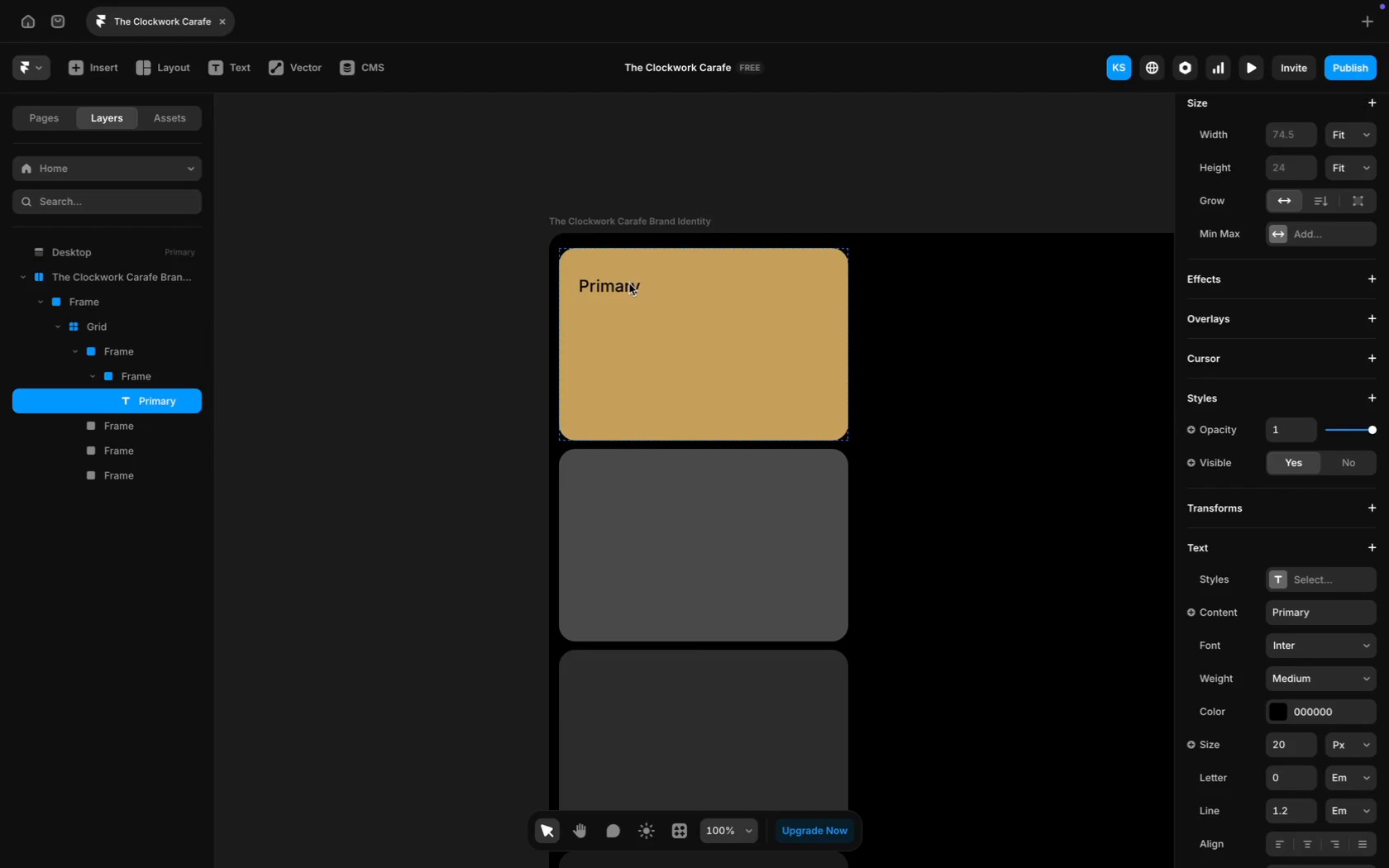 
key(ArrowUp)
 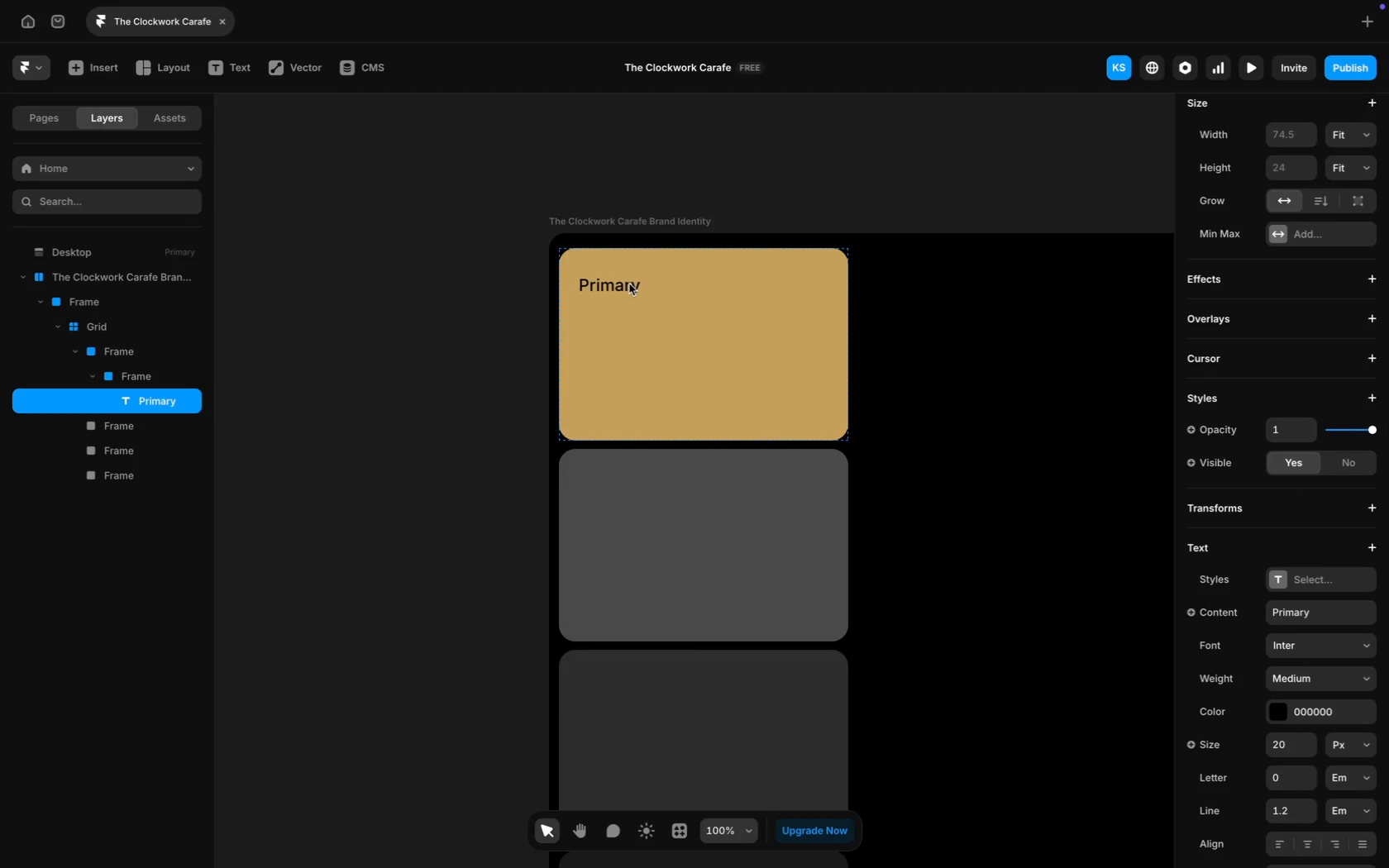 
key(ArrowUp)
 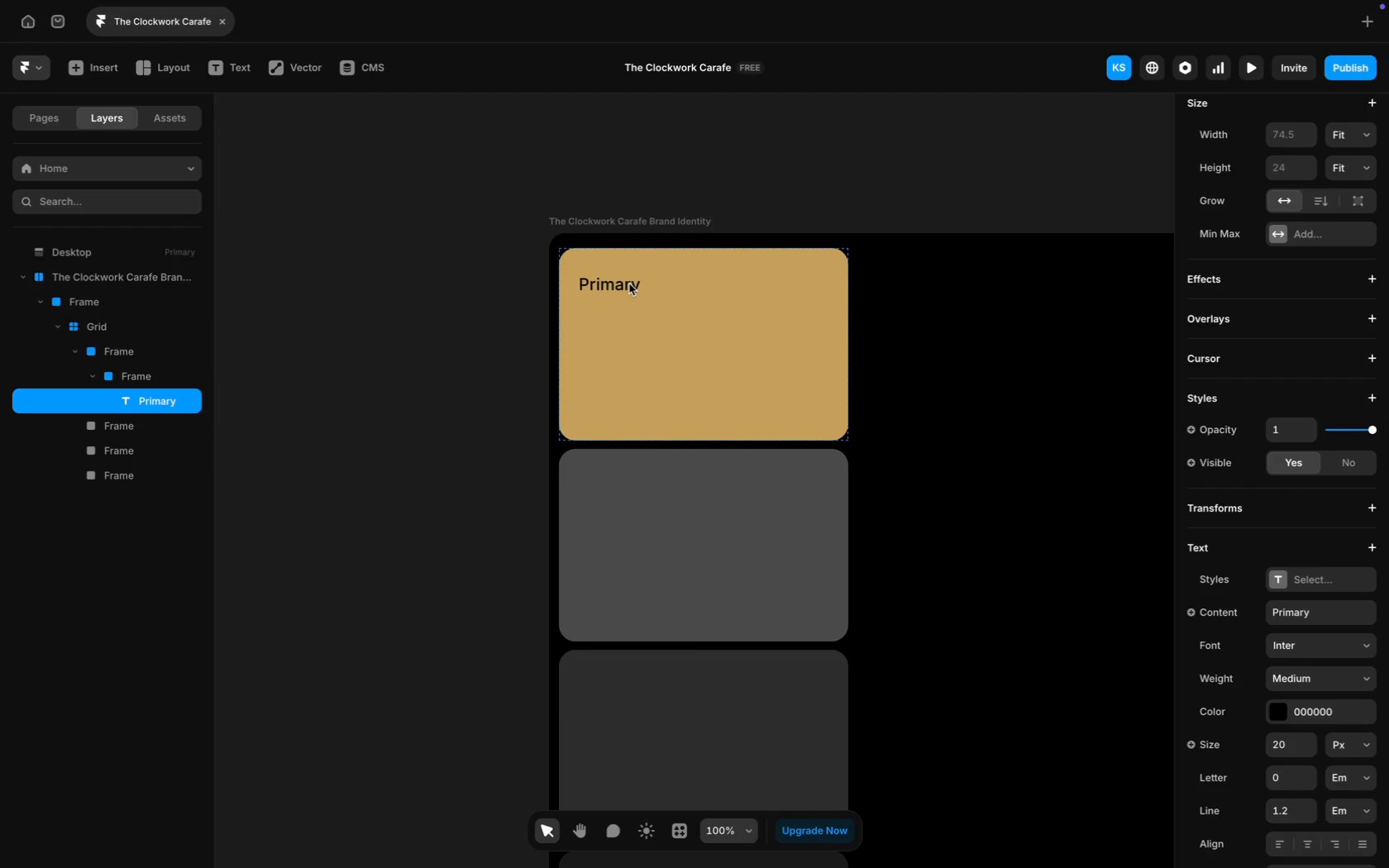 
key(ArrowUp)
 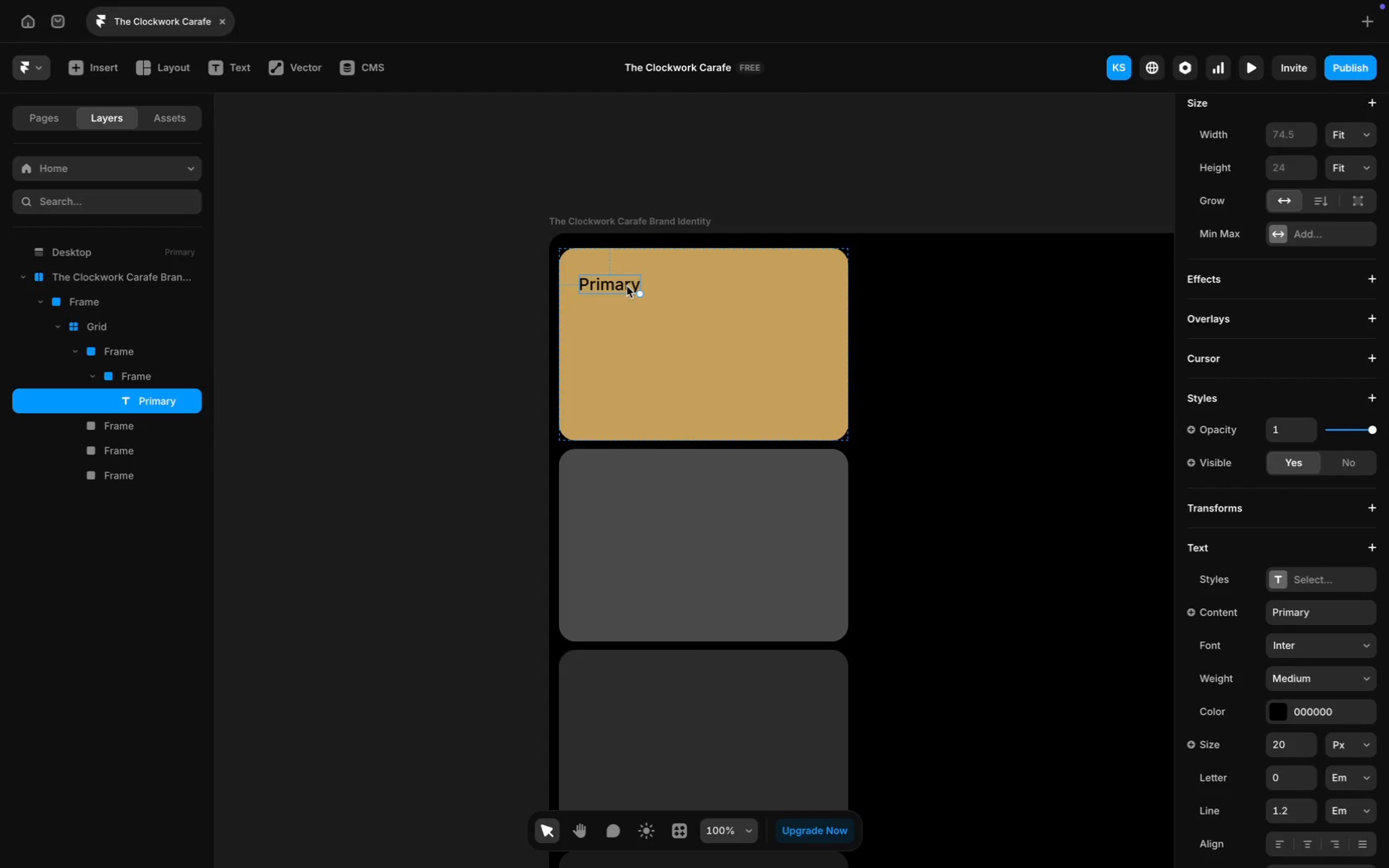 
left_click([1089, 335])
 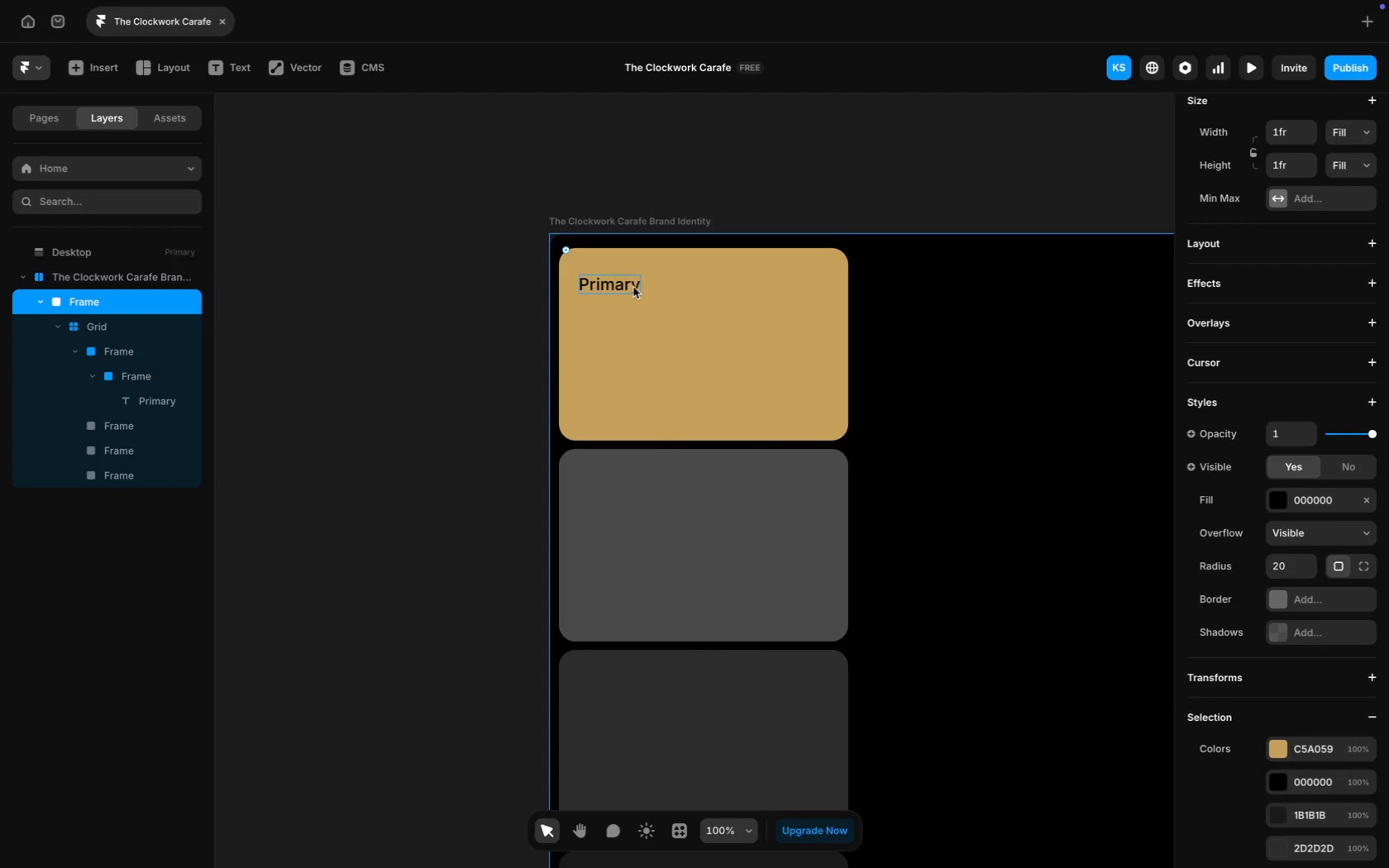 
left_click([628, 286])
 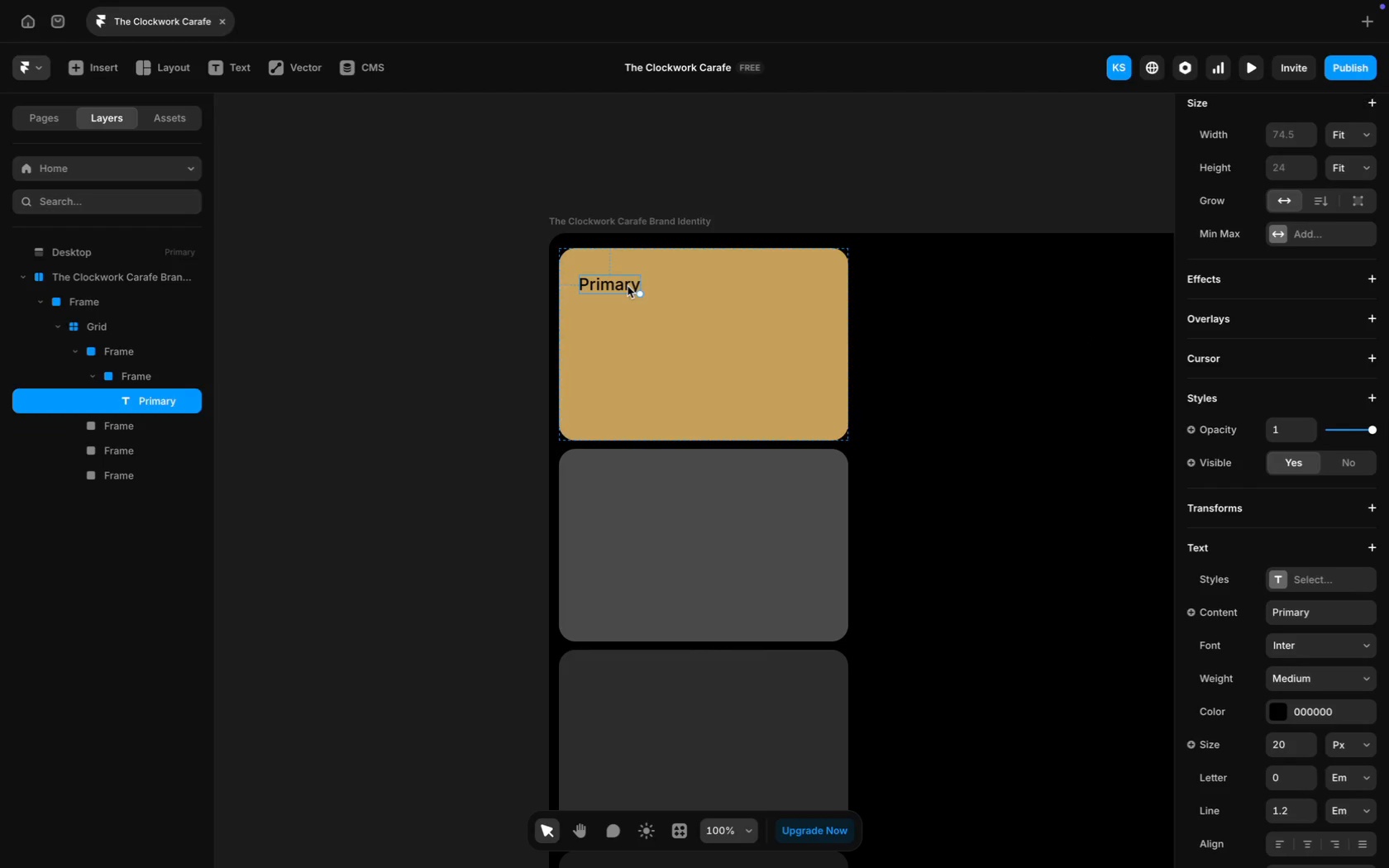 
key(Meta+D)
 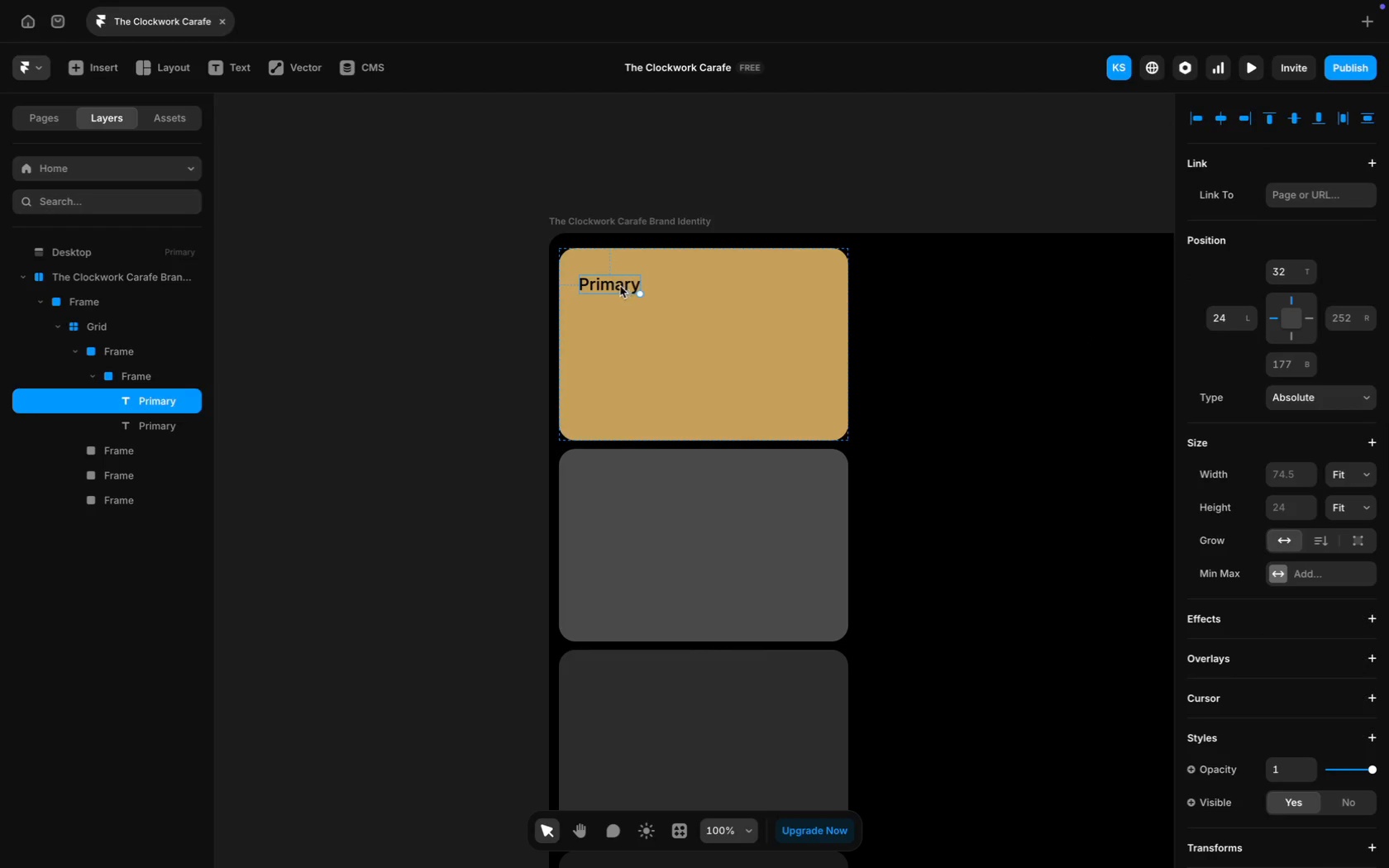 
left_click_drag(start_coordinate=[614, 286], to_coordinate=[800, 284])
 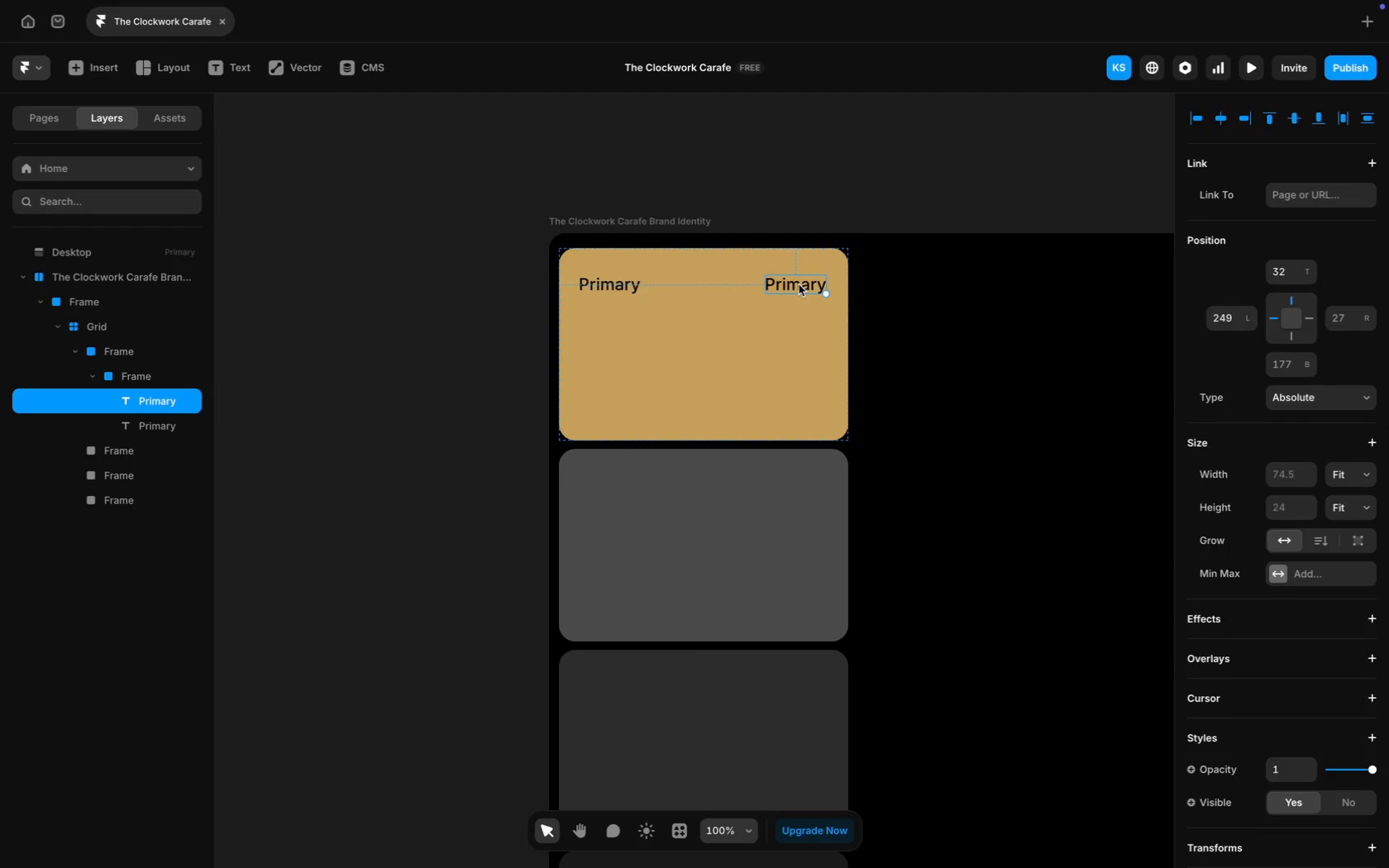 
double_click([799, 284])
 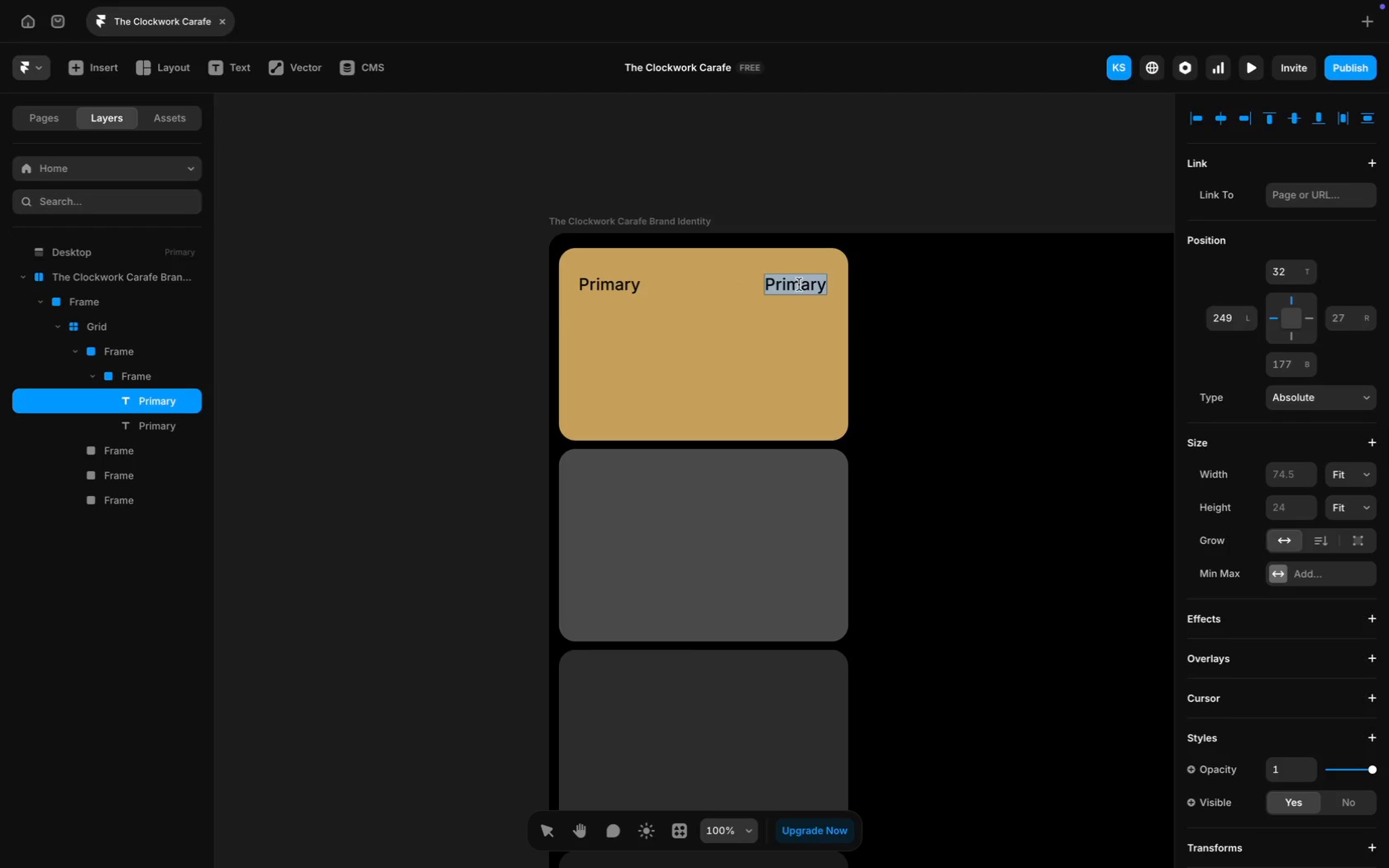 
type(#C5A059)
 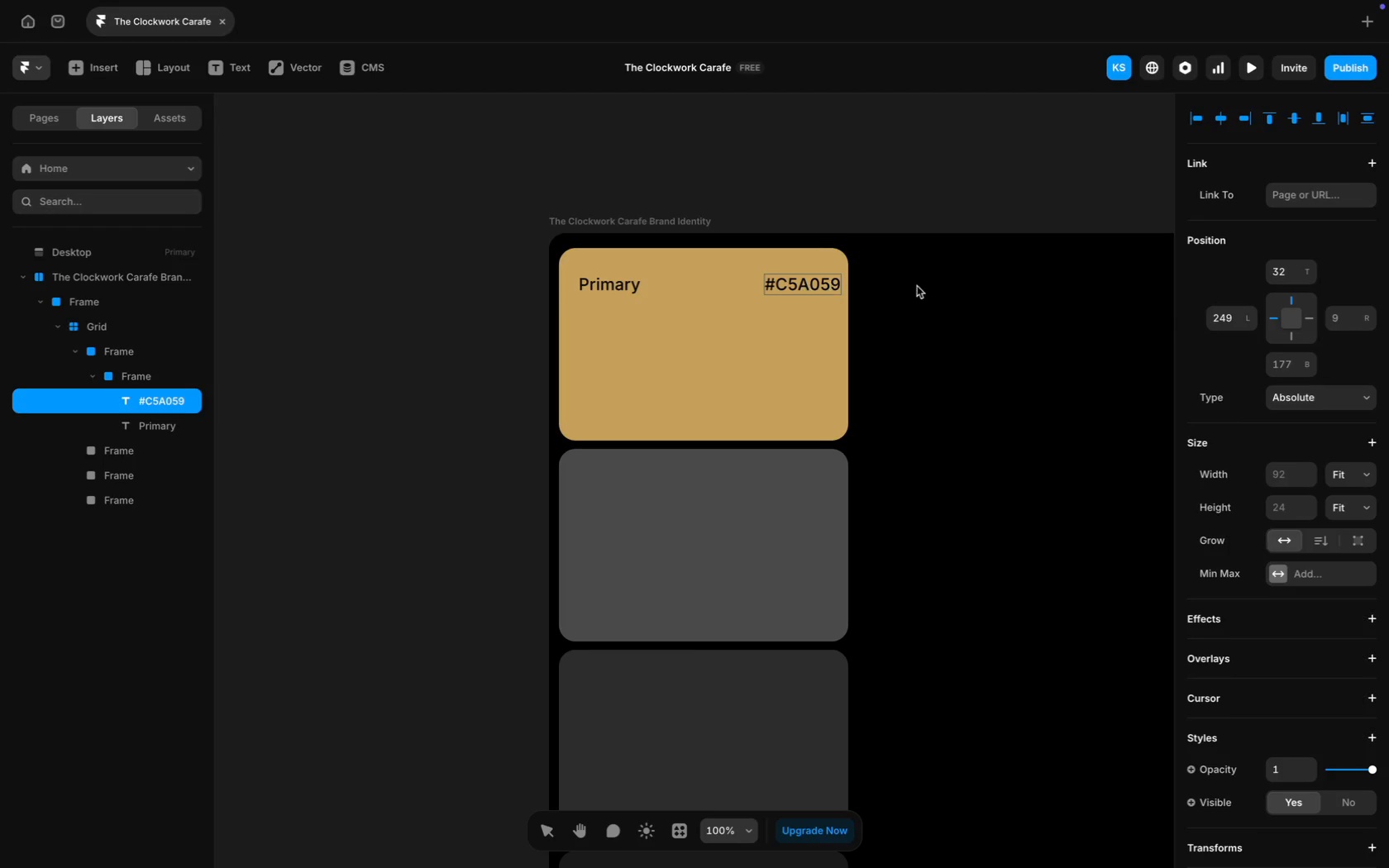 
left_click([985, 298])
 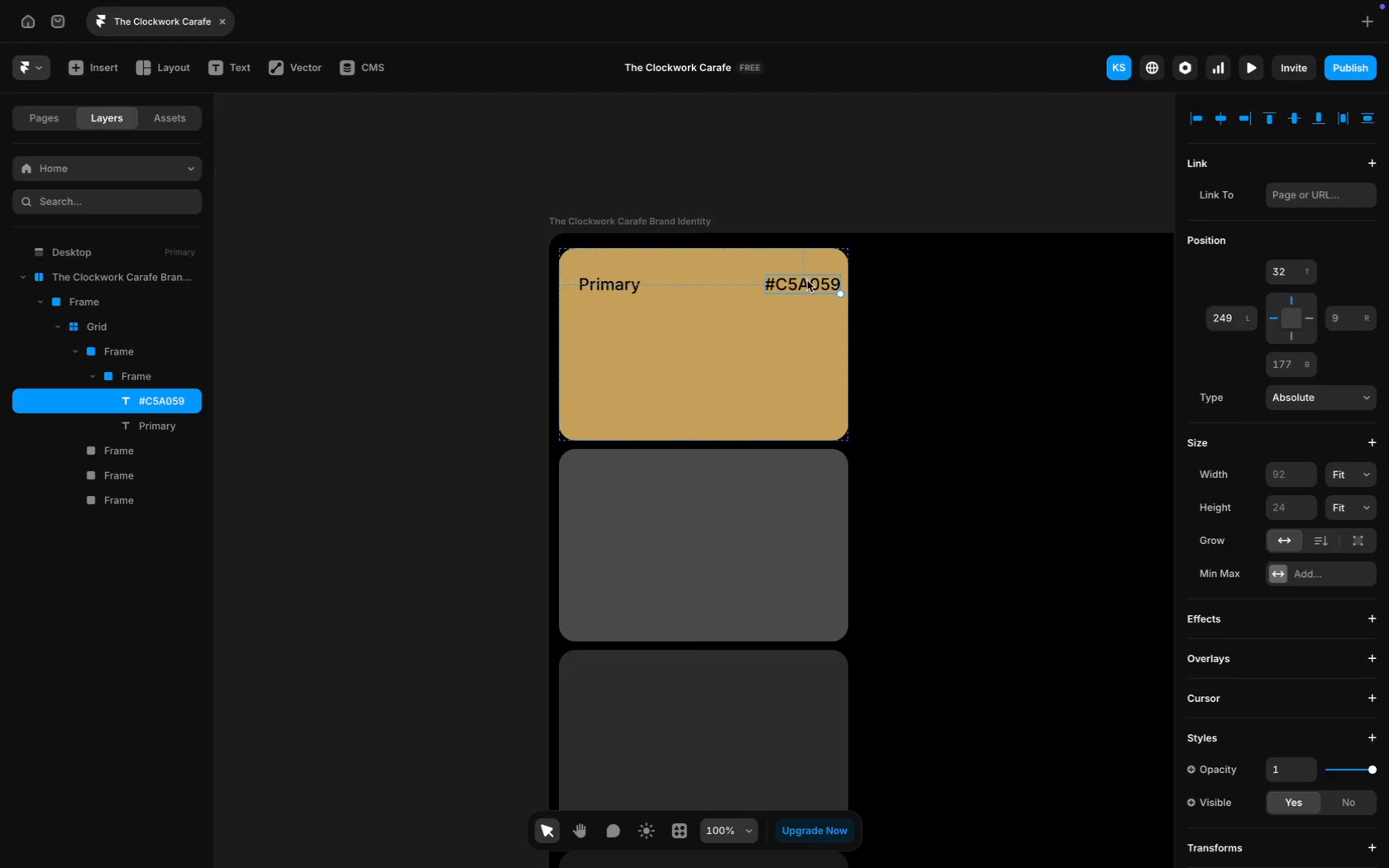 
left_click_drag(start_coordinate=[805, 282], to_coordinate=[794, 280])
 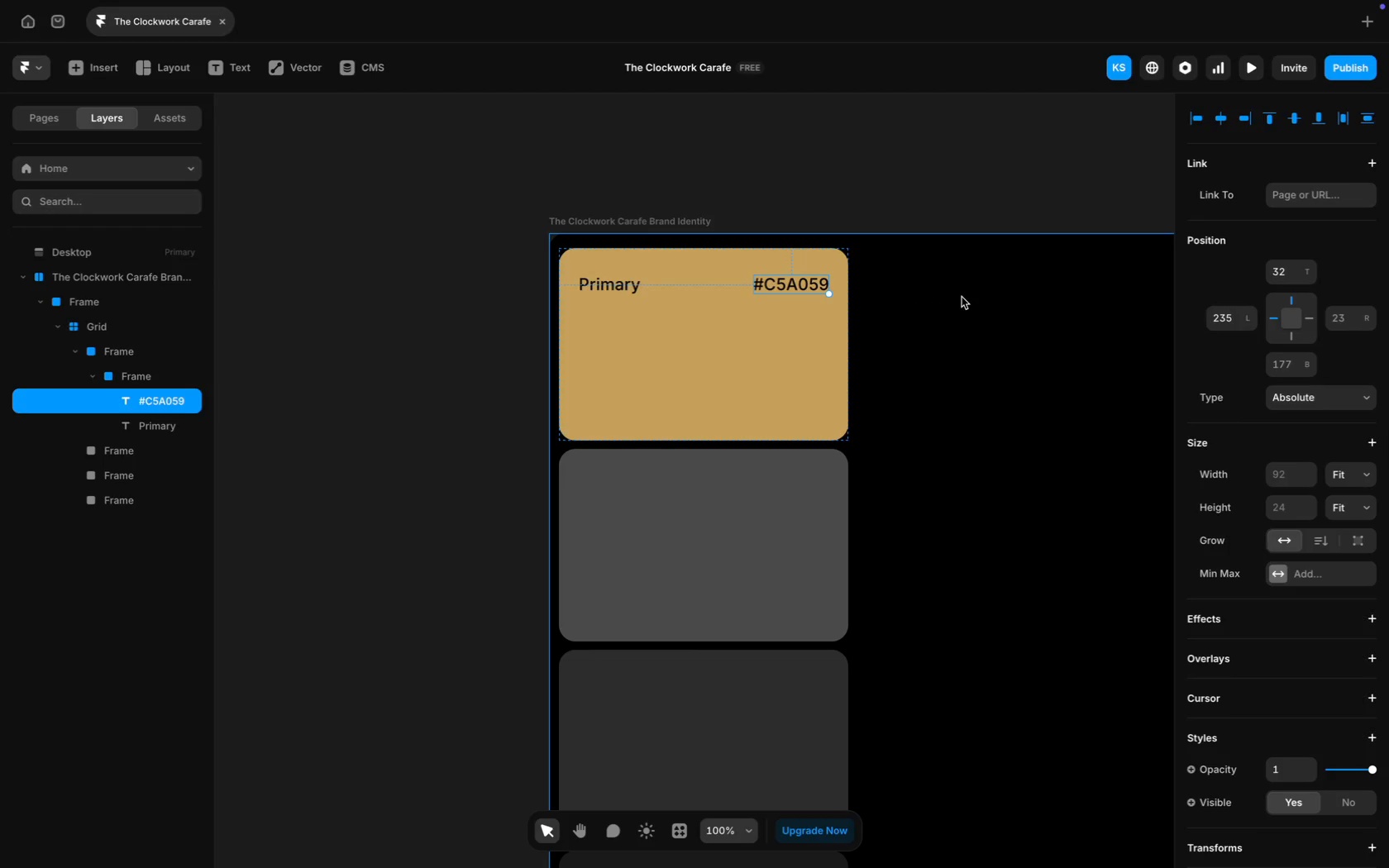 
left_click([964, 298])
 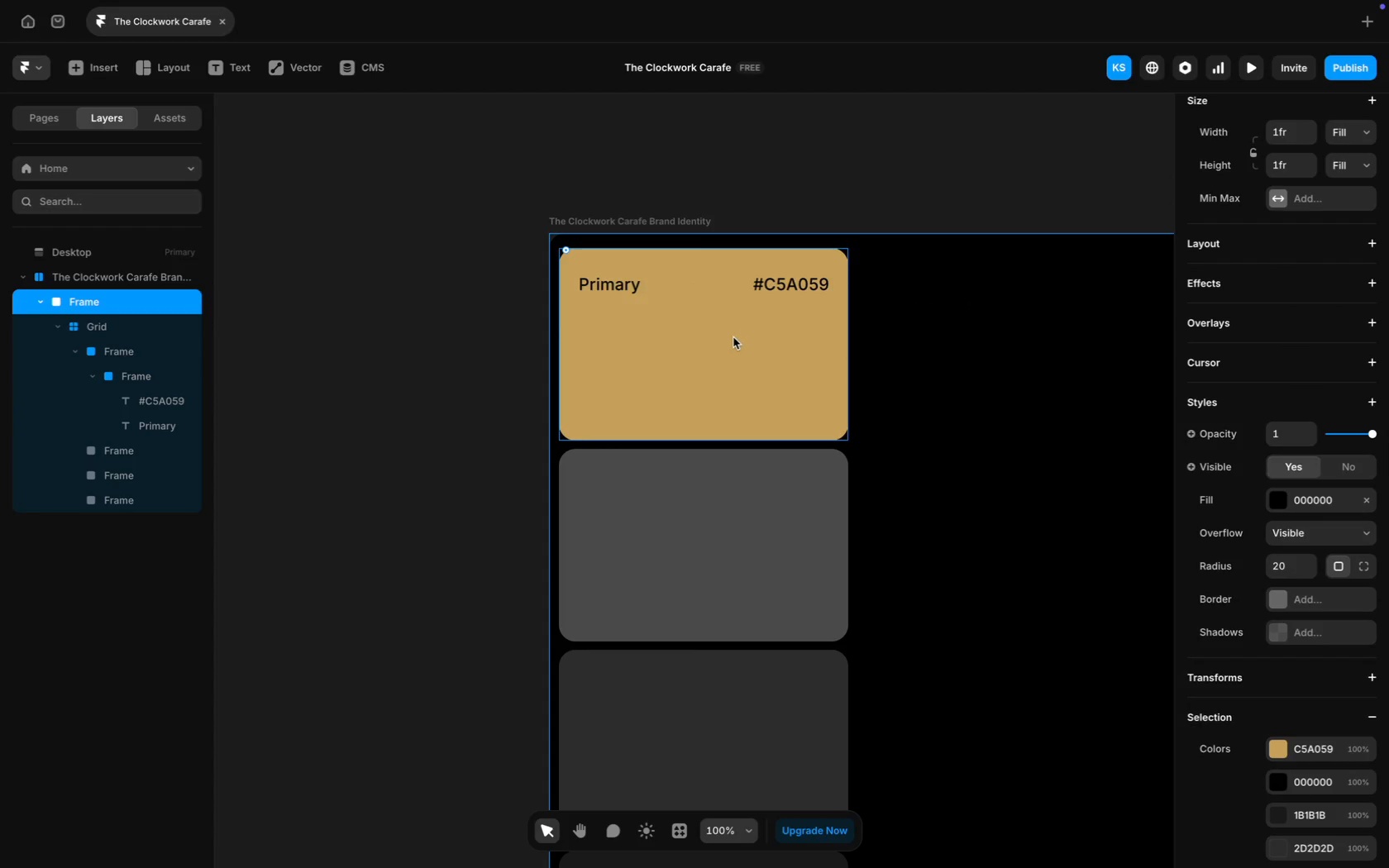 
left_click([733, 337])
 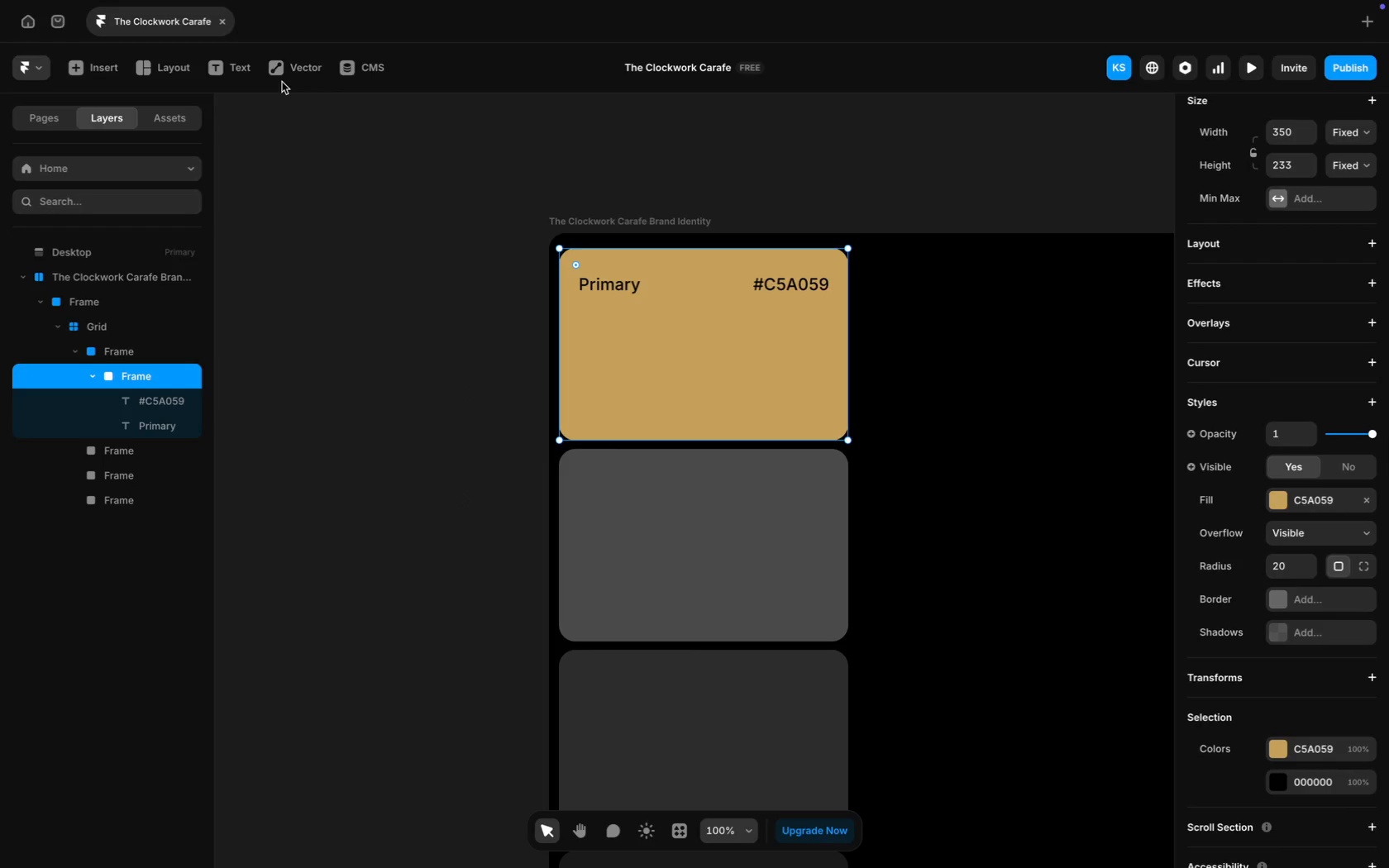 
wait(7.3)
 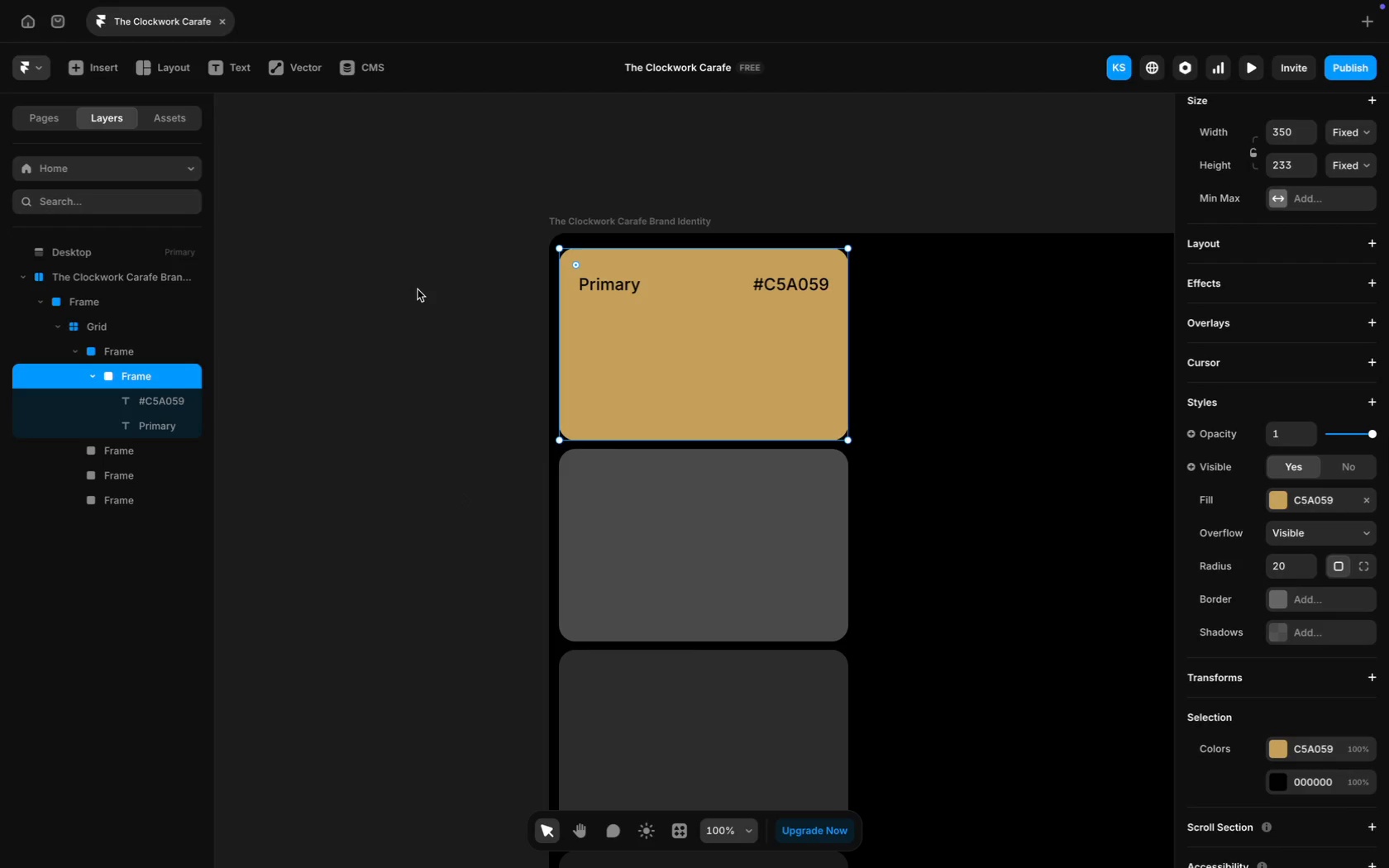 
left_click([309, 107])
 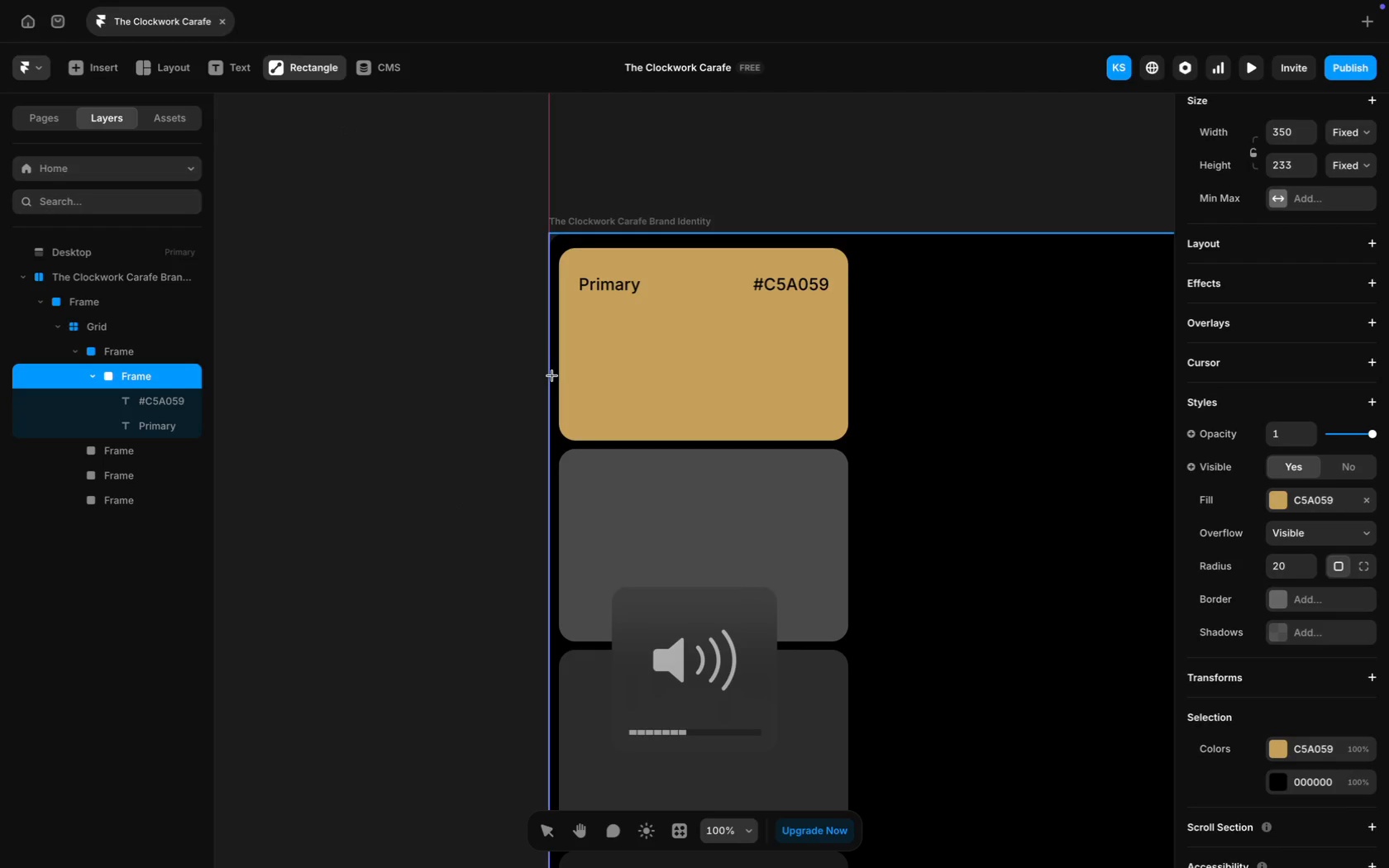 
wait(5.95)
 